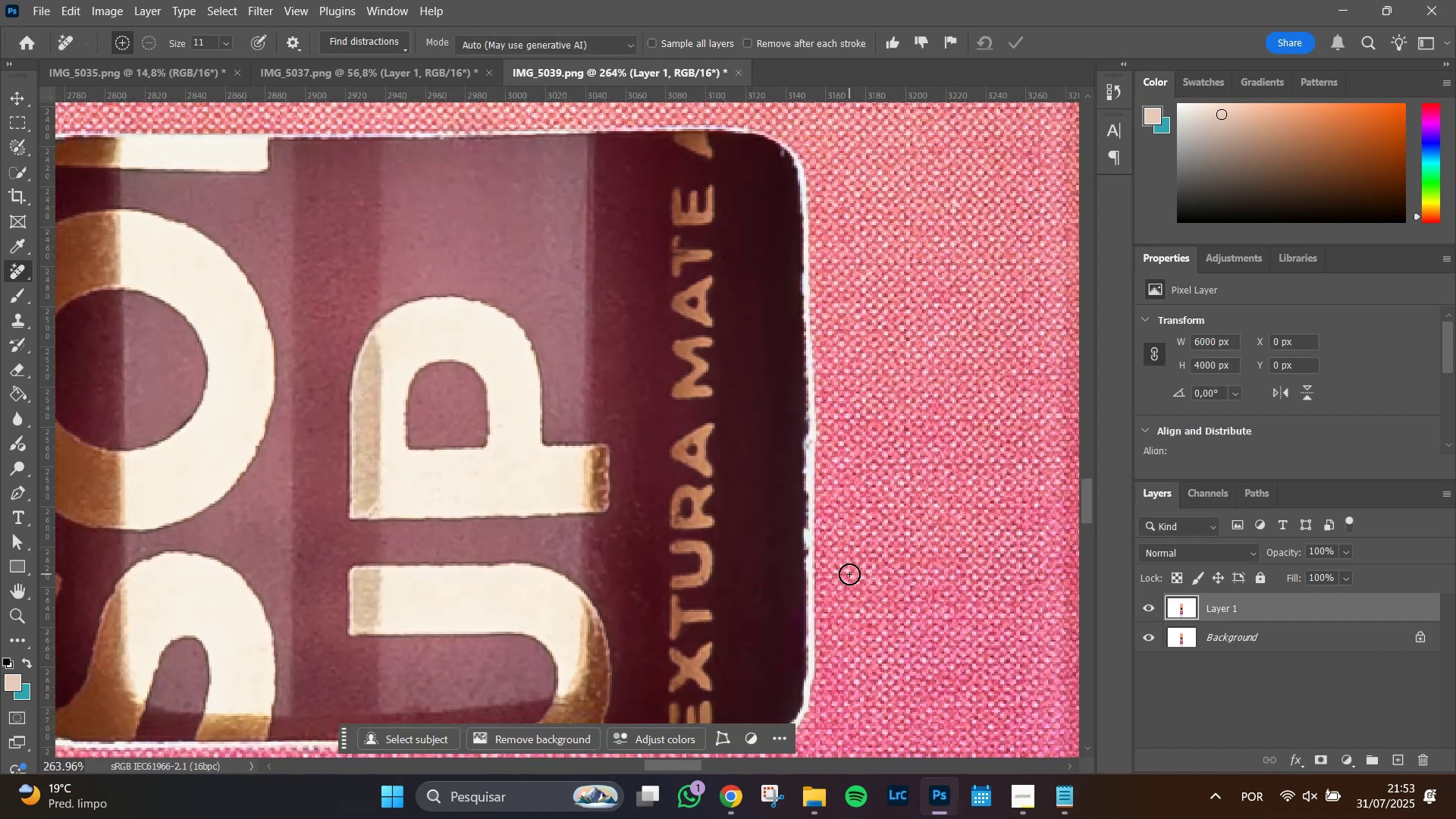 
hold_key(key=Space, duration=0.67)
 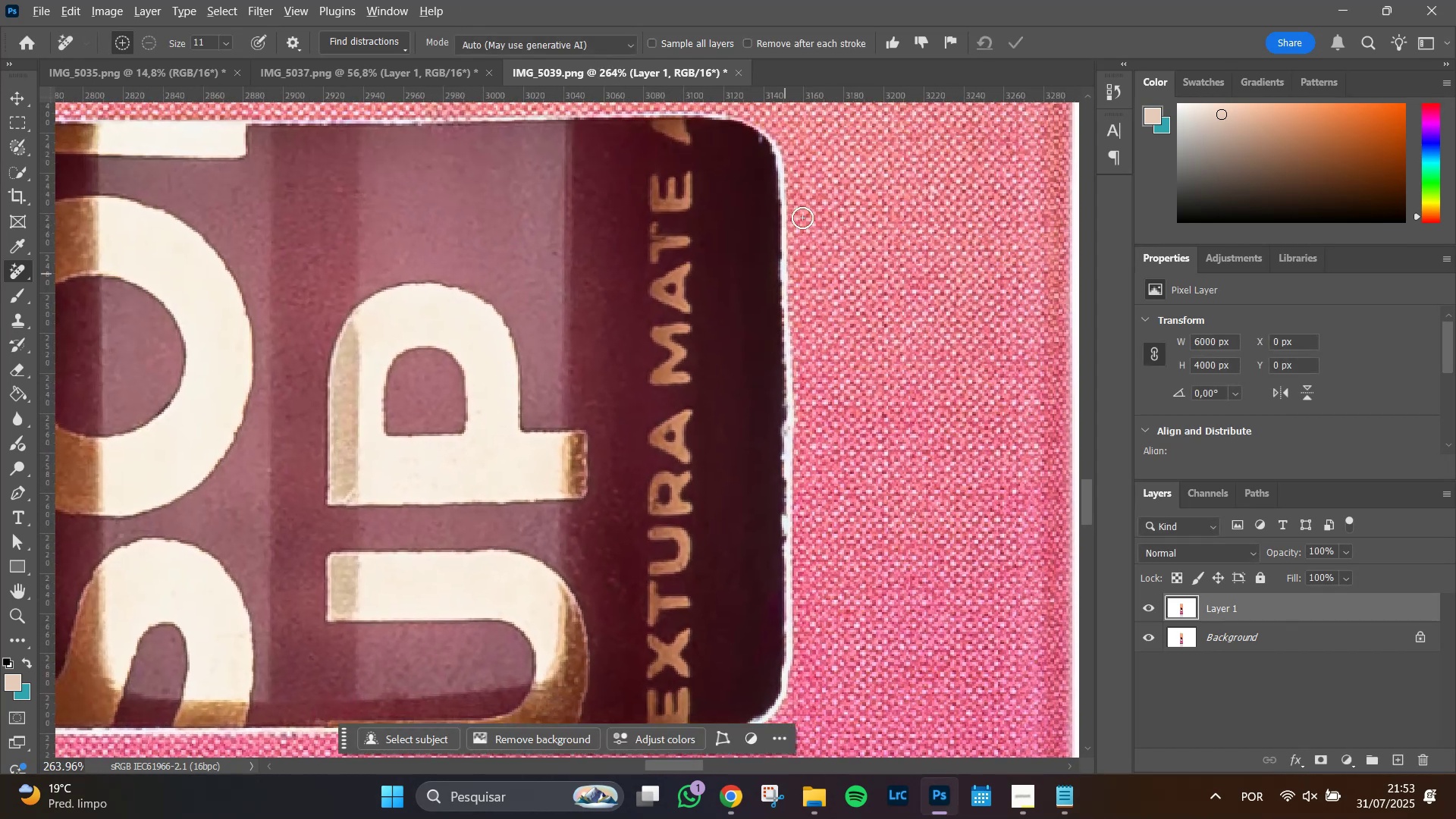 
left_click_drag(start_coordinate=[859, 561], to_coordinate=[837, 548])
 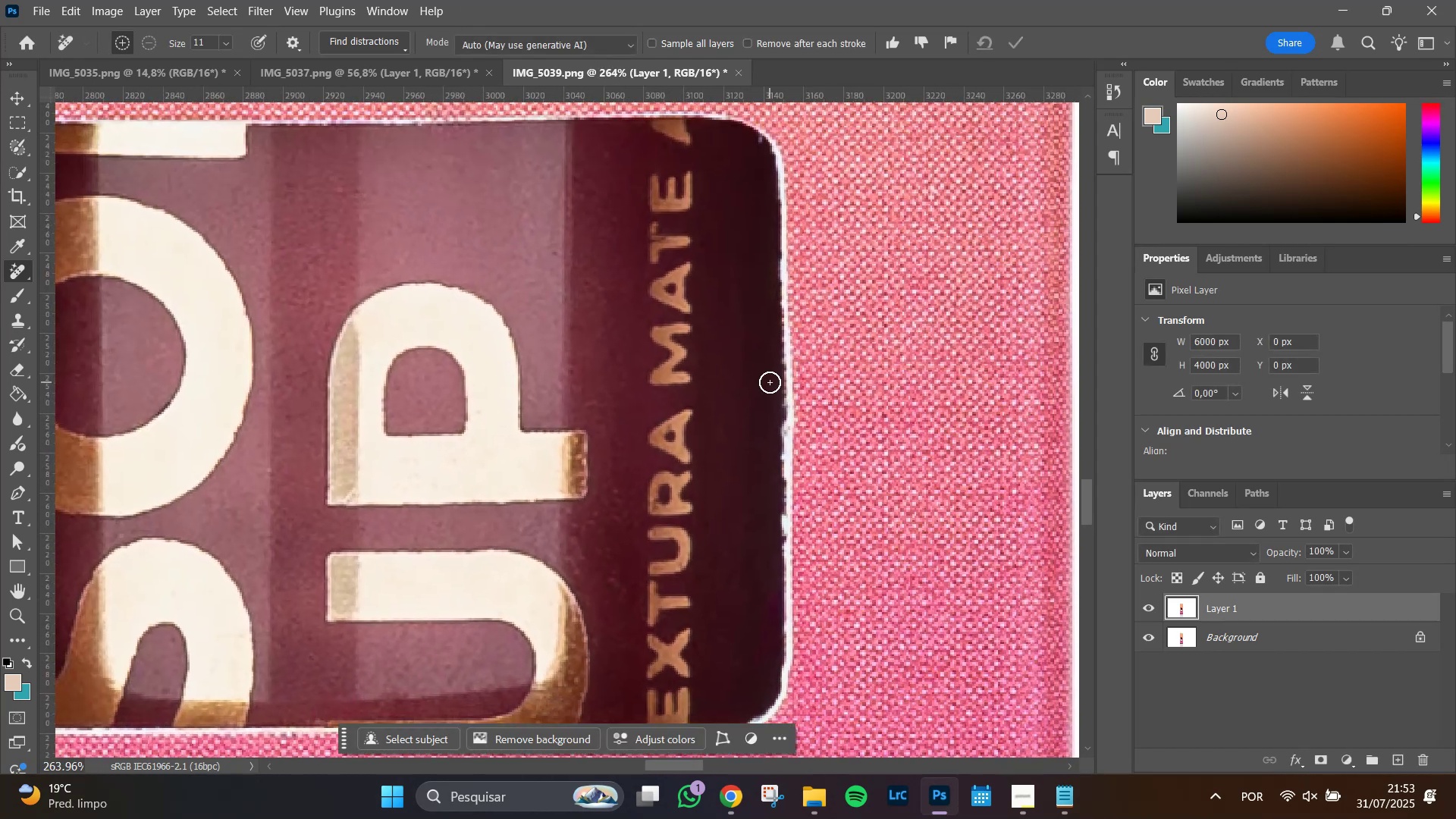 
hold_key(key=AltLeft, duration=0.55)
scroll: coordinate [808, 201], scroll_direction: up, amount: 8.0
 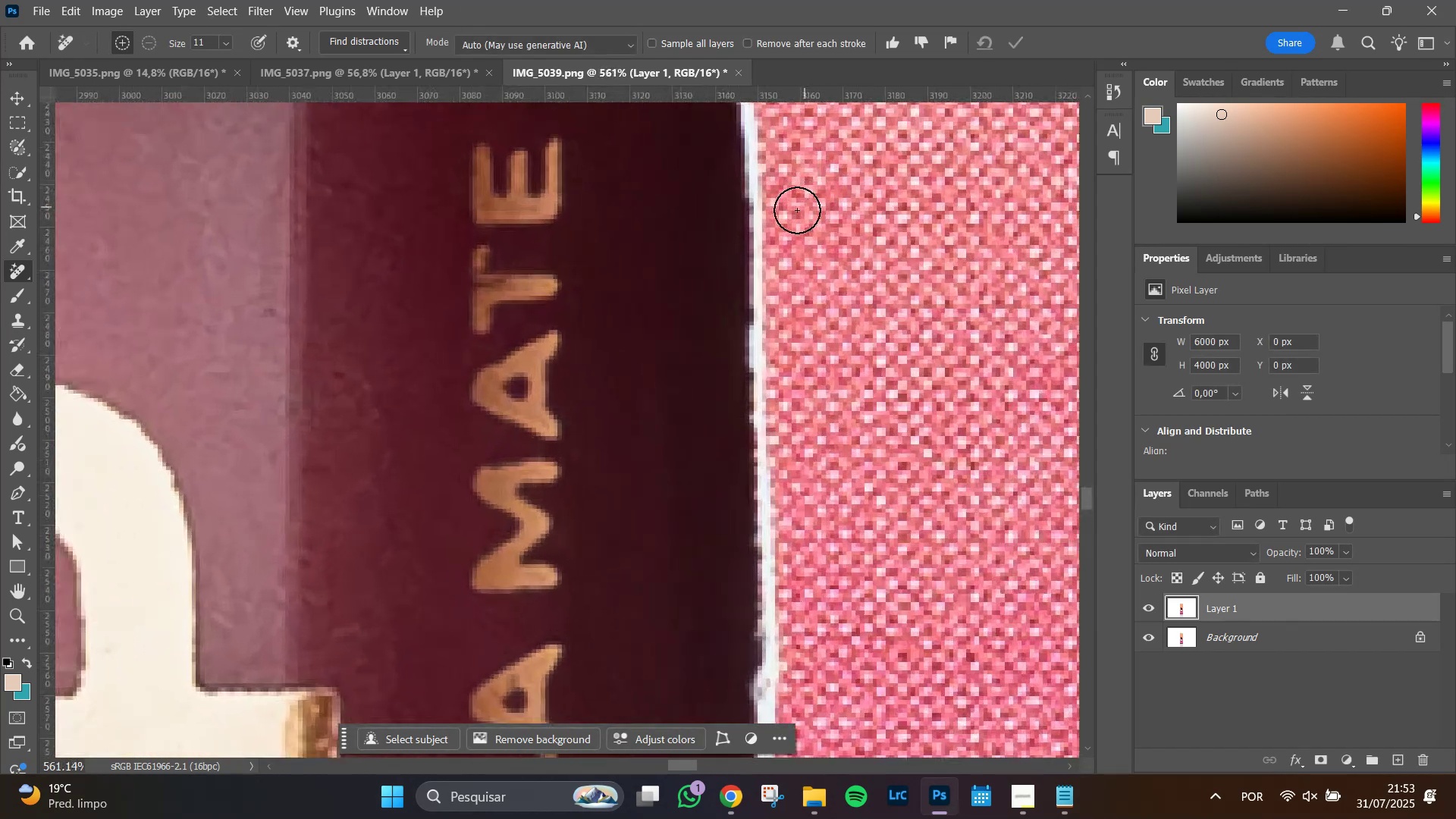 
hold_key(key=Space, duration=0.55)
 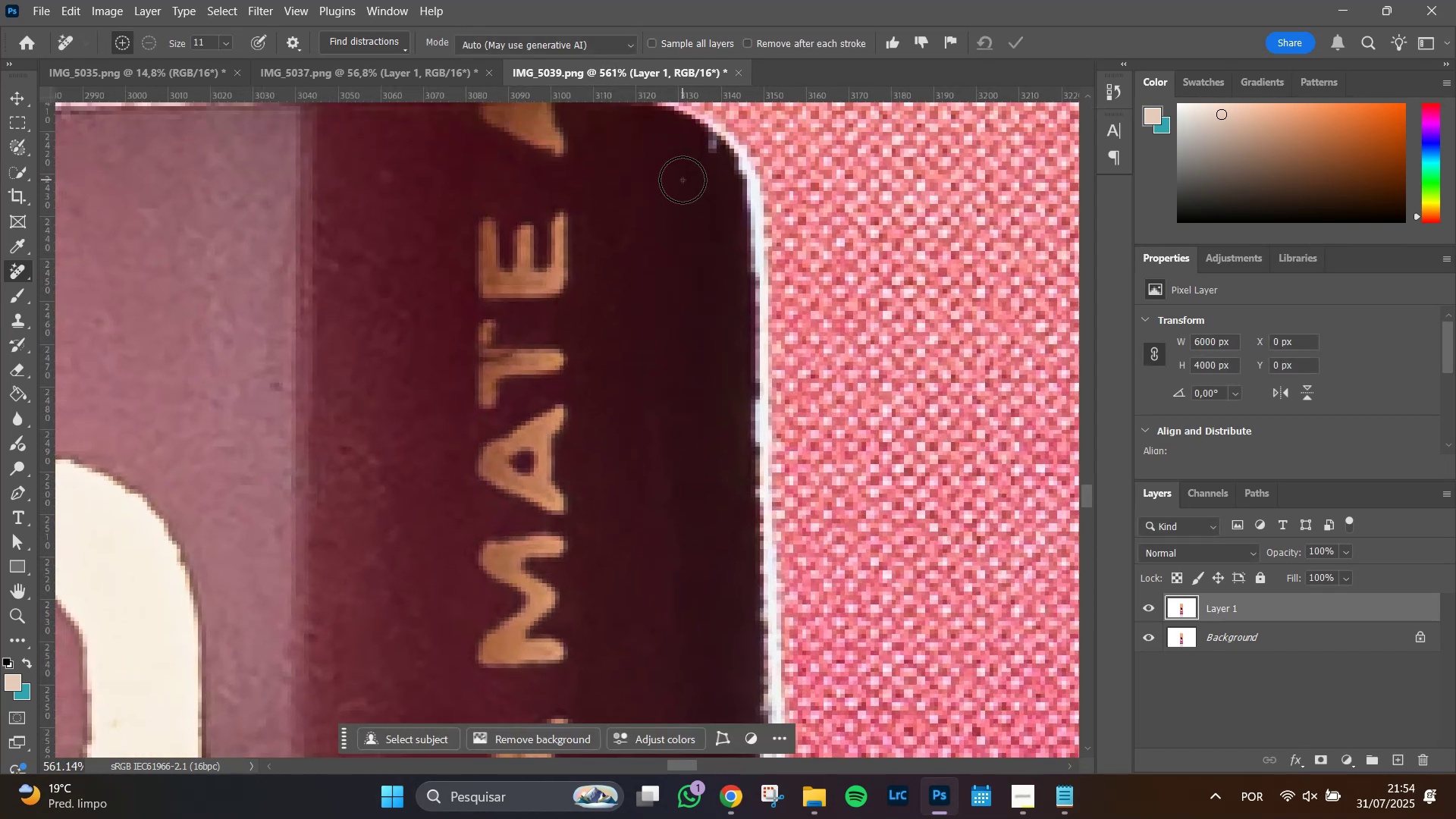 
left_click_drag(start_coordinate=[803, 179], to_coordinate=[809, 238])
 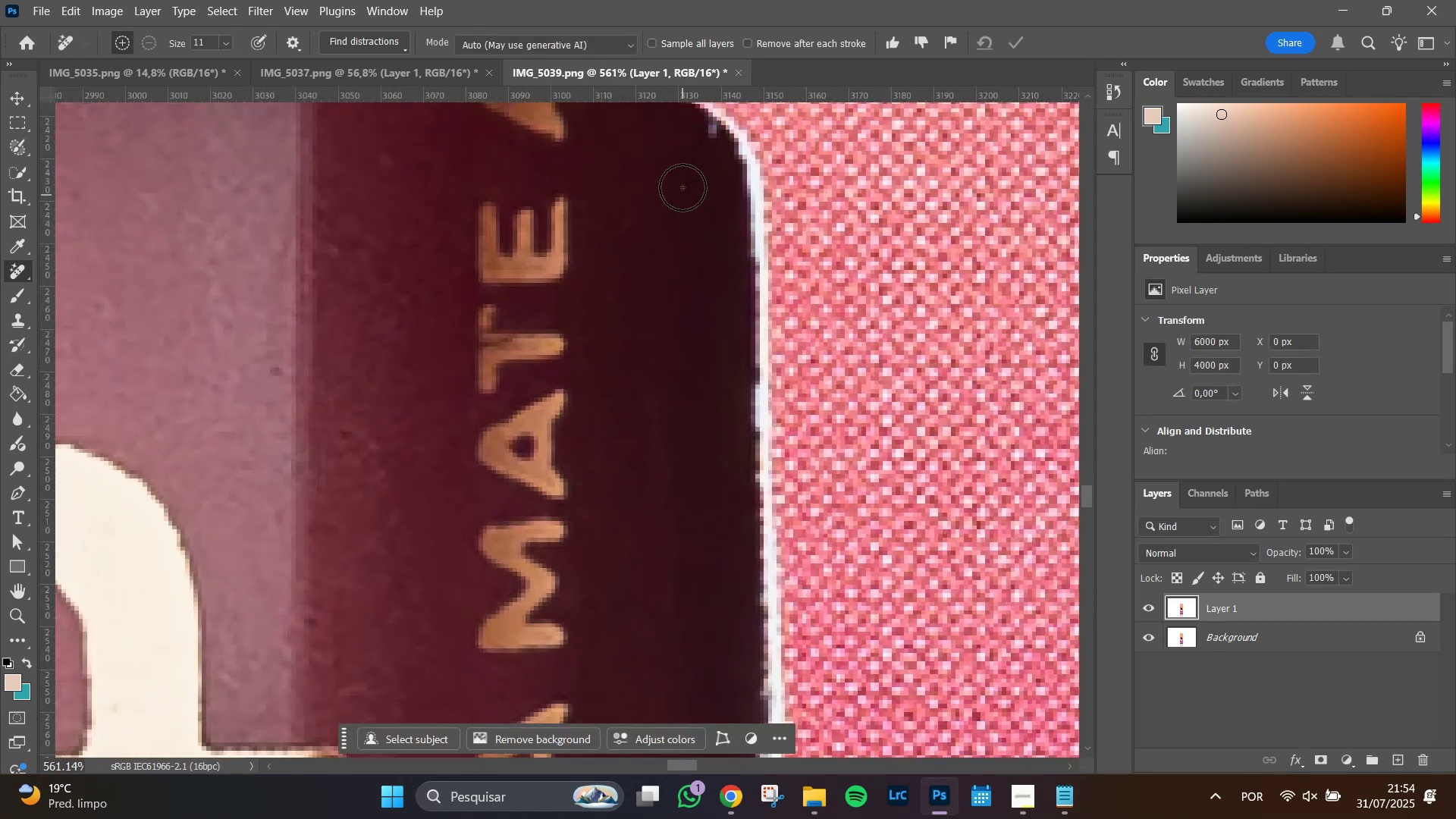 
scroll: coordinate [682, 180], scroll_direction: up, amount: 1.0
 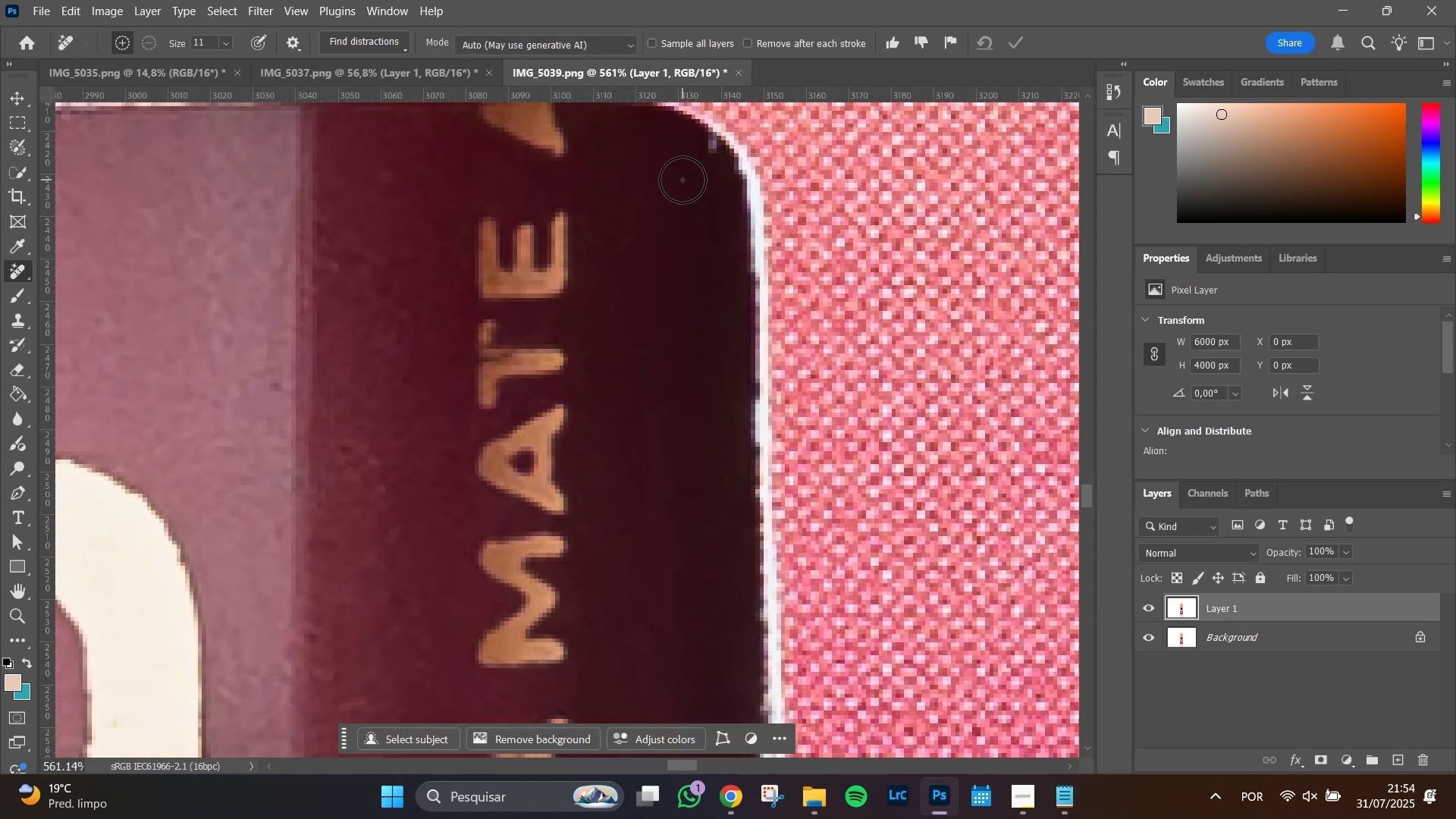 
key(Alt+AltLeft)
 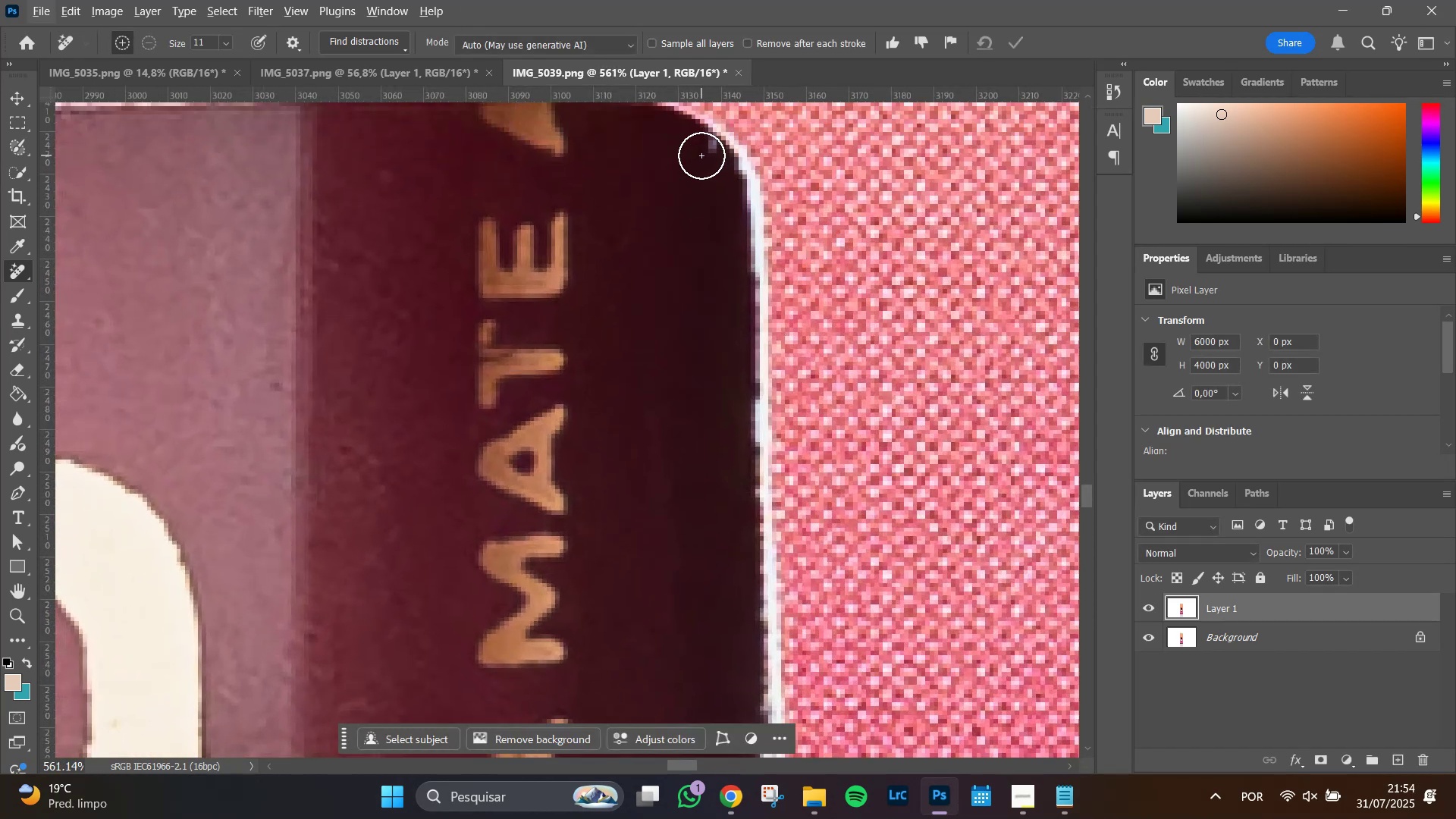 
left_click([702, 153])
 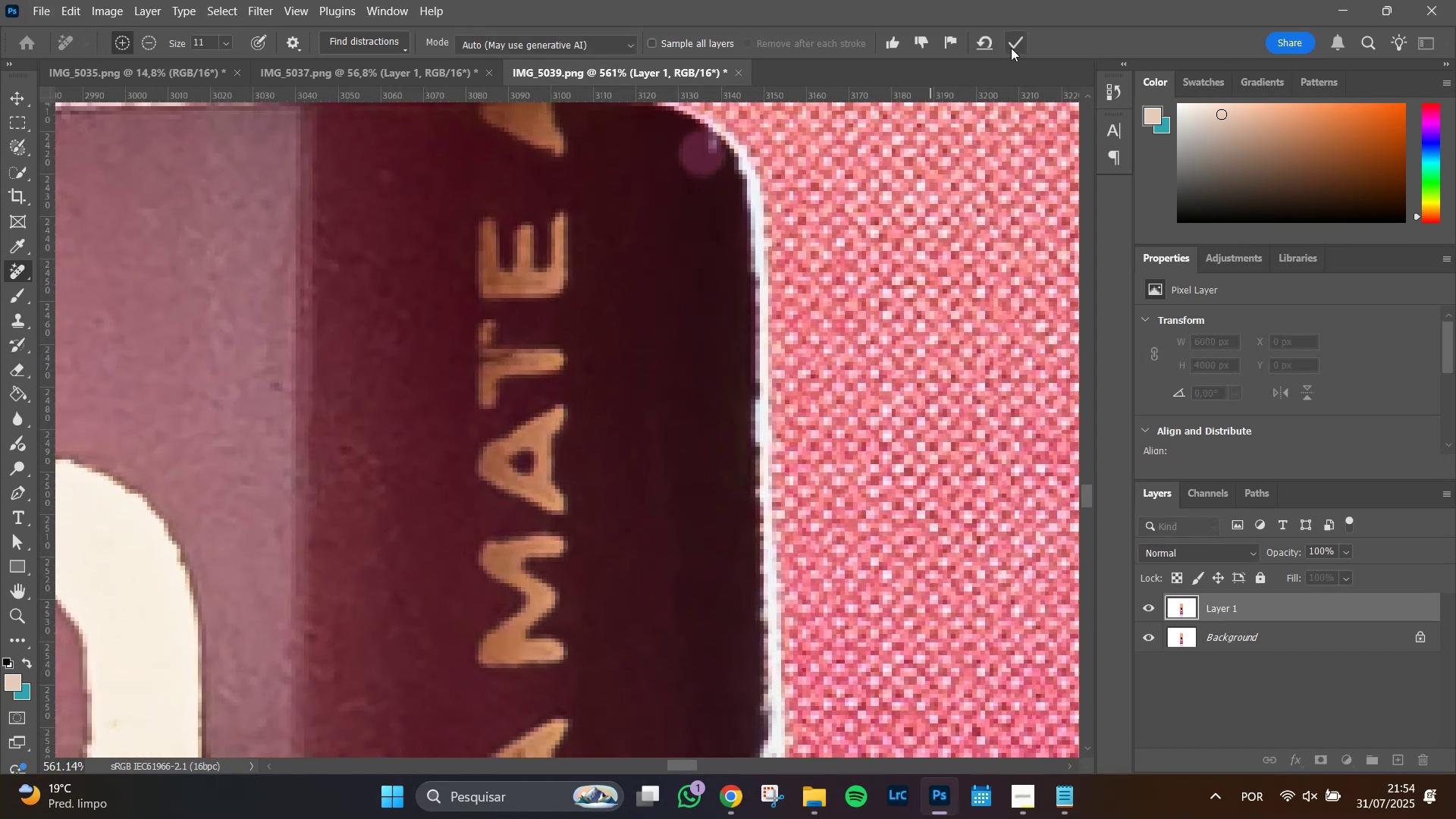 
left_click([1006, 39])
 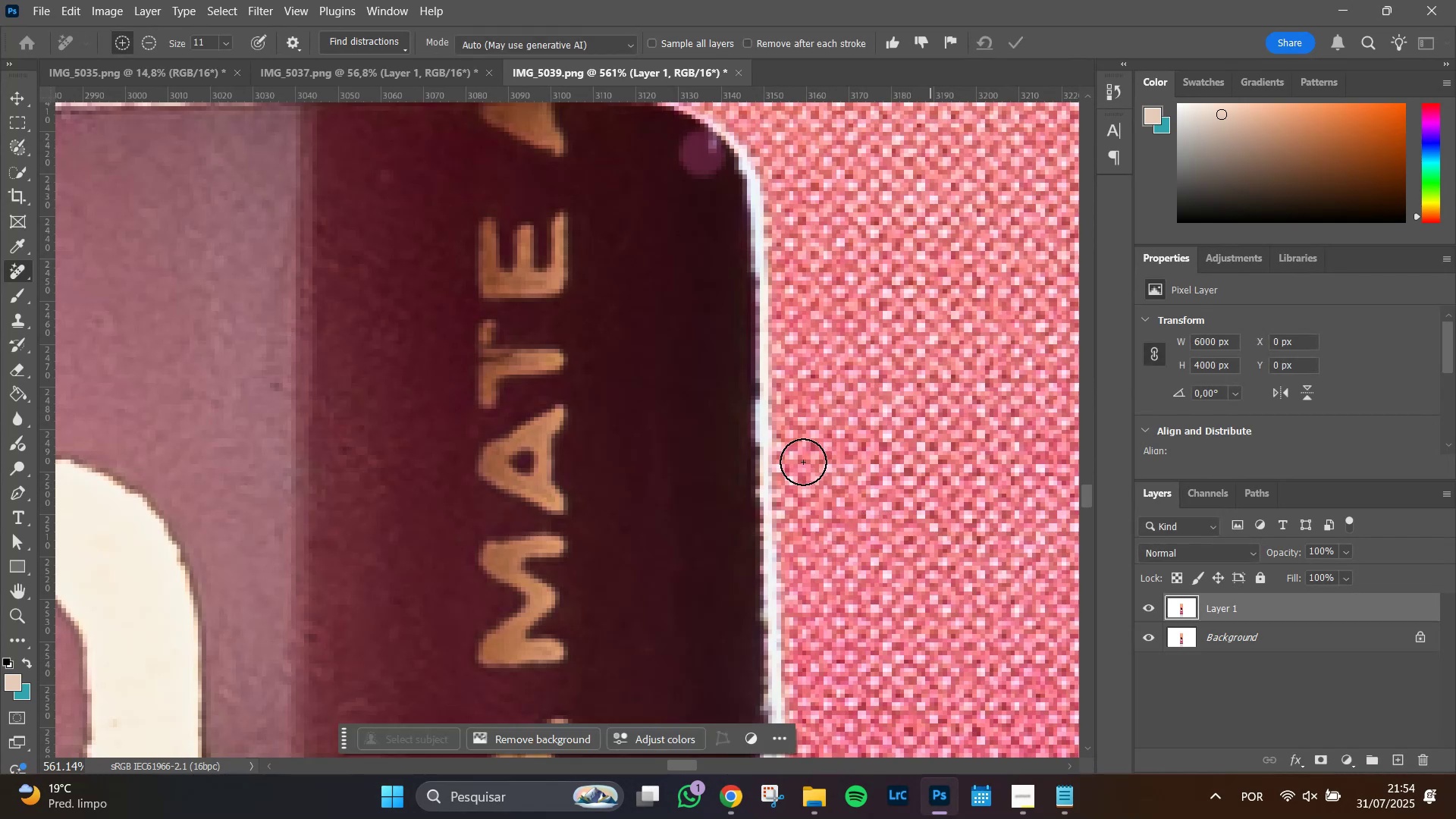 
hold_key(key=AltLeft, duration=0.4)
scroll: coordinate [832, 485], scroll_direction: down, amount: 5.0
 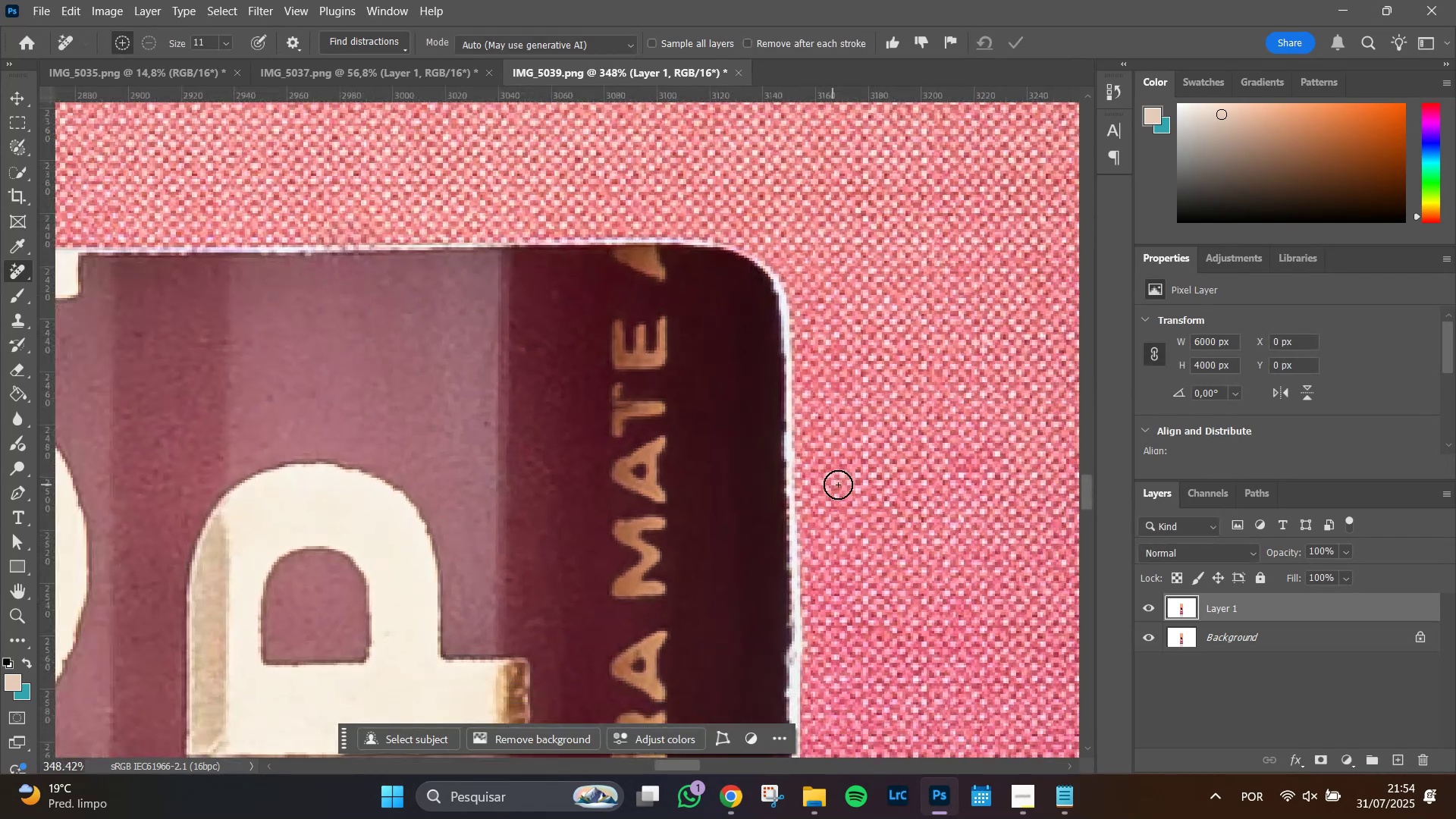 
hold_key(key=Space, duration=0.92)
 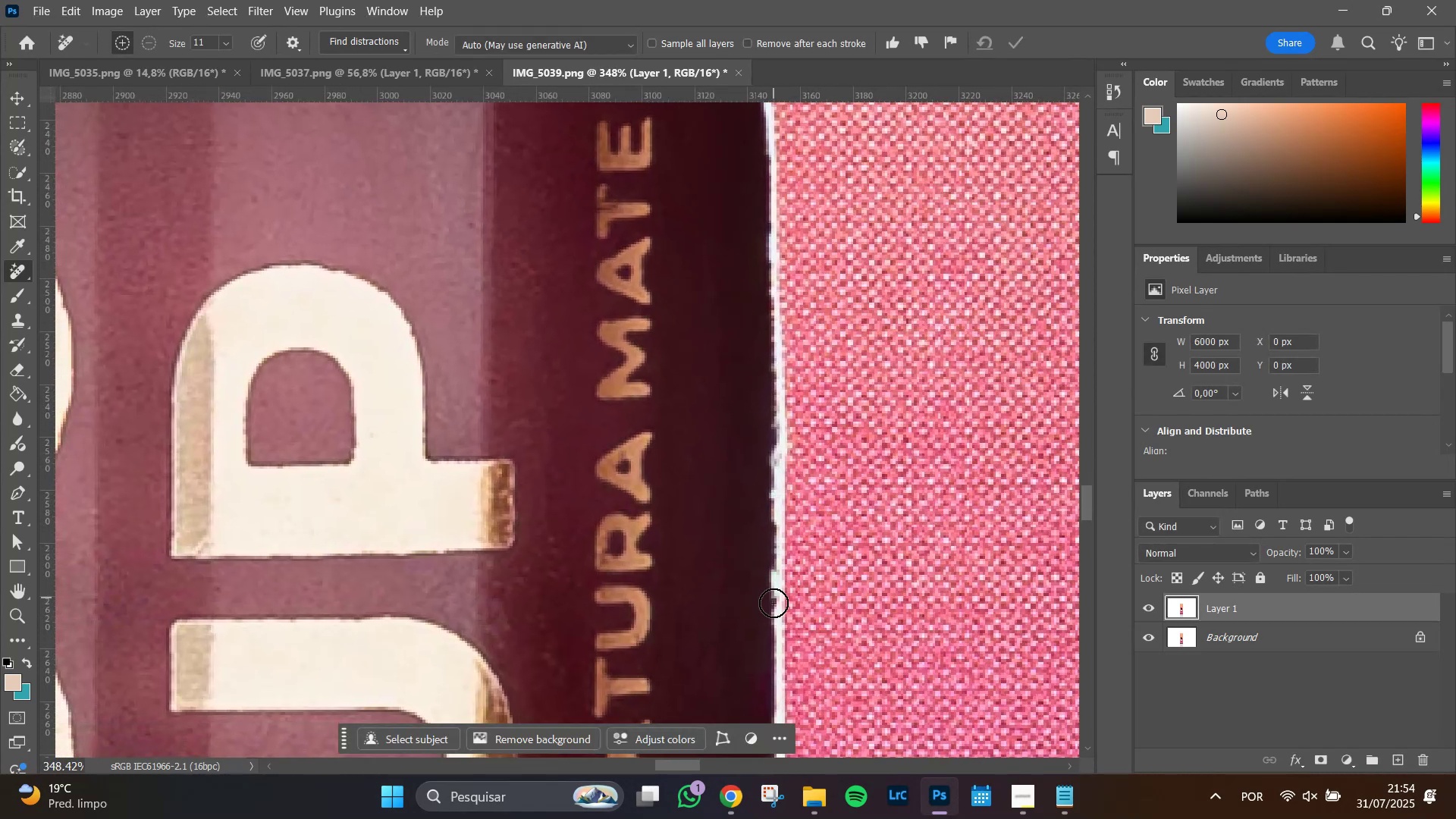 
left_click_drag(start_coordinate=[876, 507], to_coordinate=[861, 309])
 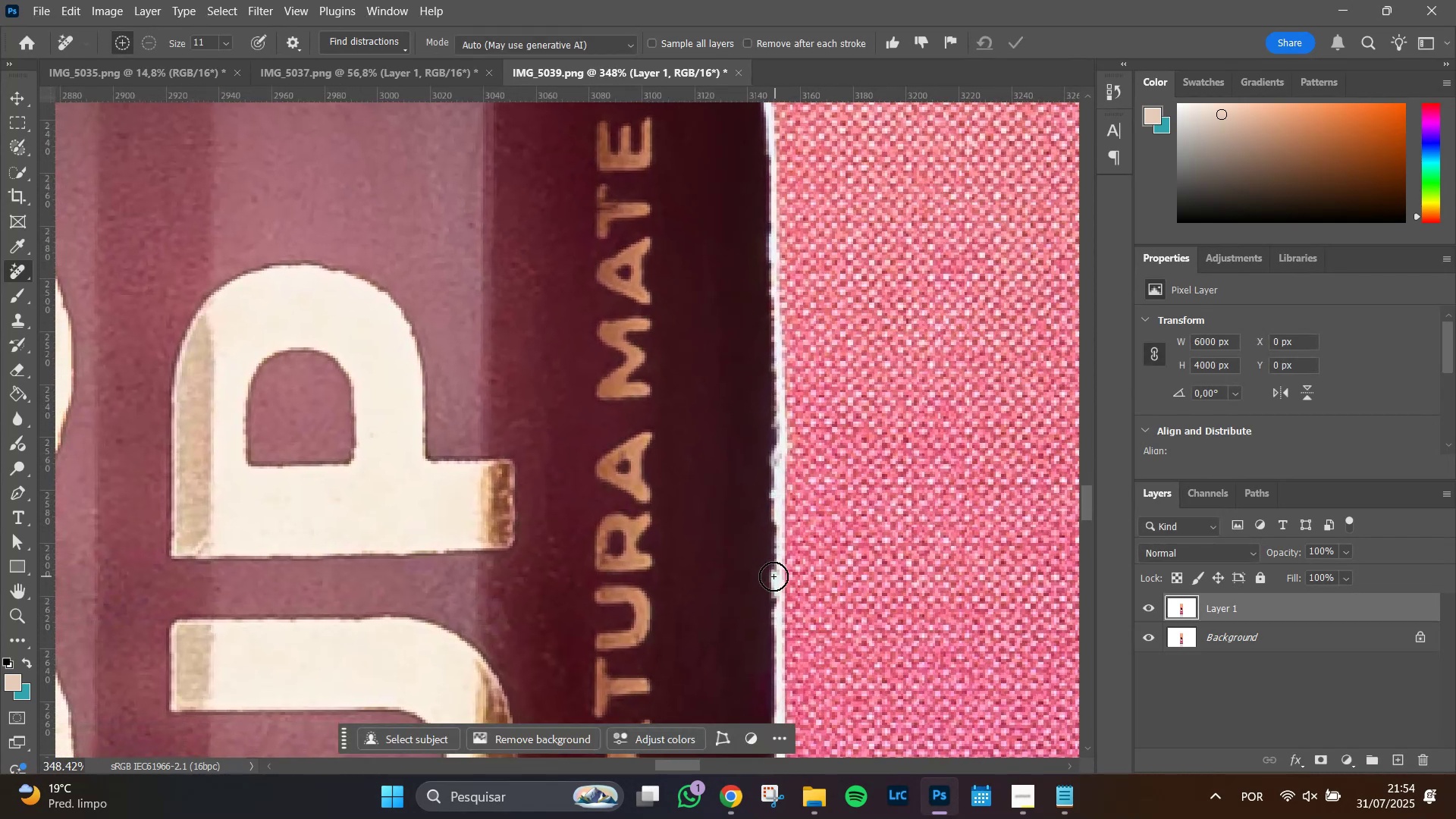 
hold_key(key=AltLeft, duration=0.54)
 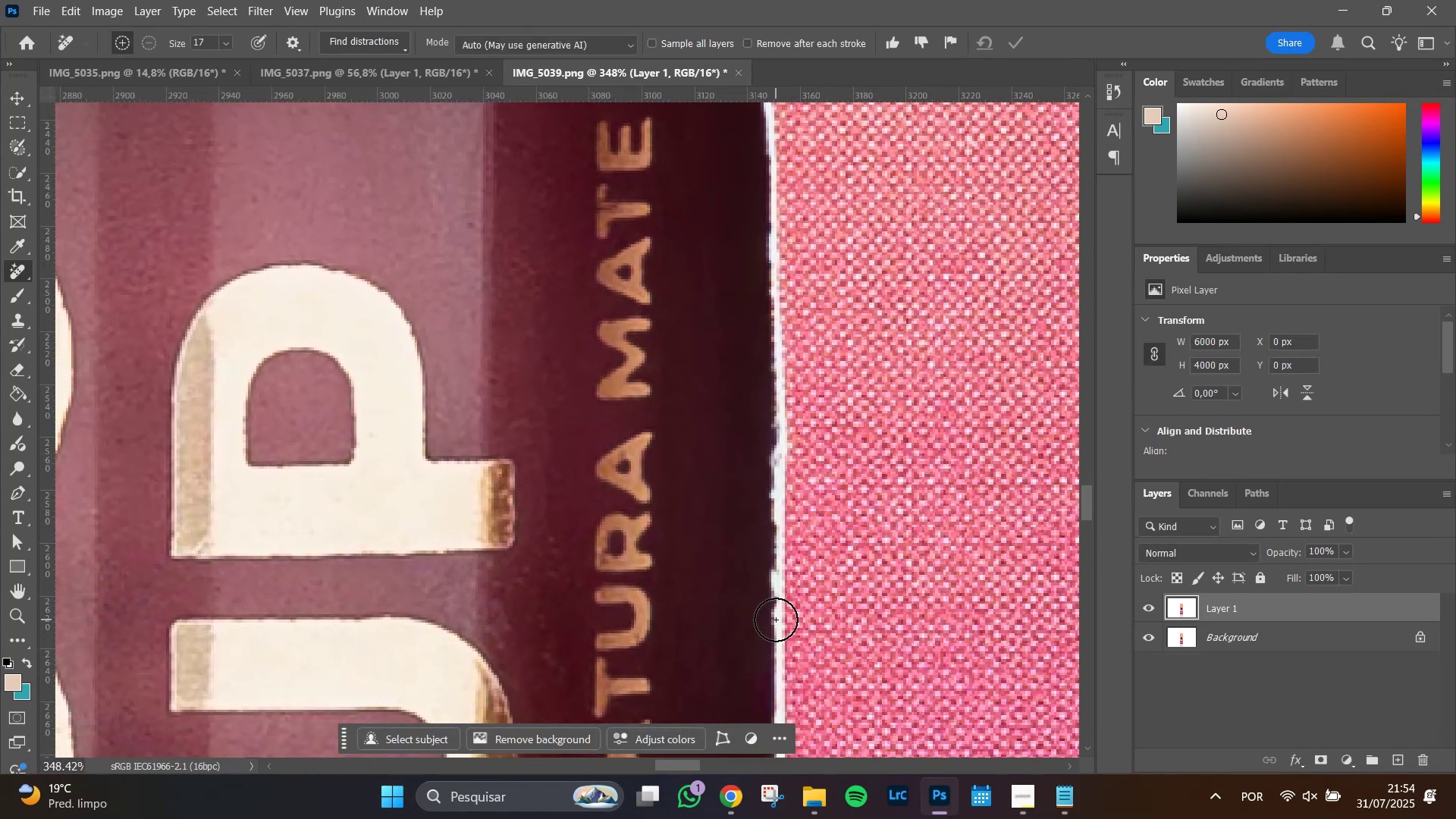 
left_click_drag(start_coordinate=[776, 620], to_coordinate=[770, 214])
 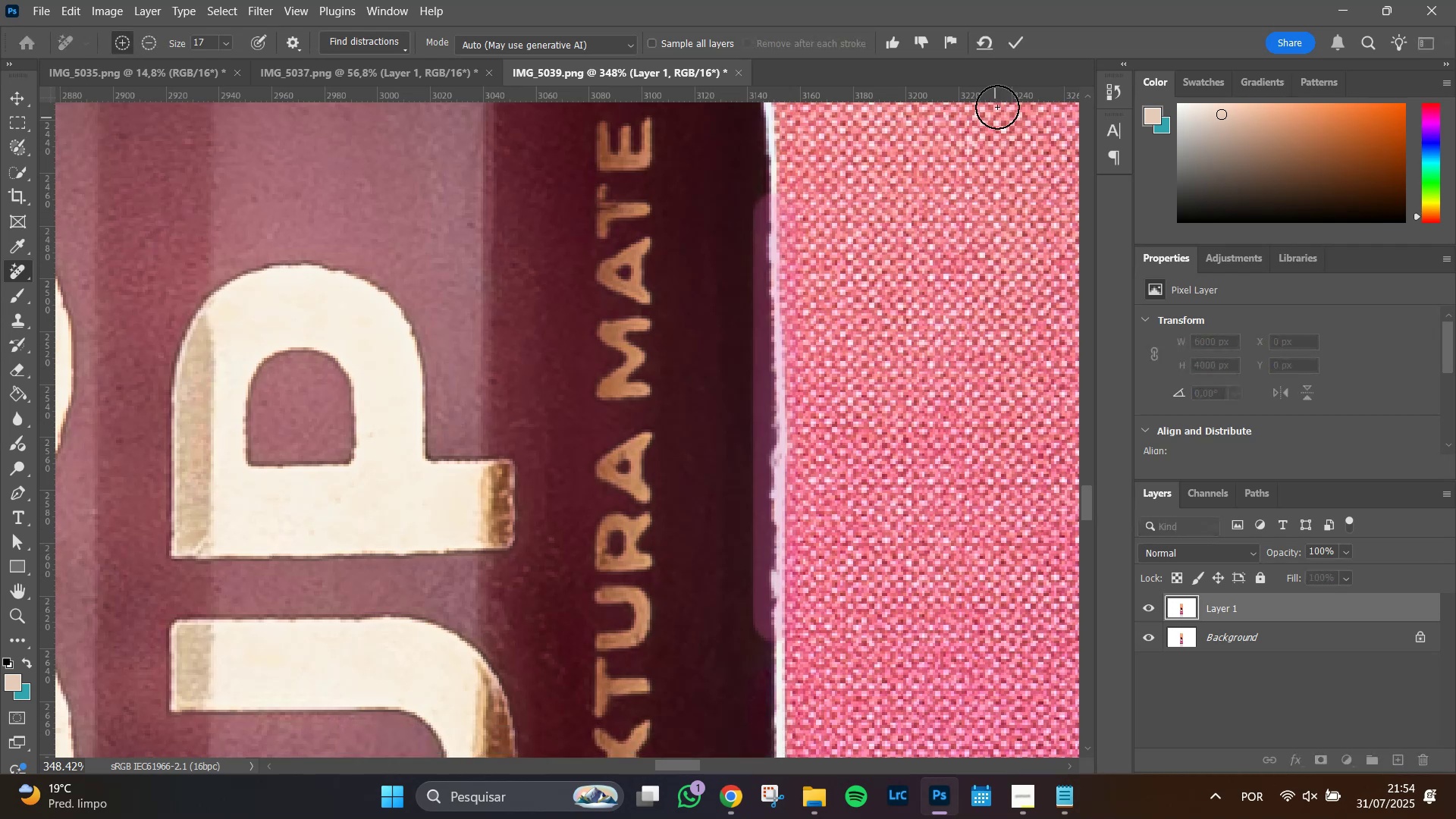 
hold_key(key=ShiftLeft, duration=1.51)
 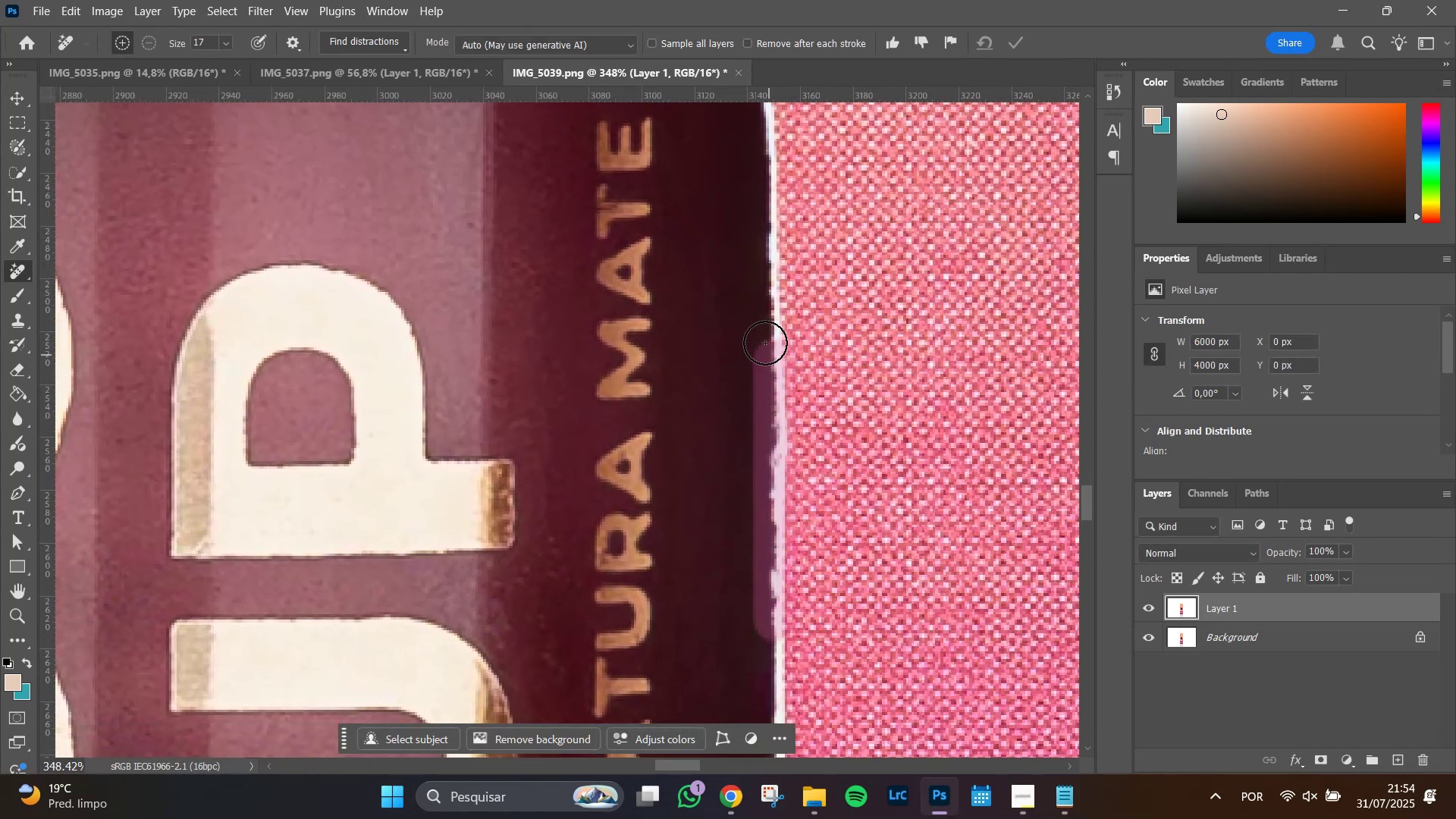 
hold_key(key=ShiftLeft, duration=1.51)
 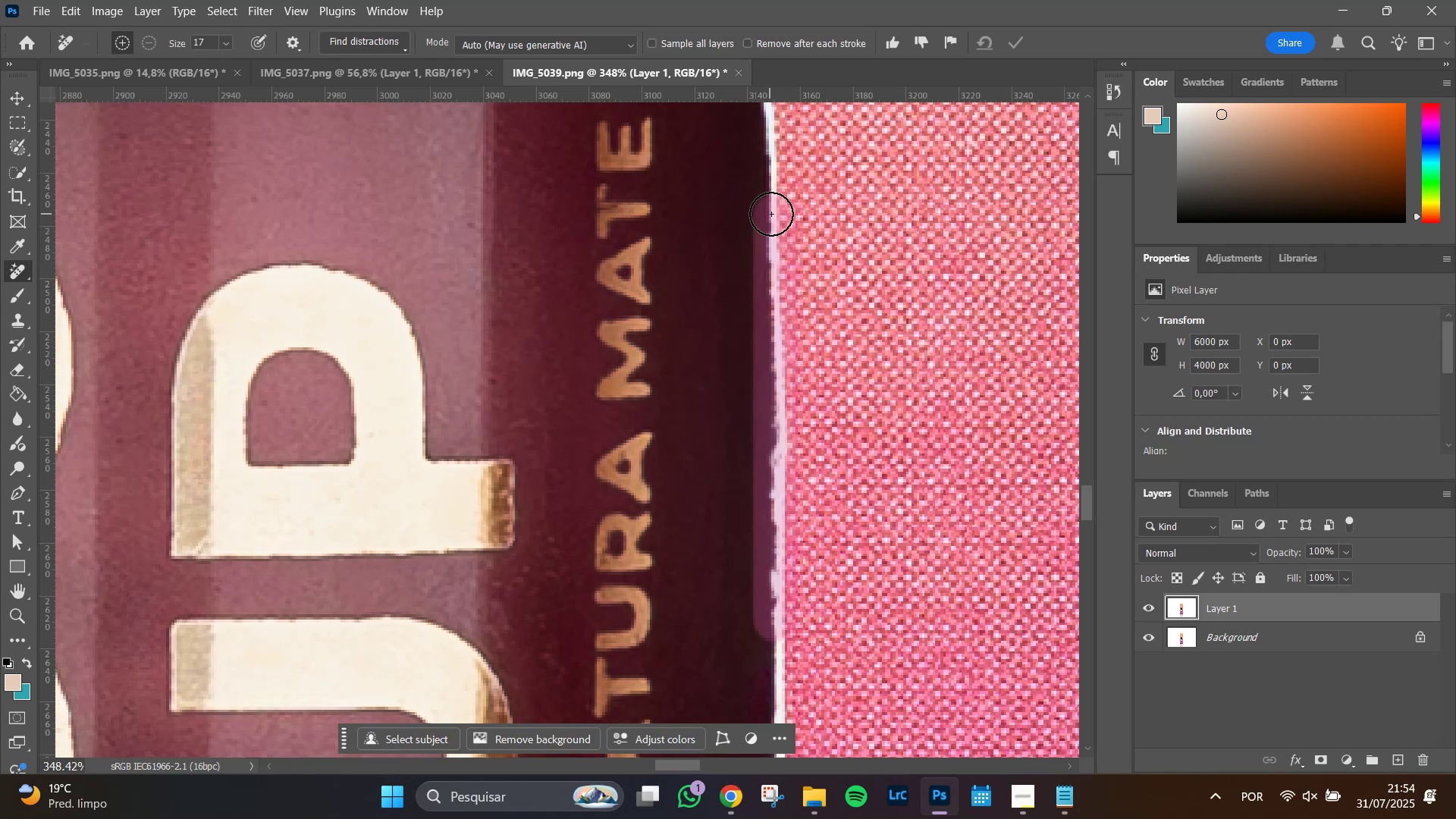 
hold_key(key=ShiftLeft, duration=0.39)
 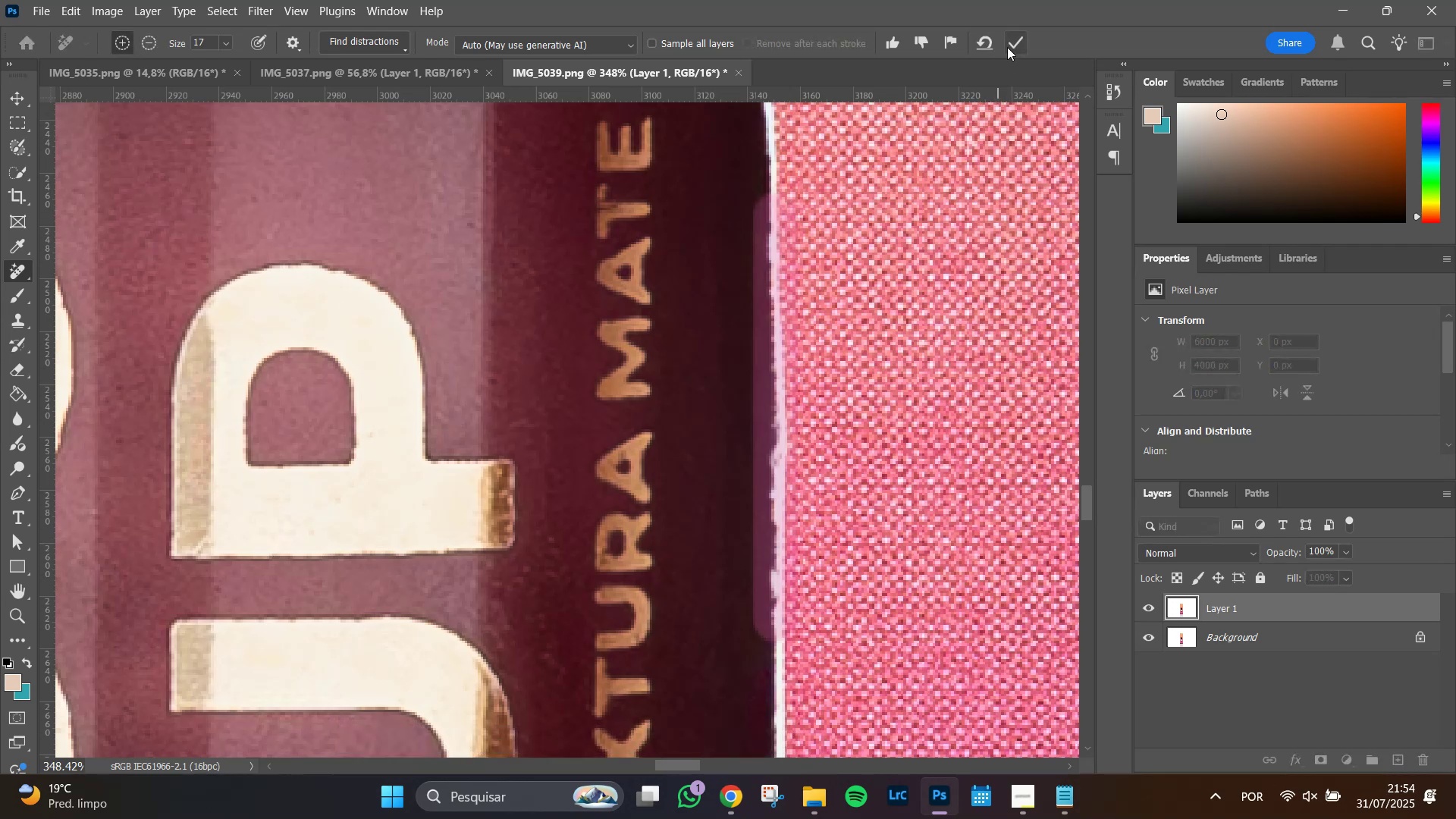 
left_click([1007, 42])
 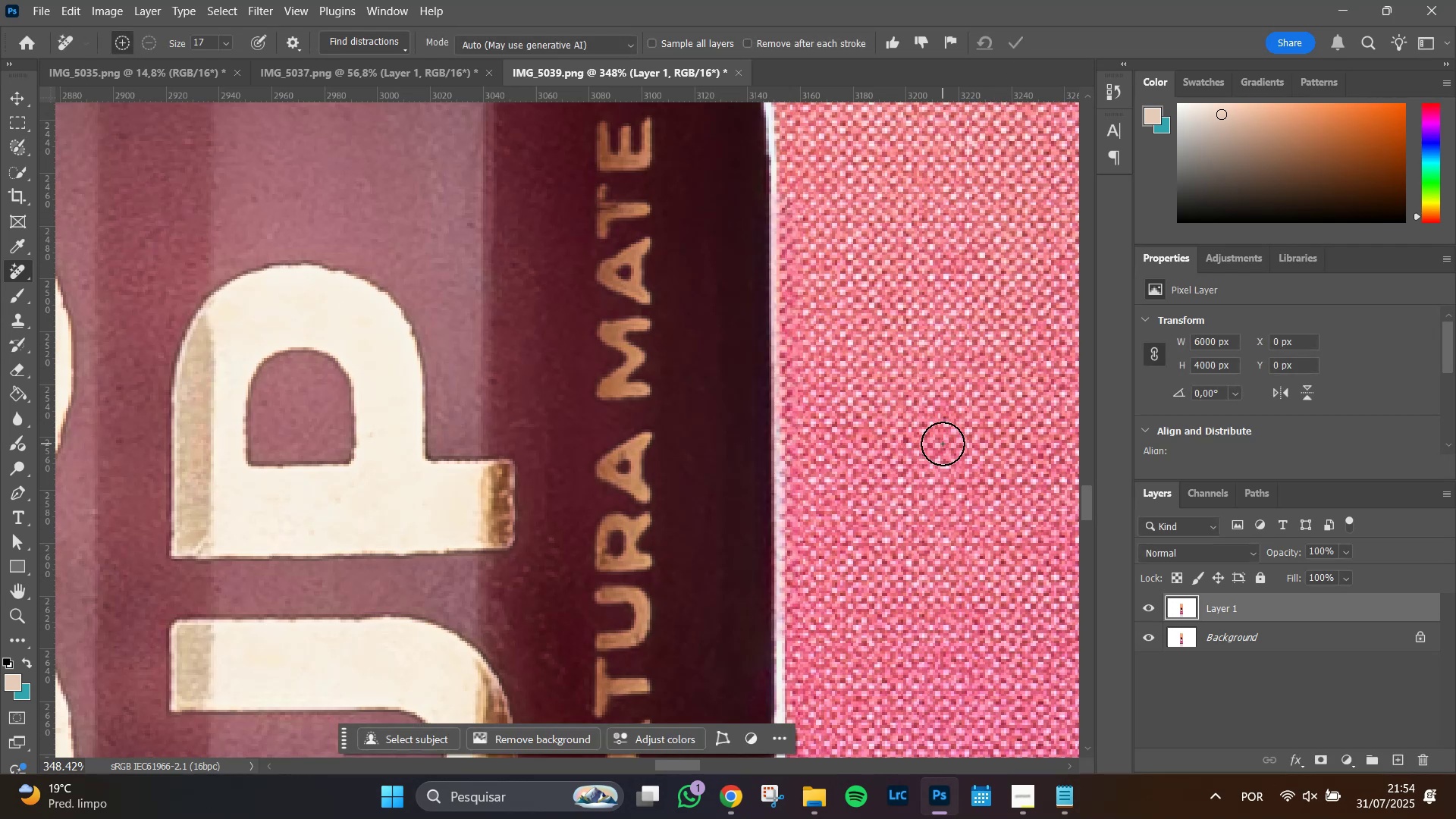 
hold_key(key=AltLeft, duration=0.6)
scroll: coordinate [562, 563], scroll_direction: down, amount: 4.0
 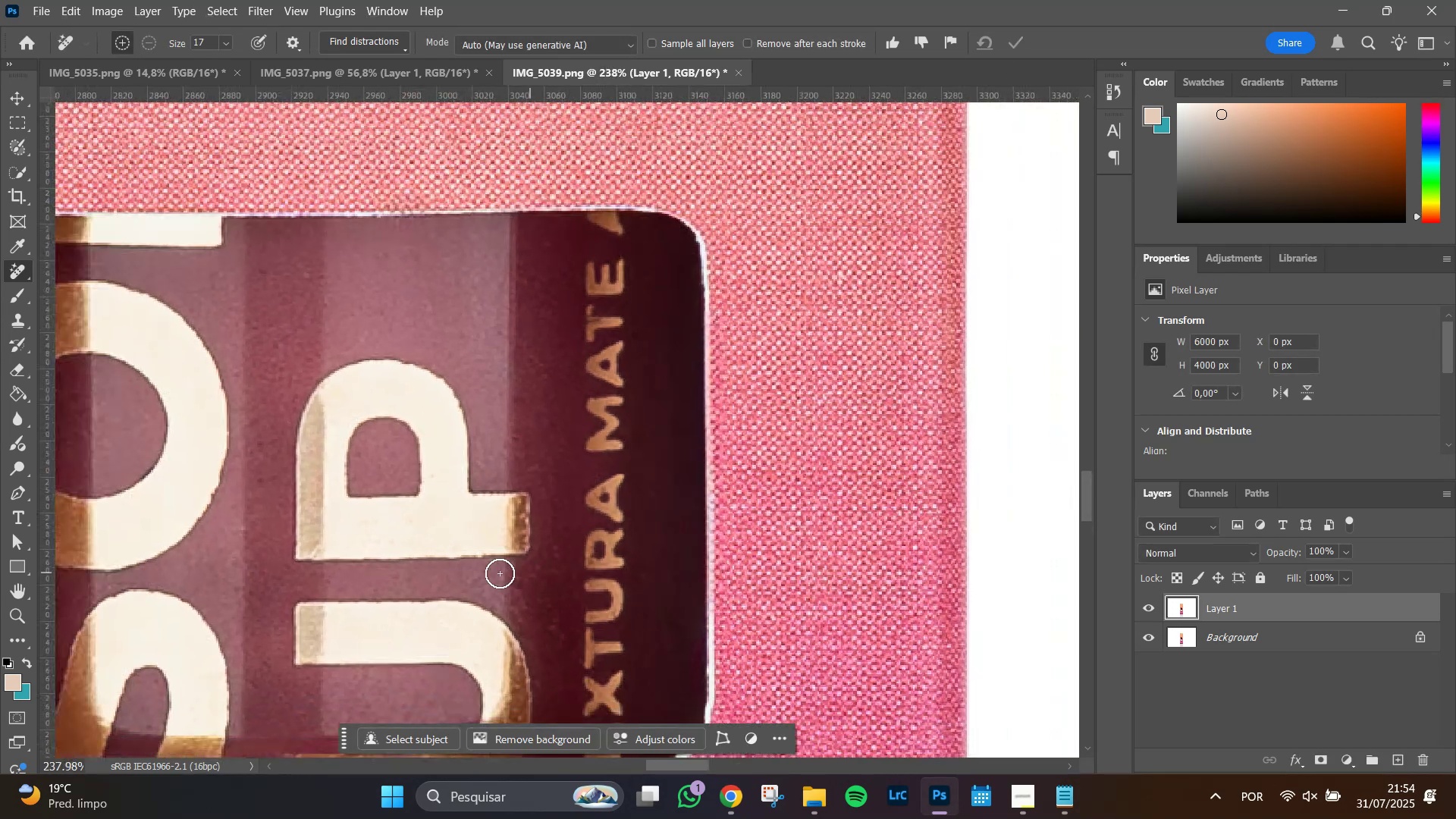 
hold_key(key=Space, duration=1.51)
 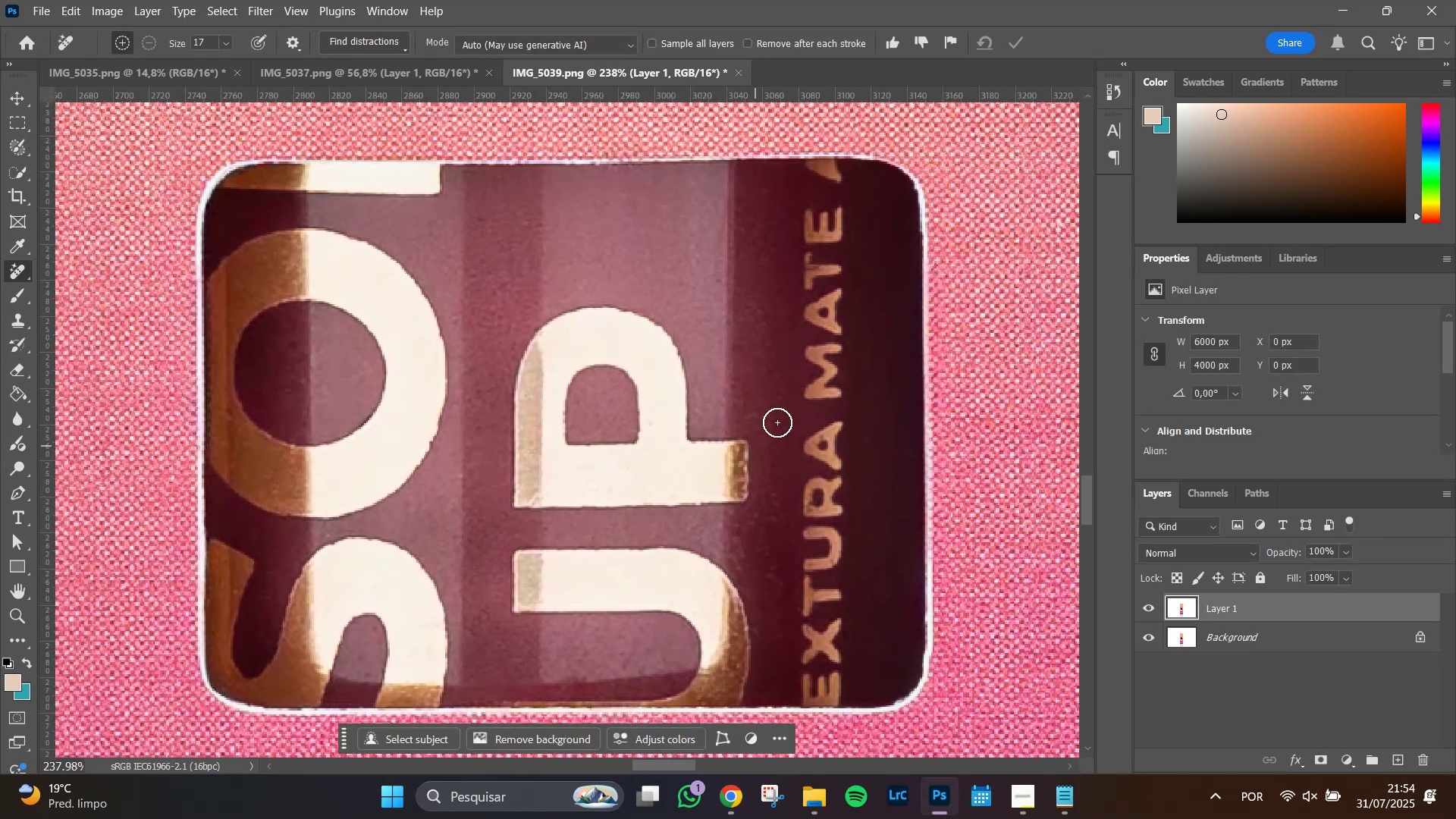 
left_click_drag(start_coordinate=[516, 513], to_coordinate=[735, 460])
 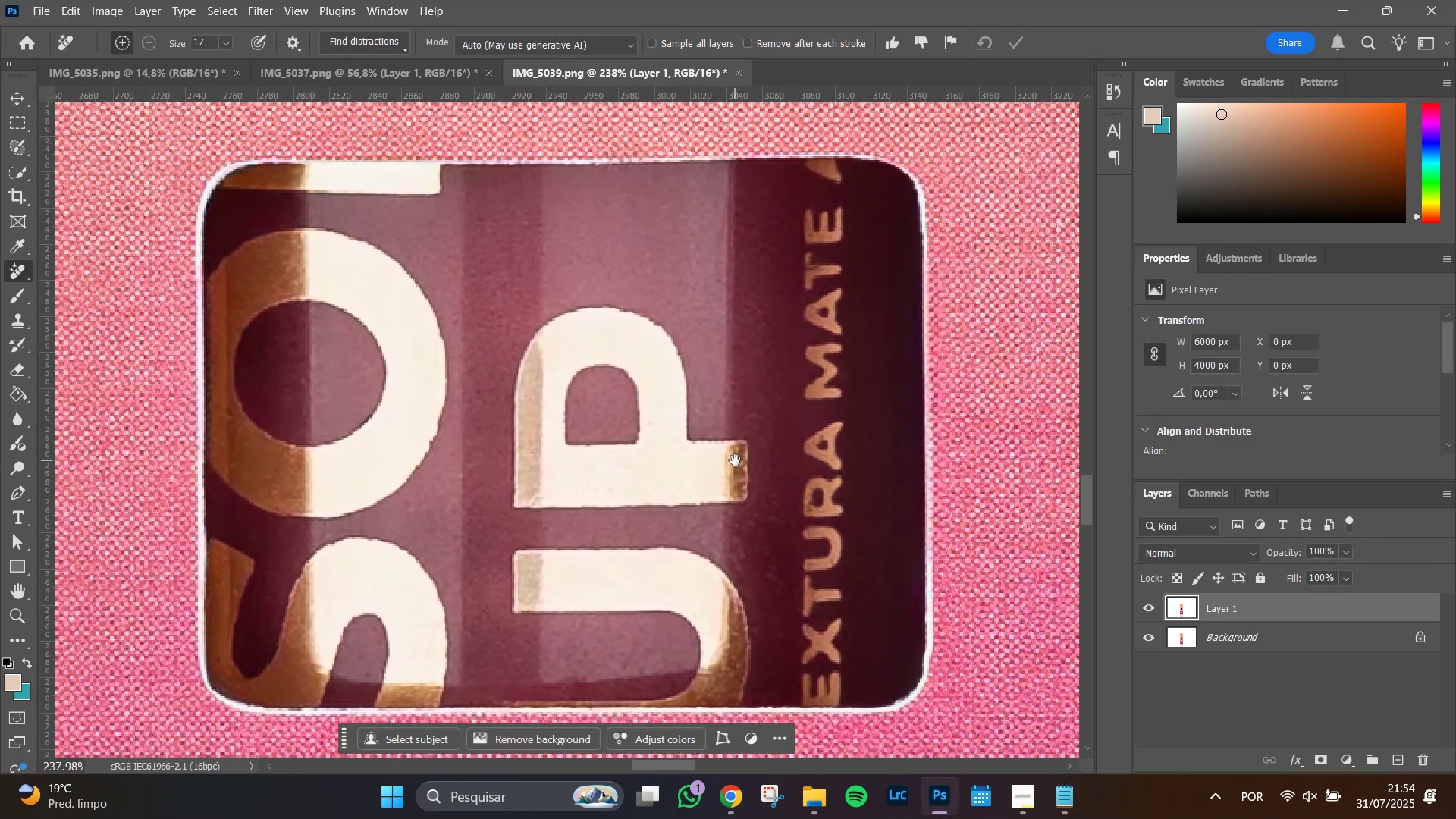 
key(Space)
 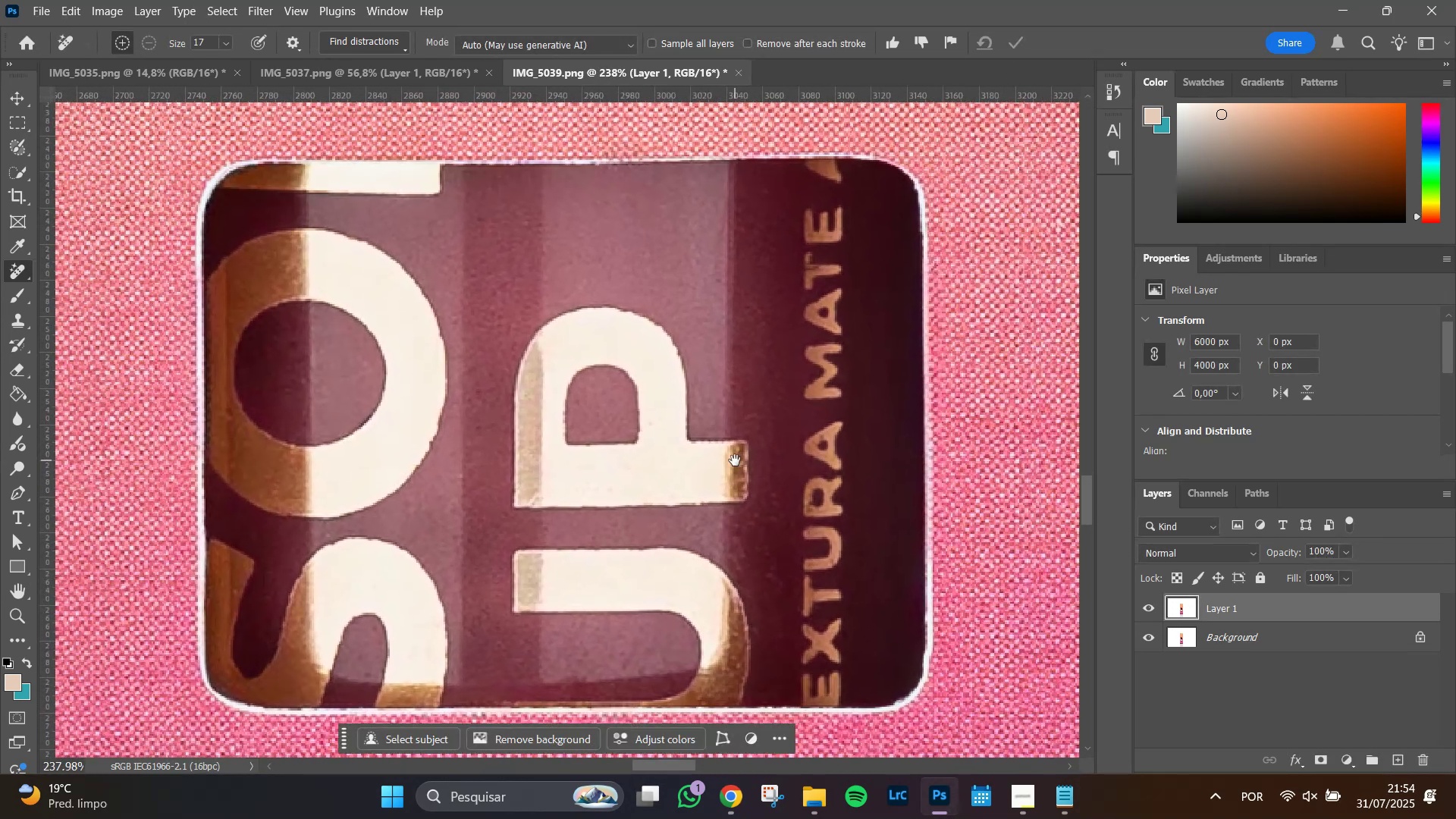 
key(Space)
 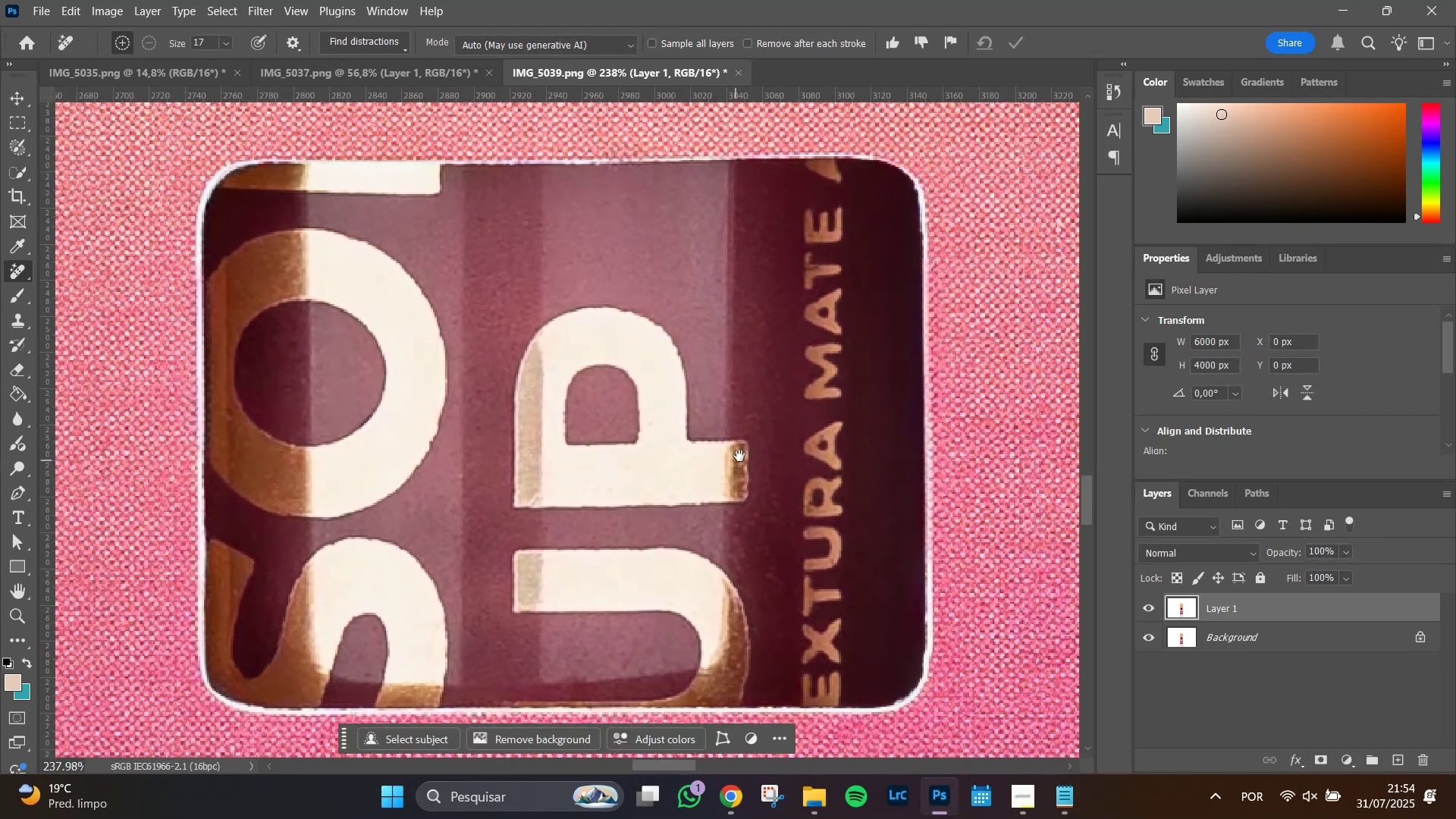 
key(Space)
 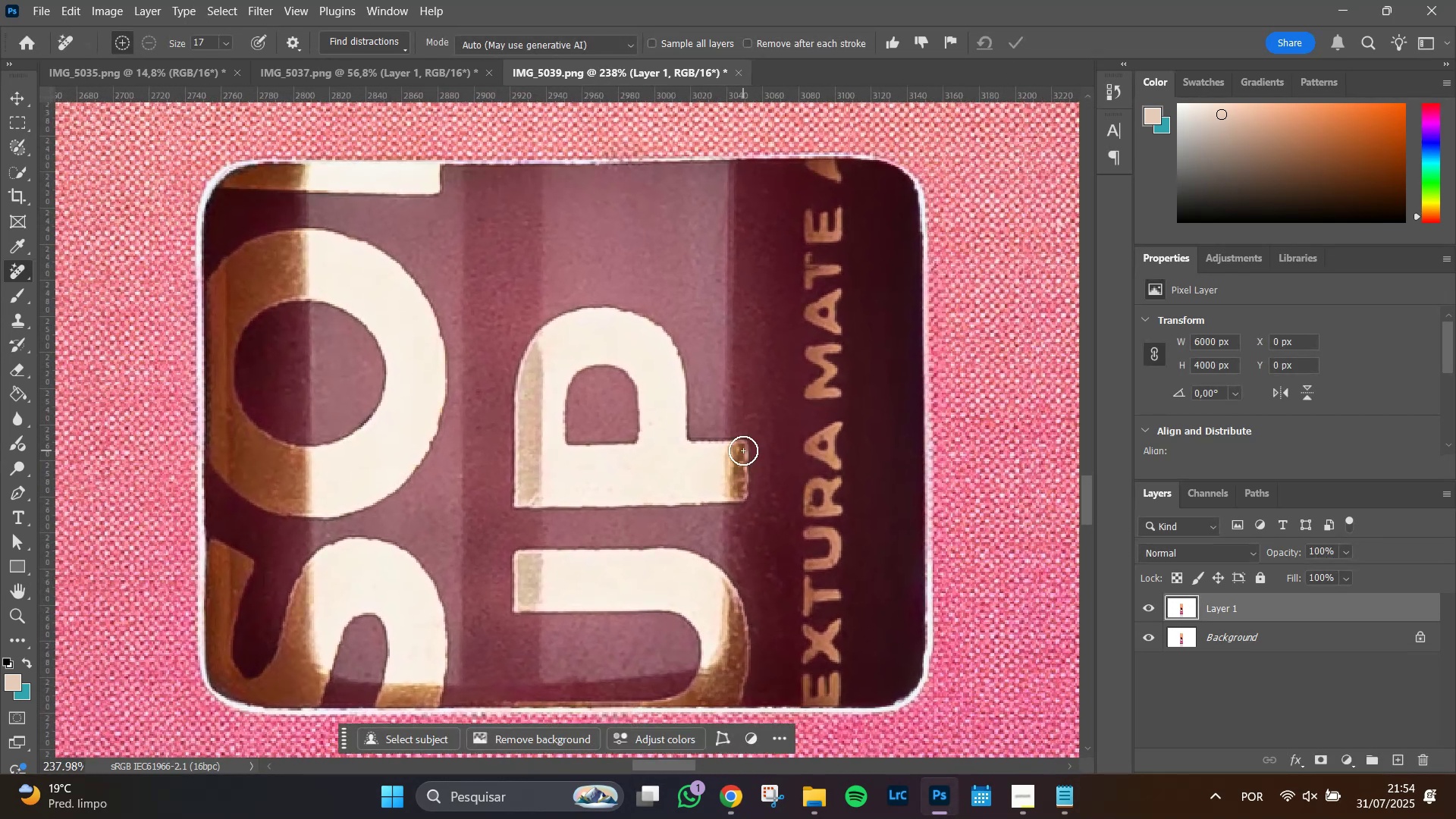 
key(Space)
 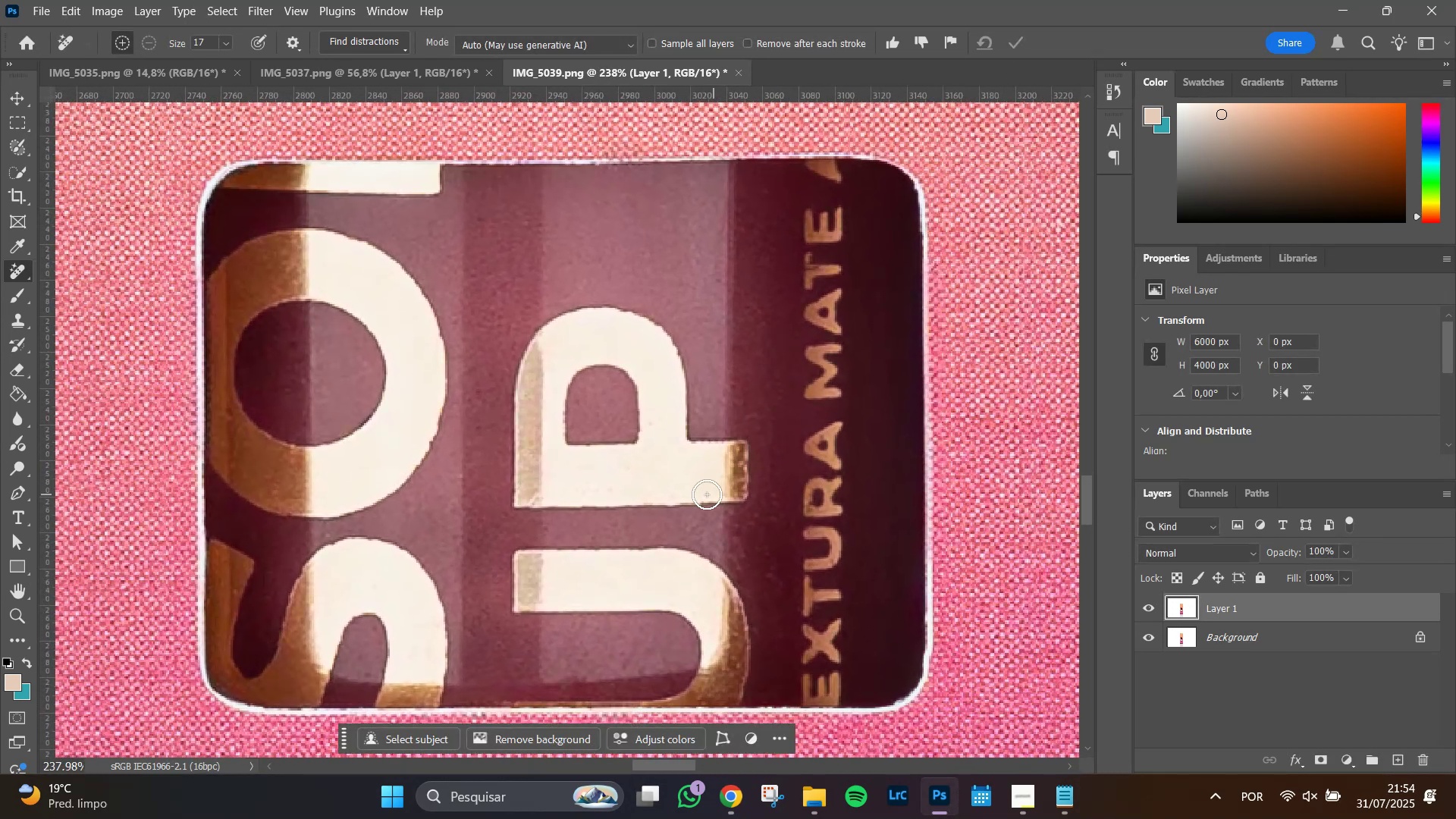 
hold_key(key=AltLeft, duration=1.51)
scroll: coordinate [741, 570], scroll_direction: up, amount: 6.0
 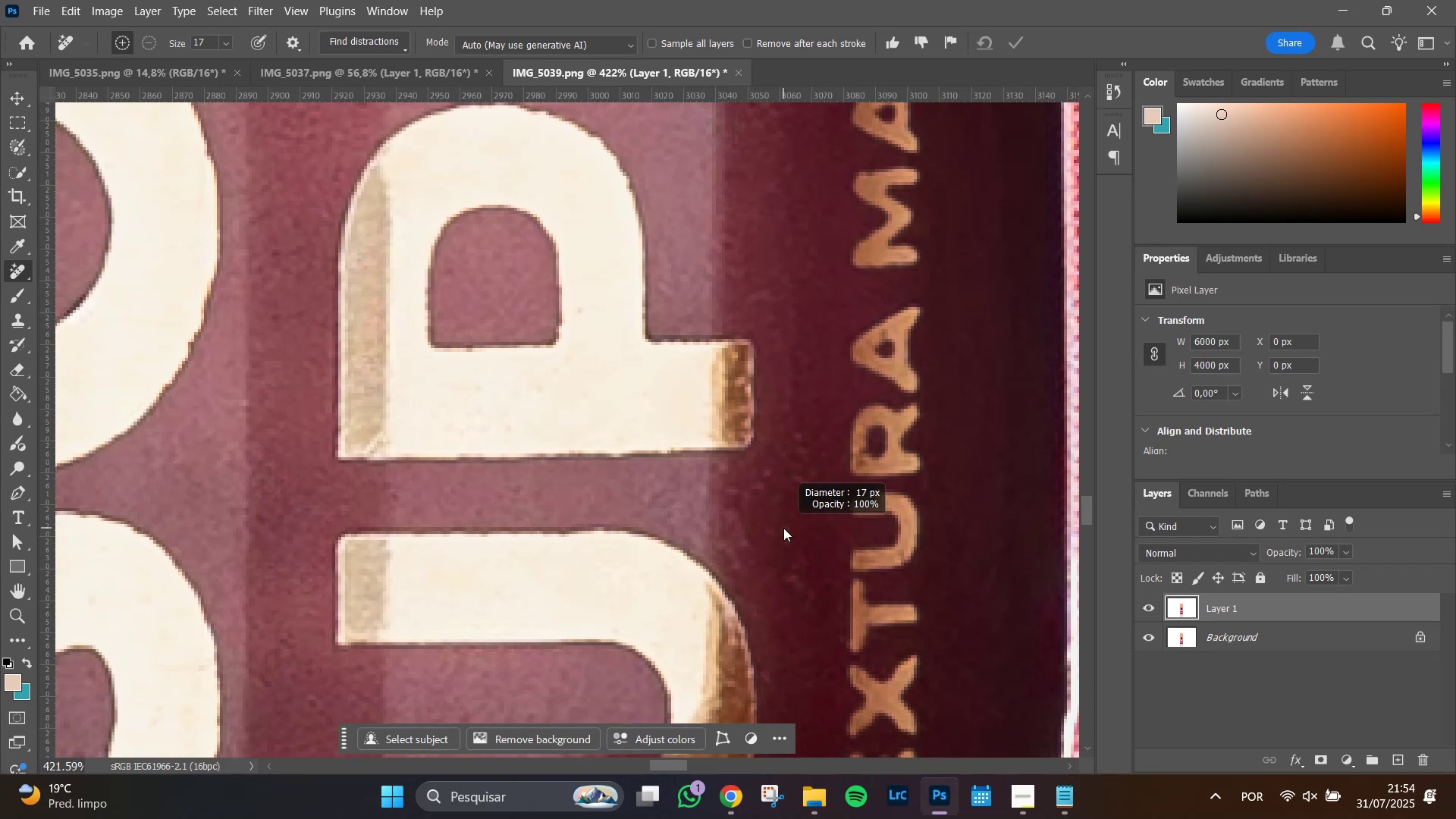 
hold_key(key=AltLeft, duration=0.46)
 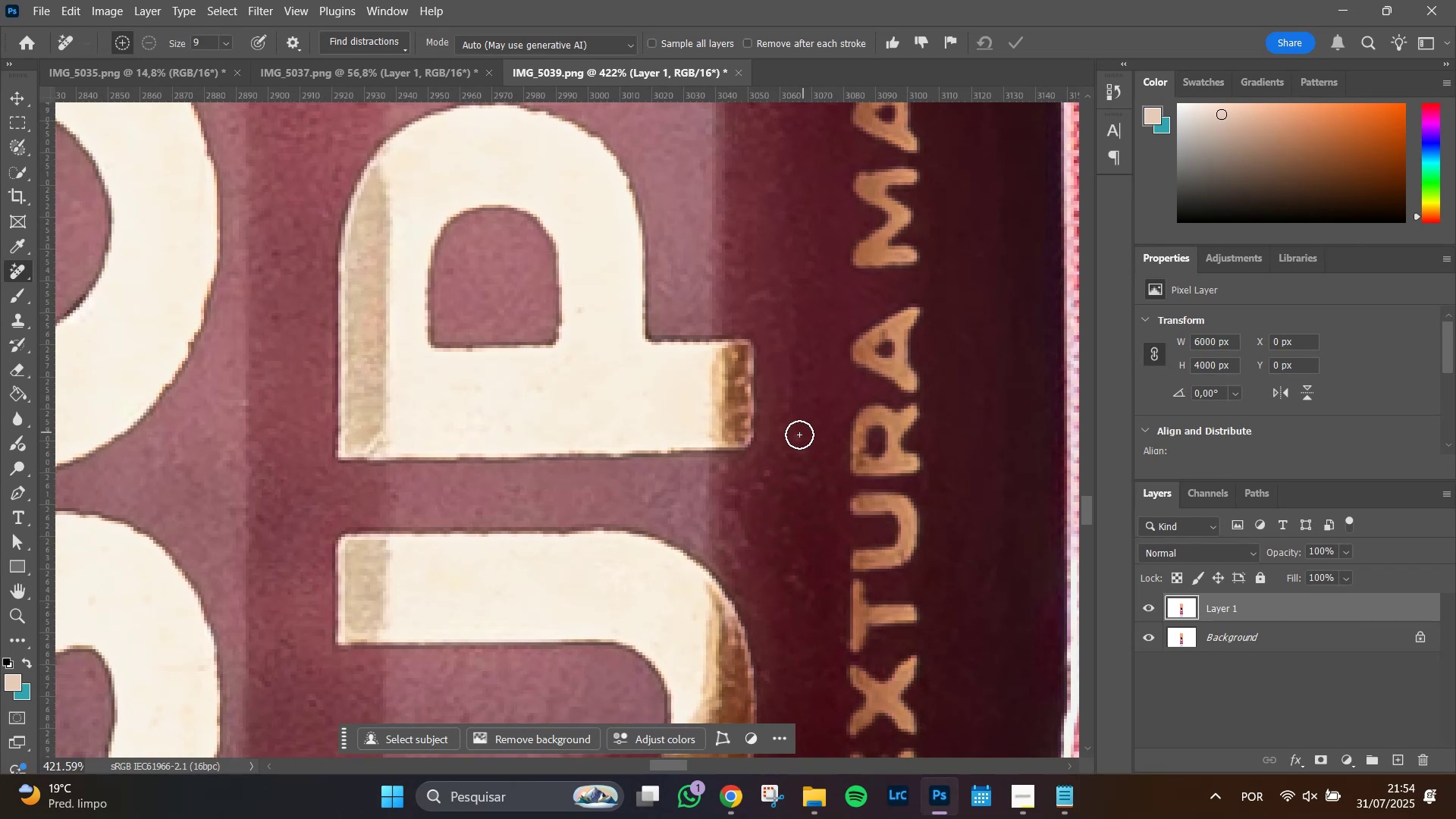 
left_click_drag(start_coordinate=[797, 435], to_coordinate=[801, 445])
 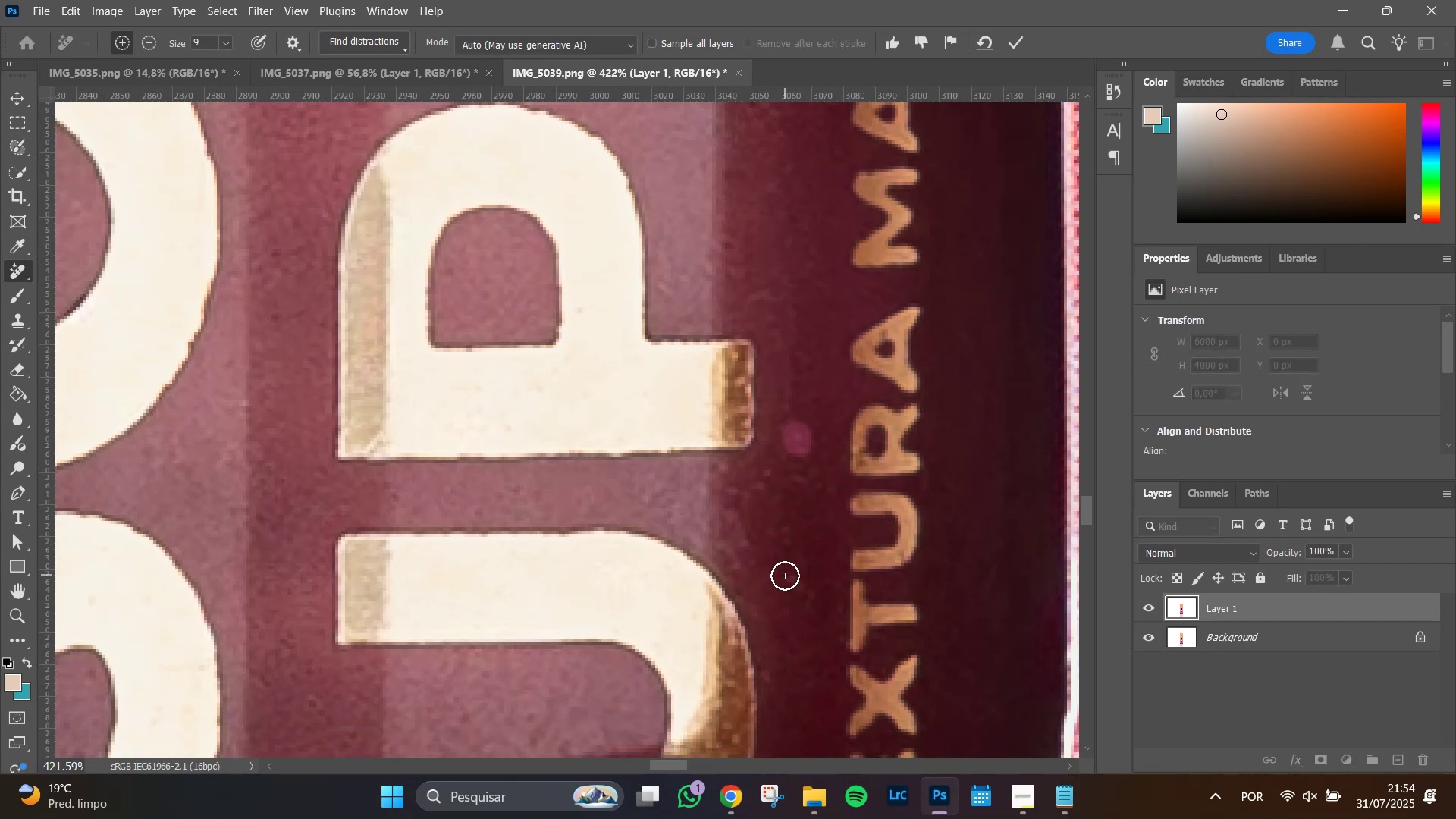 
left_click_drag(start_coordinate=[787, 578], to_coordinate=[809, 605])
 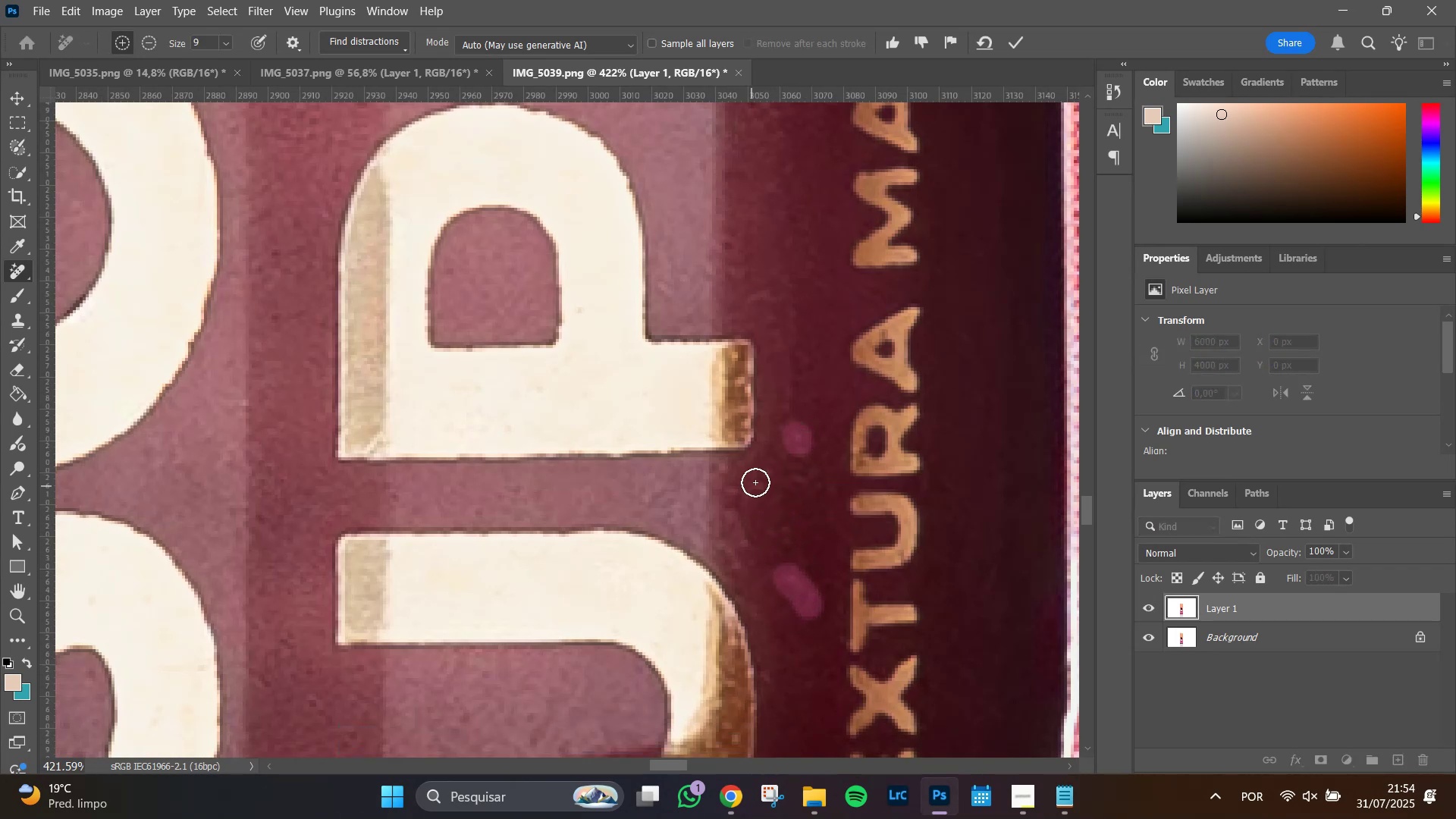 
left_click_drag(start_coordinate=[760, 484], to_coordinate=[758, 493])
 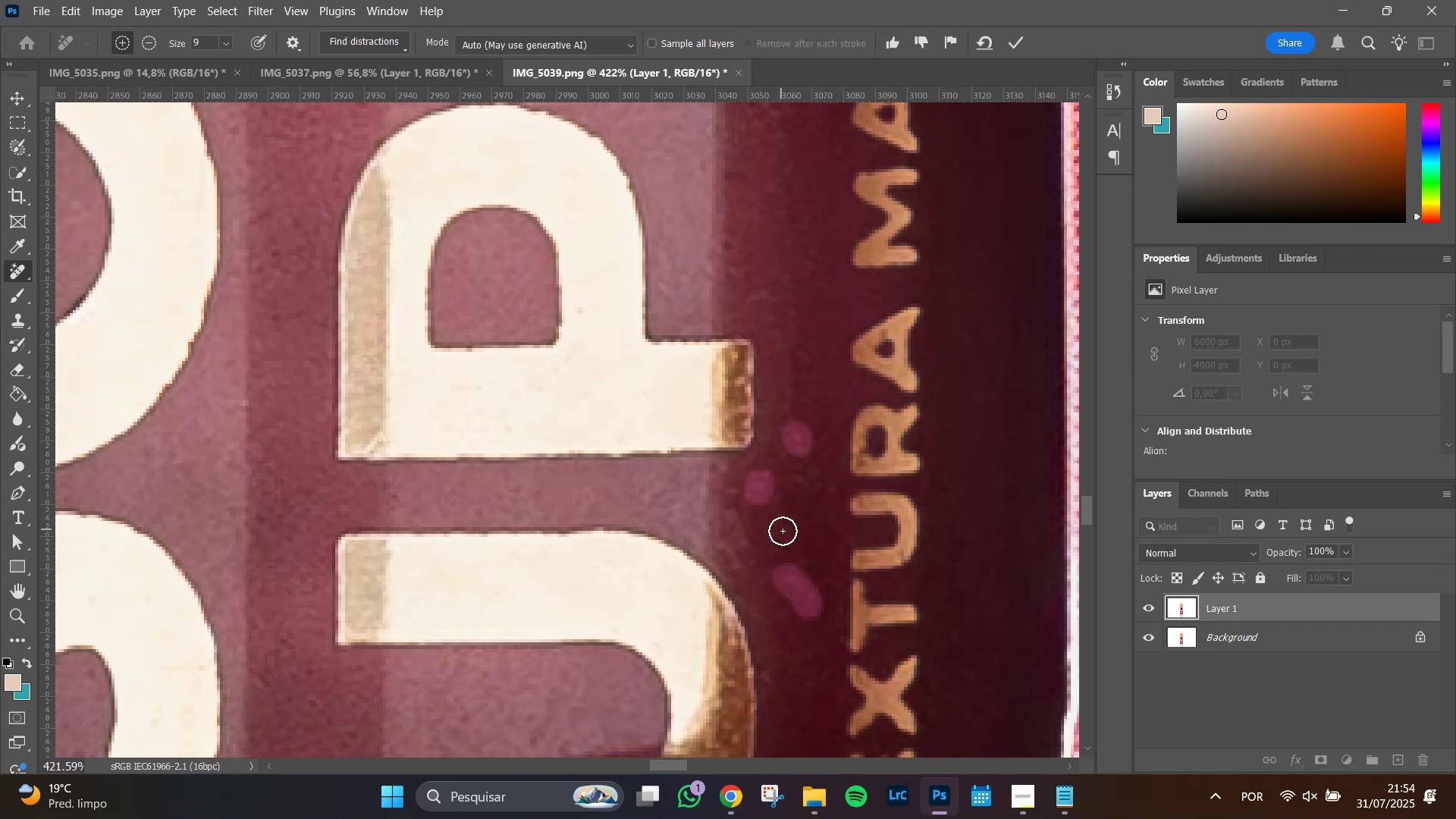 
left_click([783, 532])
 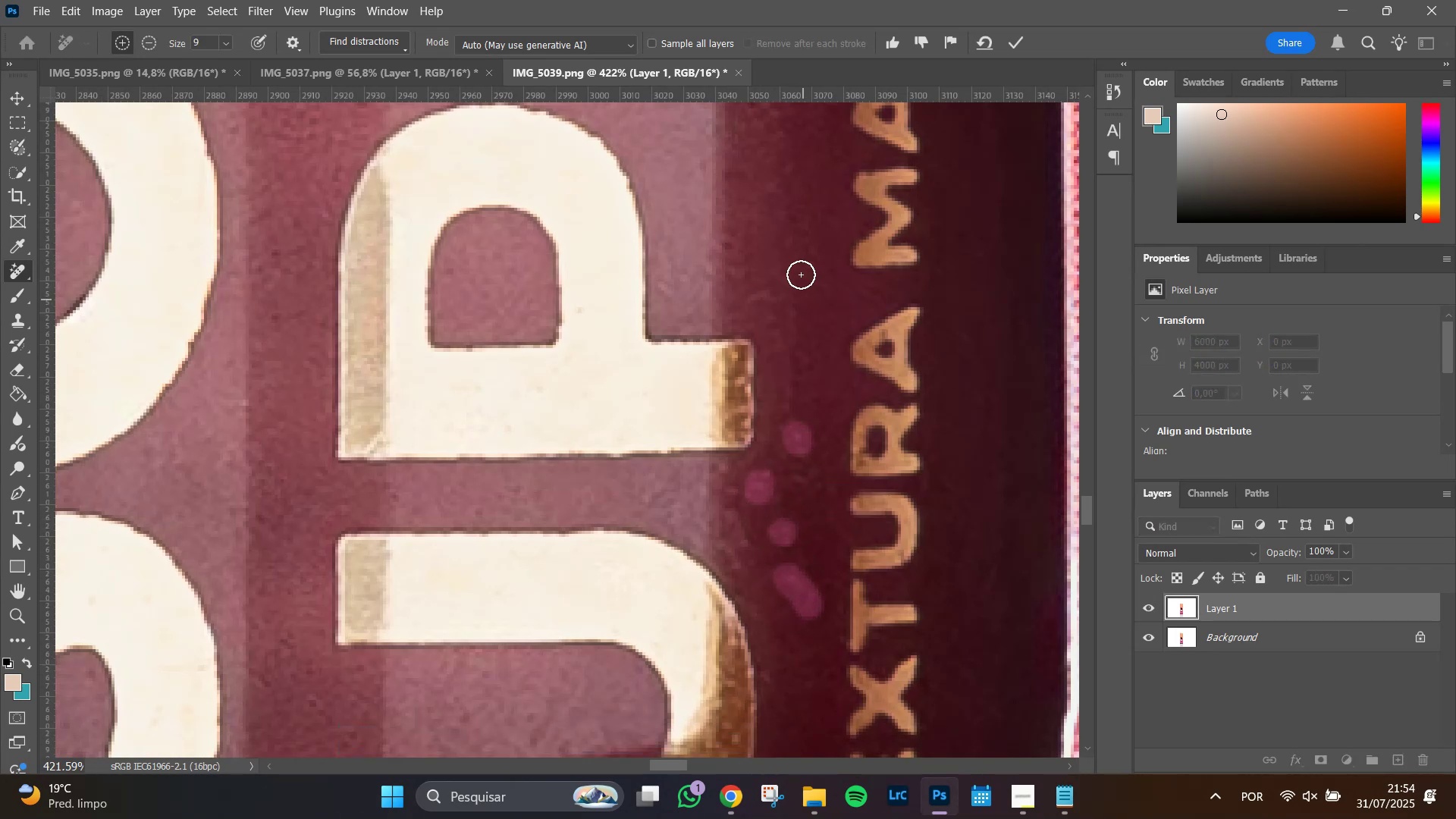 
hold_key(key=Space, duration=0.99)
 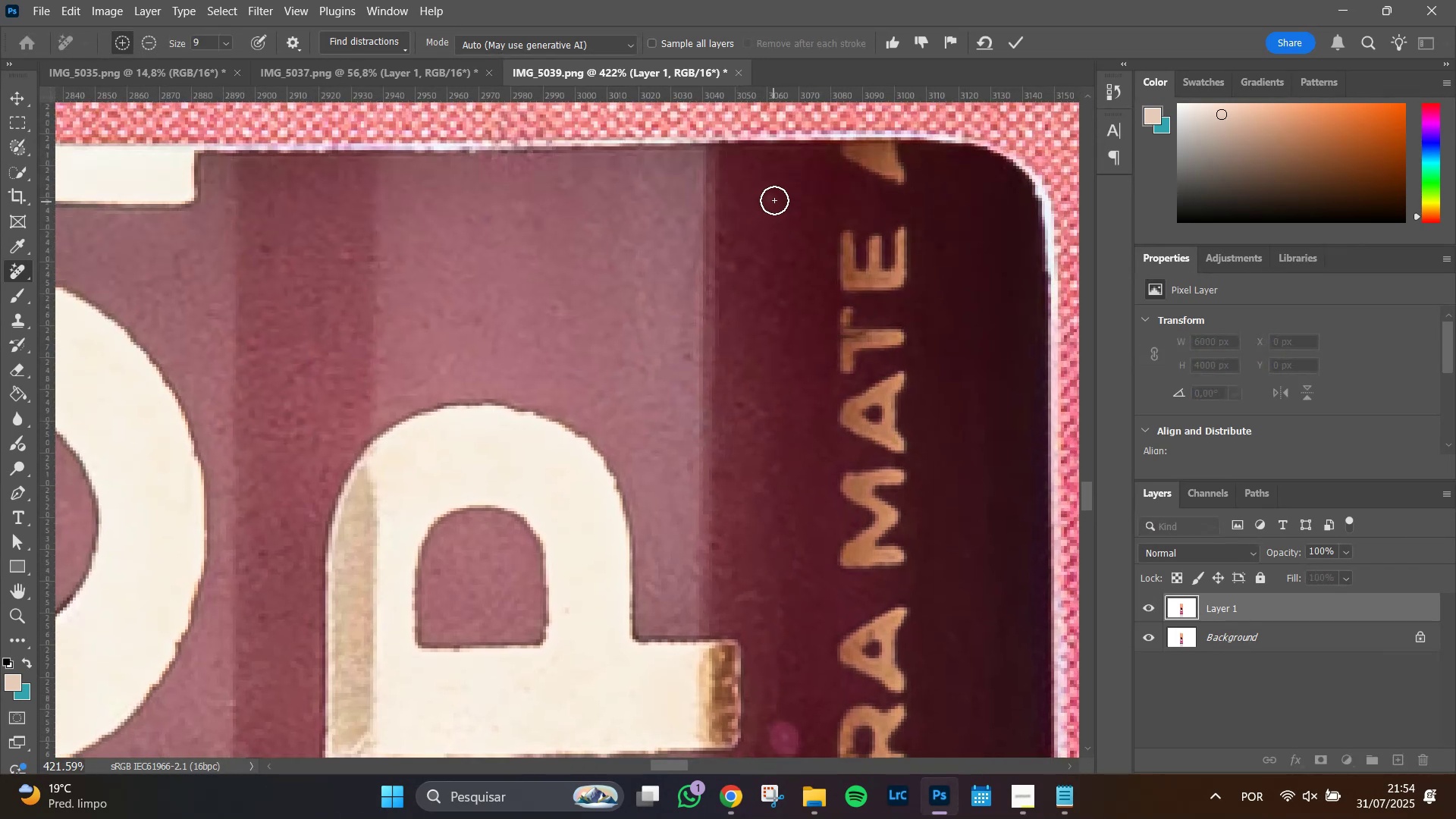 
left_click_drag(start_coordinate=[794, 259], to_coordinate=[781, 559])
 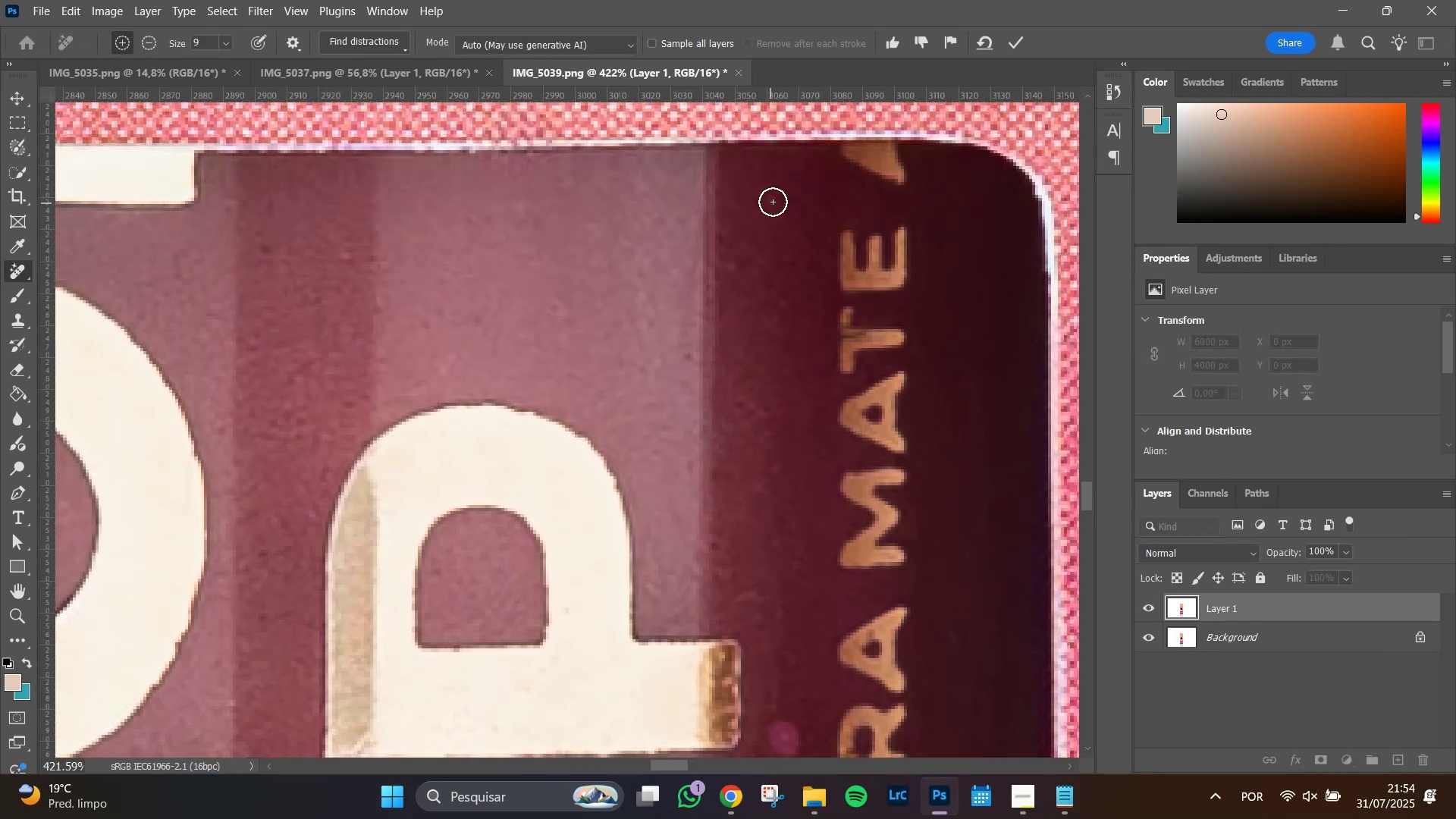 
left_click([775, 198])
 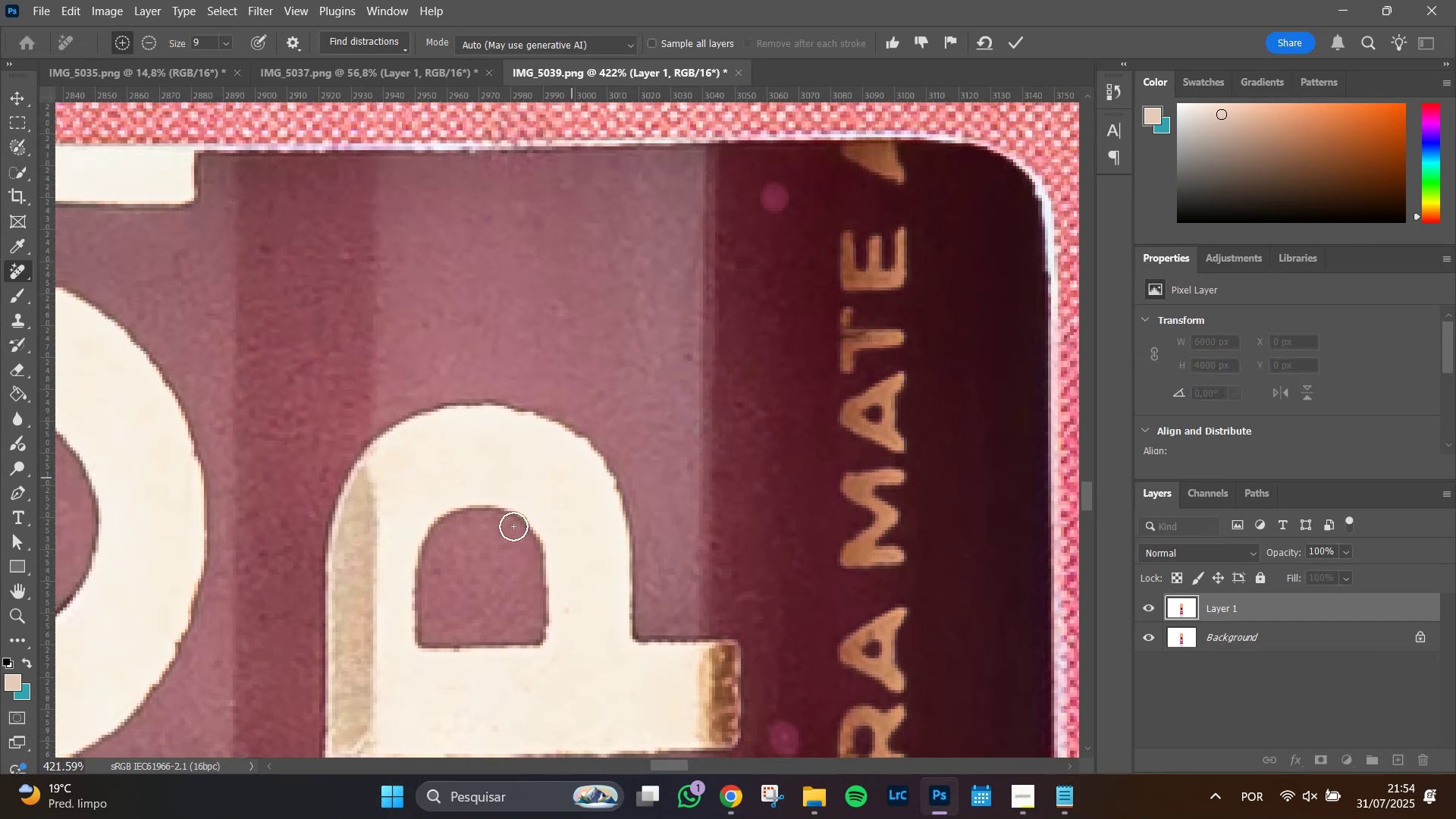 
hold_key(key=Space, duration=1.51)
 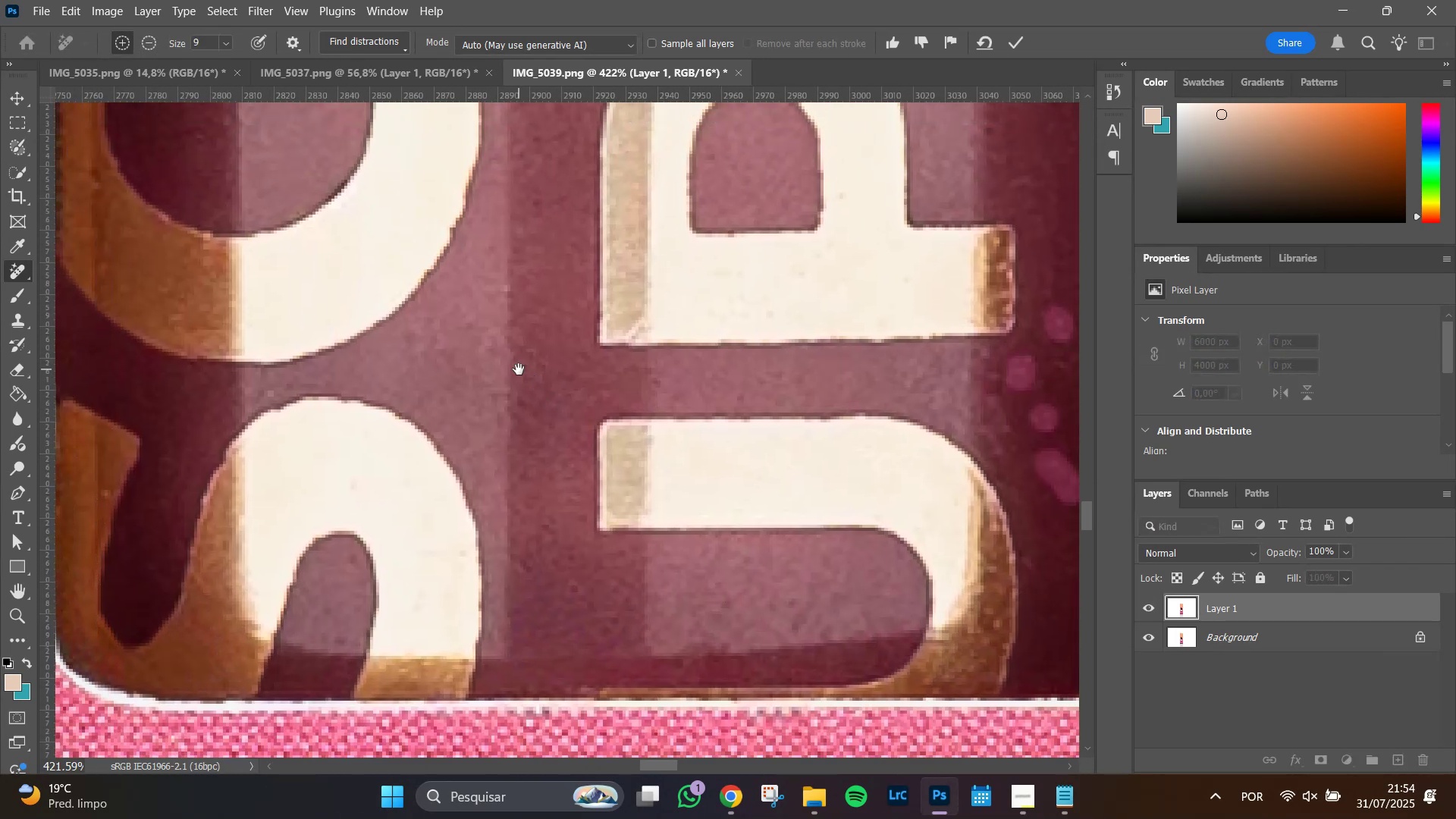 
left_click_drag(start_coordinate=[429, 584], to_coordinate=[652, 214])
 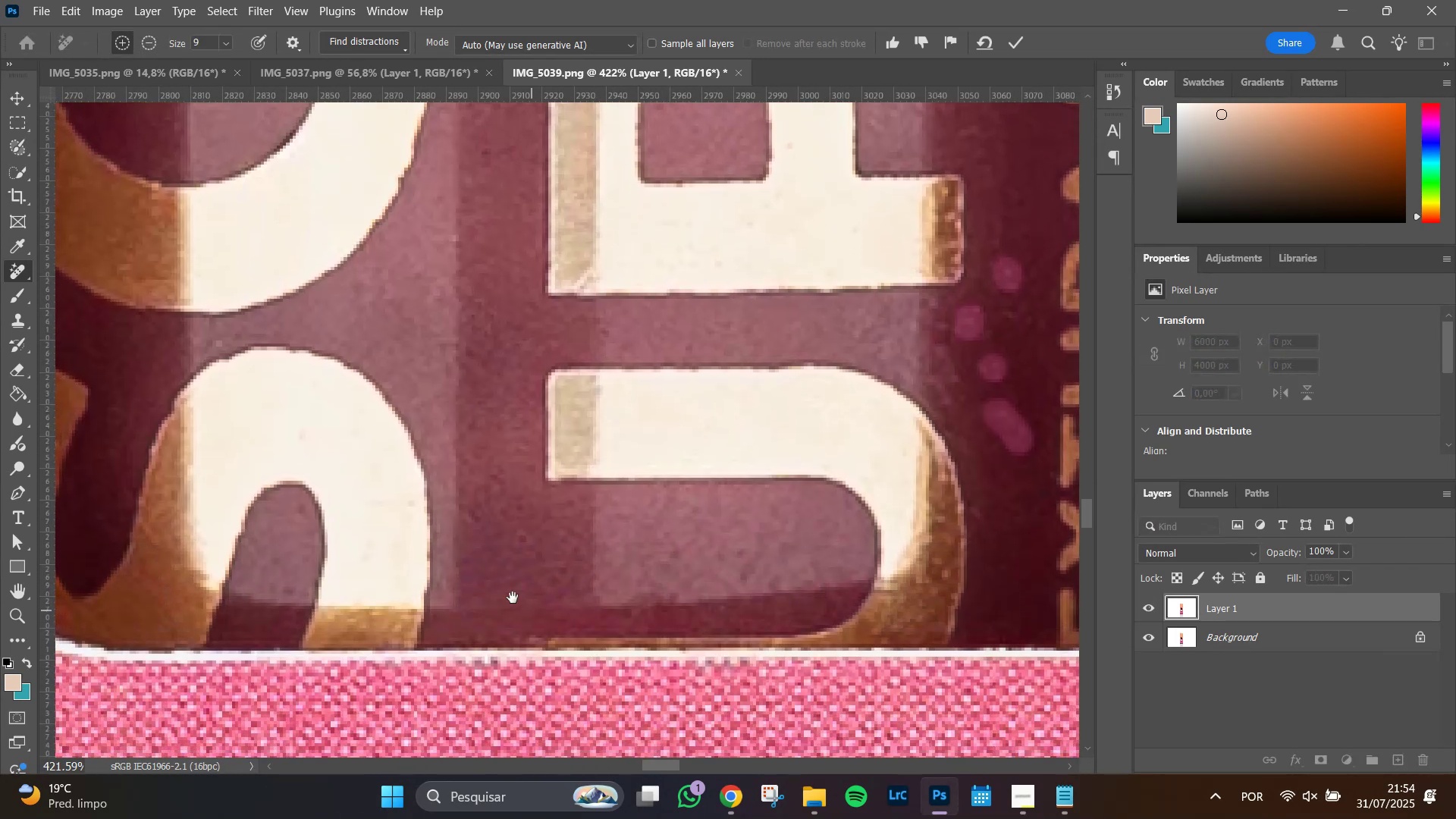 
hold_key(key=Space, duration=0.79)
 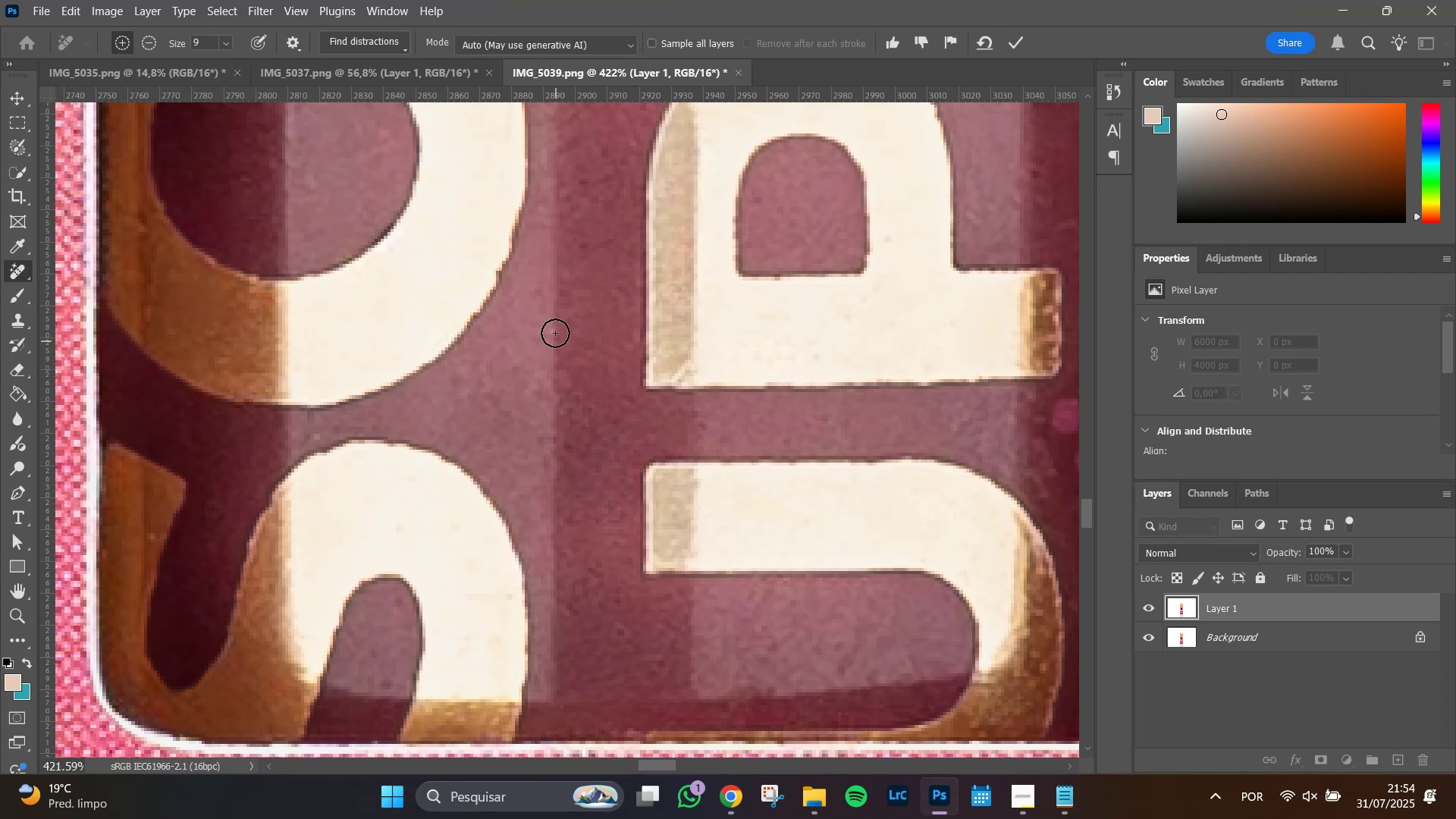 
left_click_drag(start_coordinate=[467, 312], to_coordinate=[519, 369])
 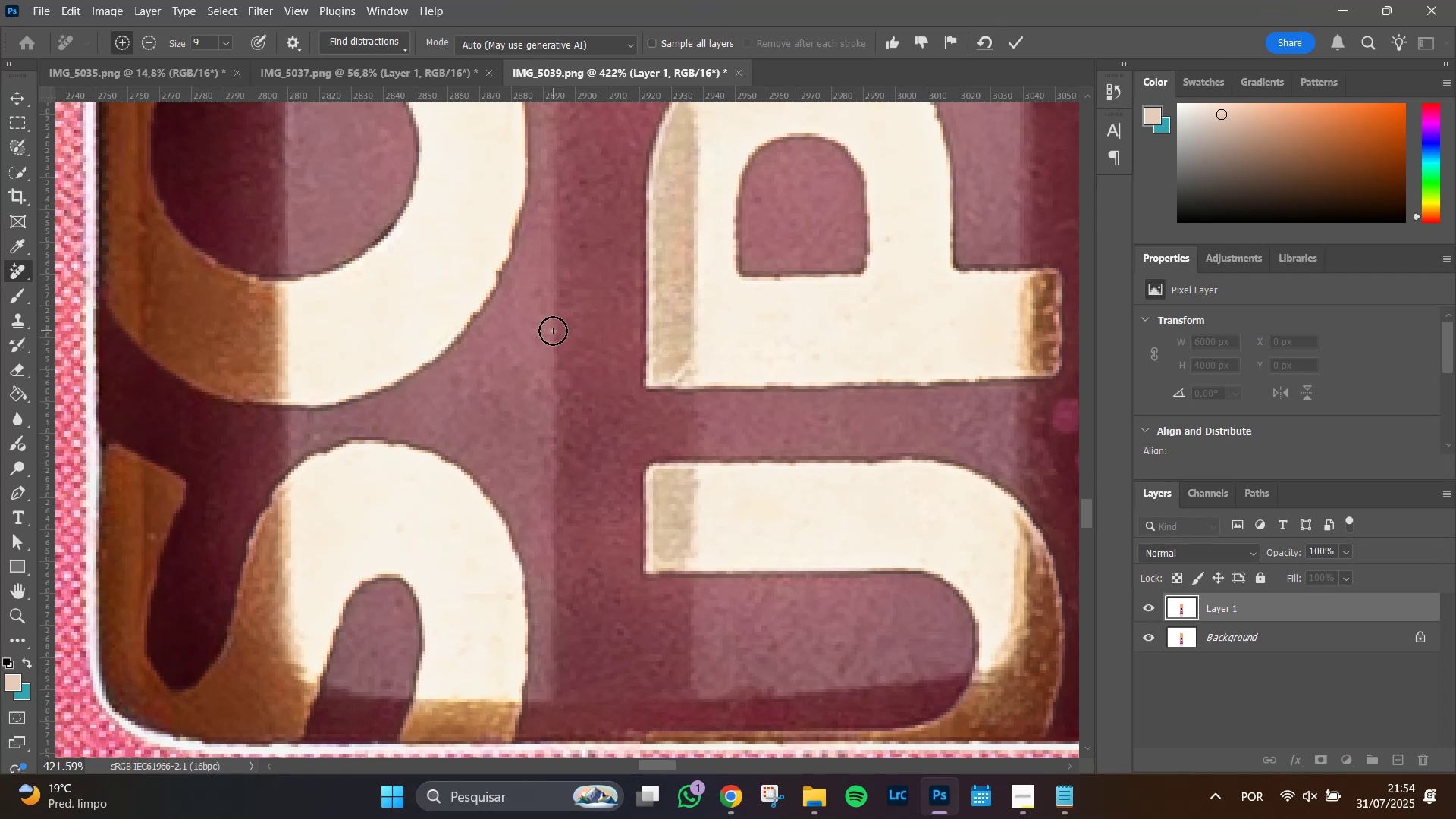 
left_click([555, 336])
 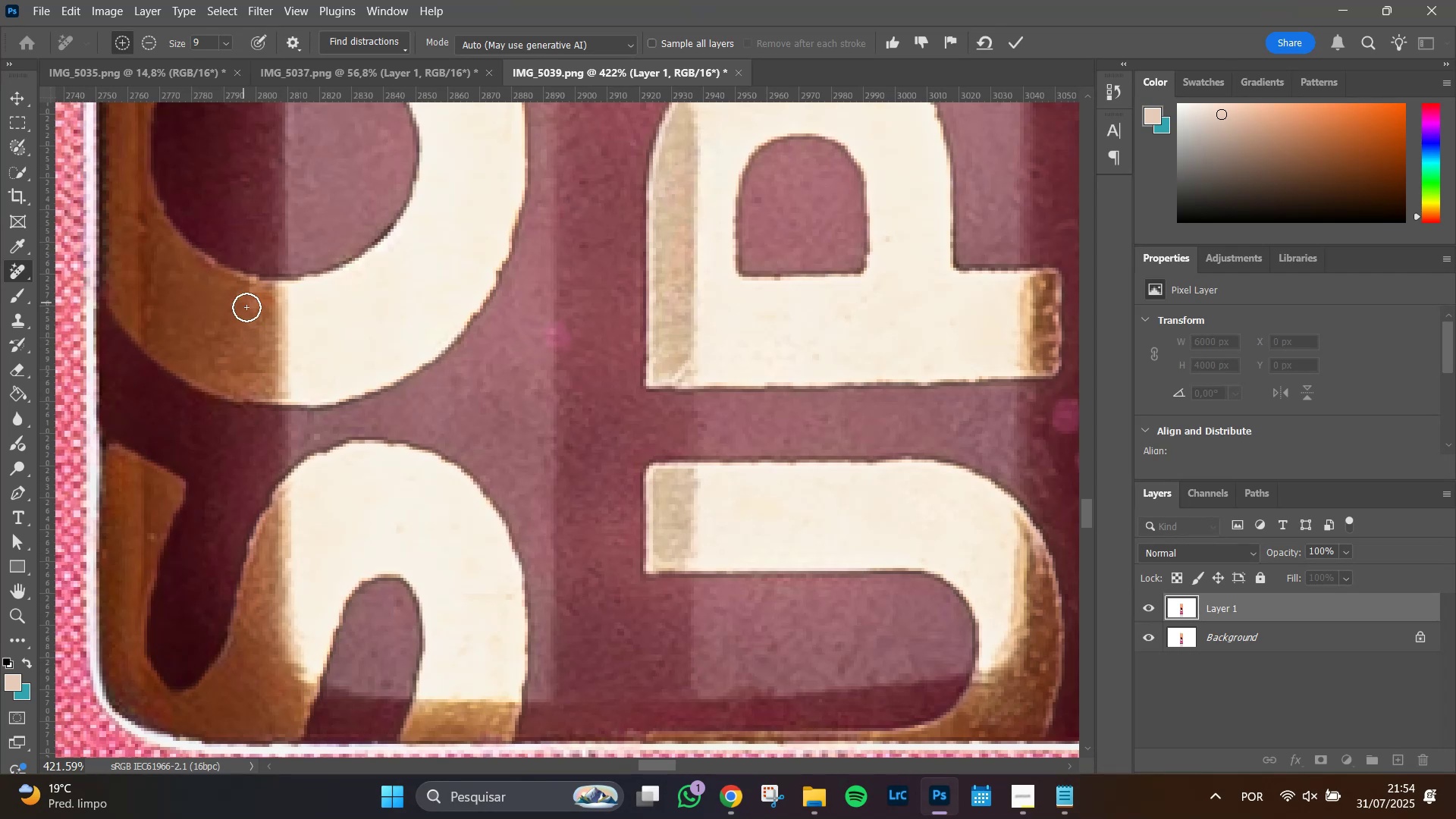 
hold_key(key=AltLeft, duration=1.13)
scroll: coordinate [504, 403], scroll_direction: down, amount: 12.0
 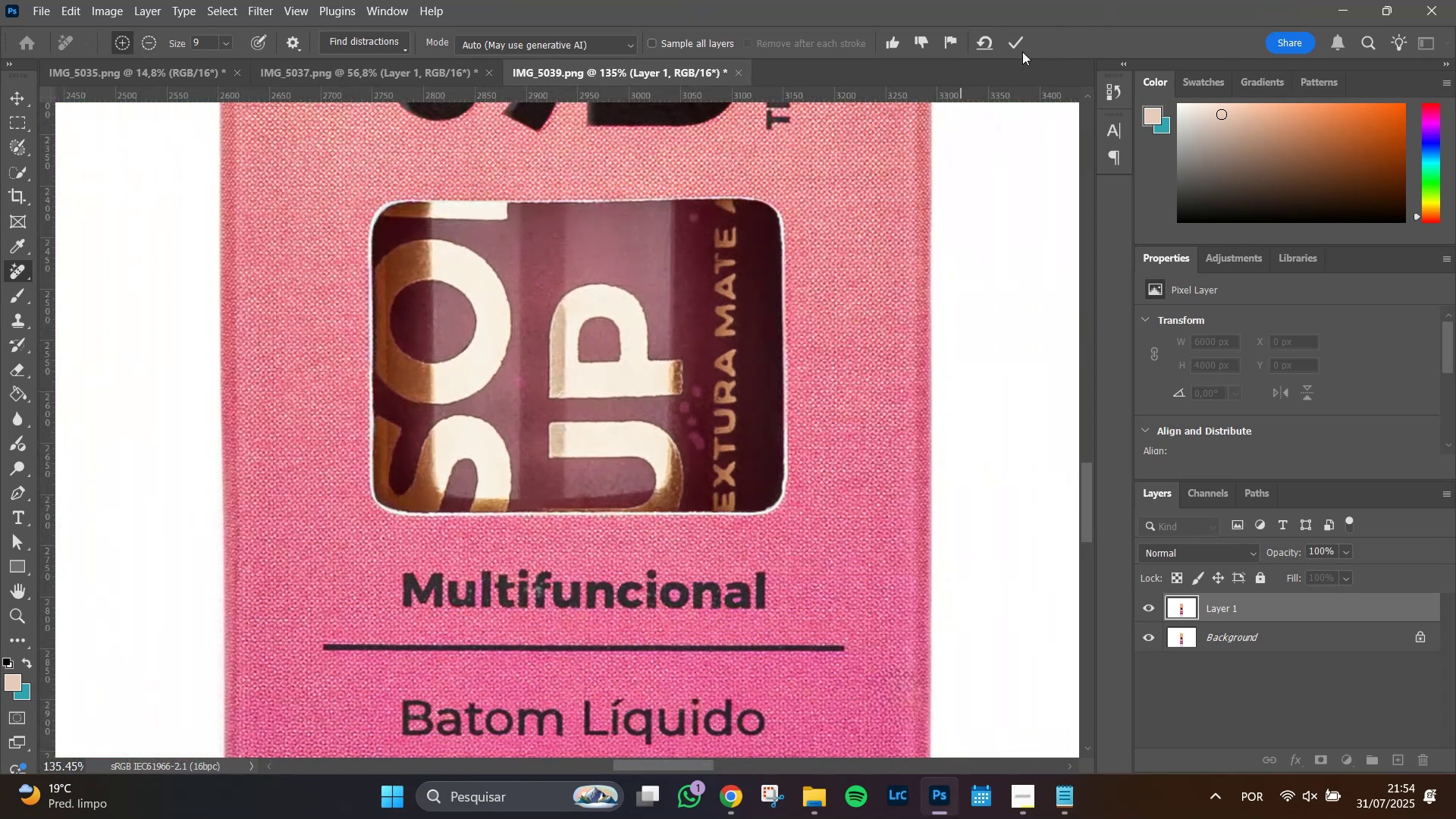 
left_click([1018, 47])
 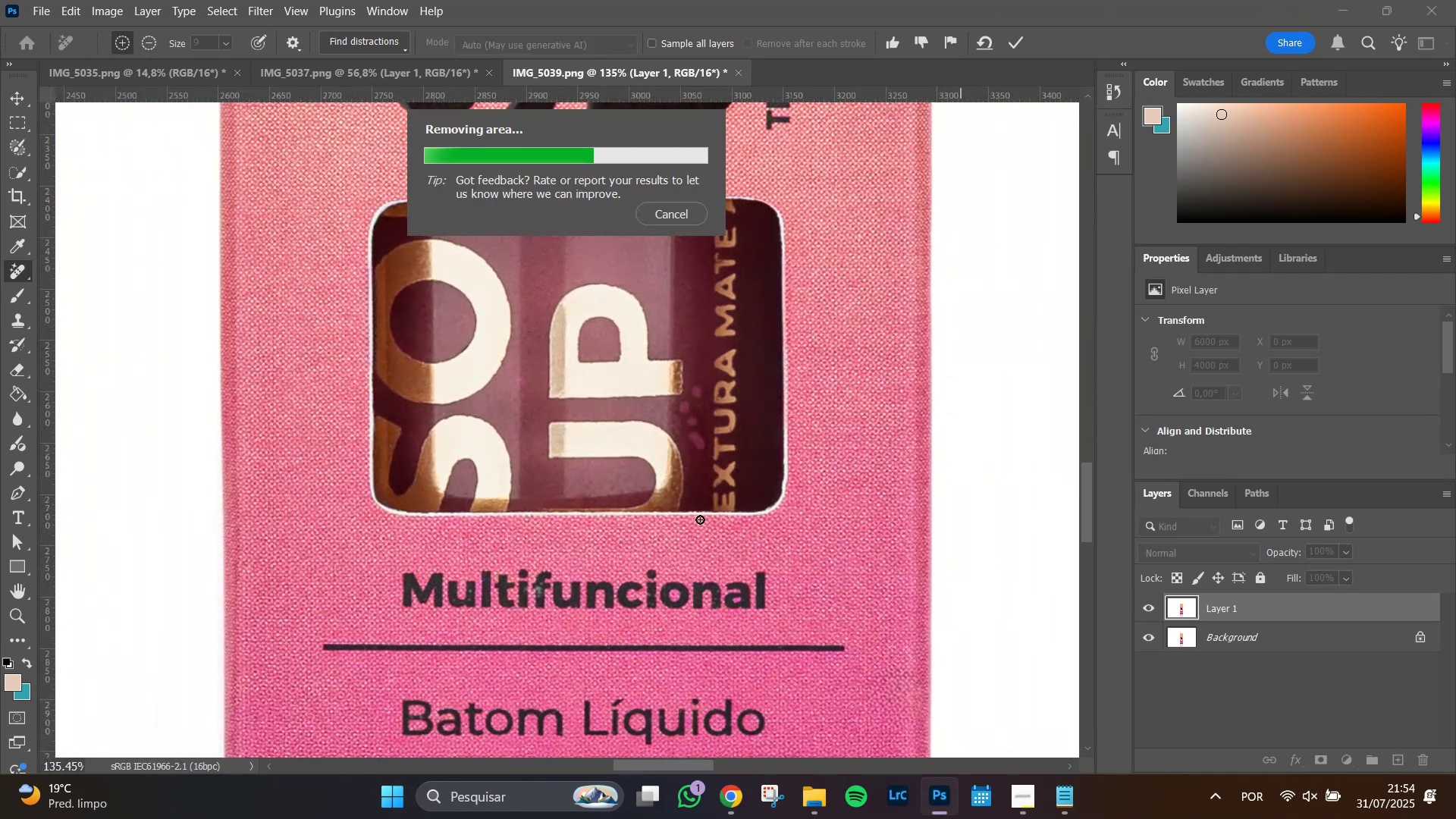 
wait(5.51)
 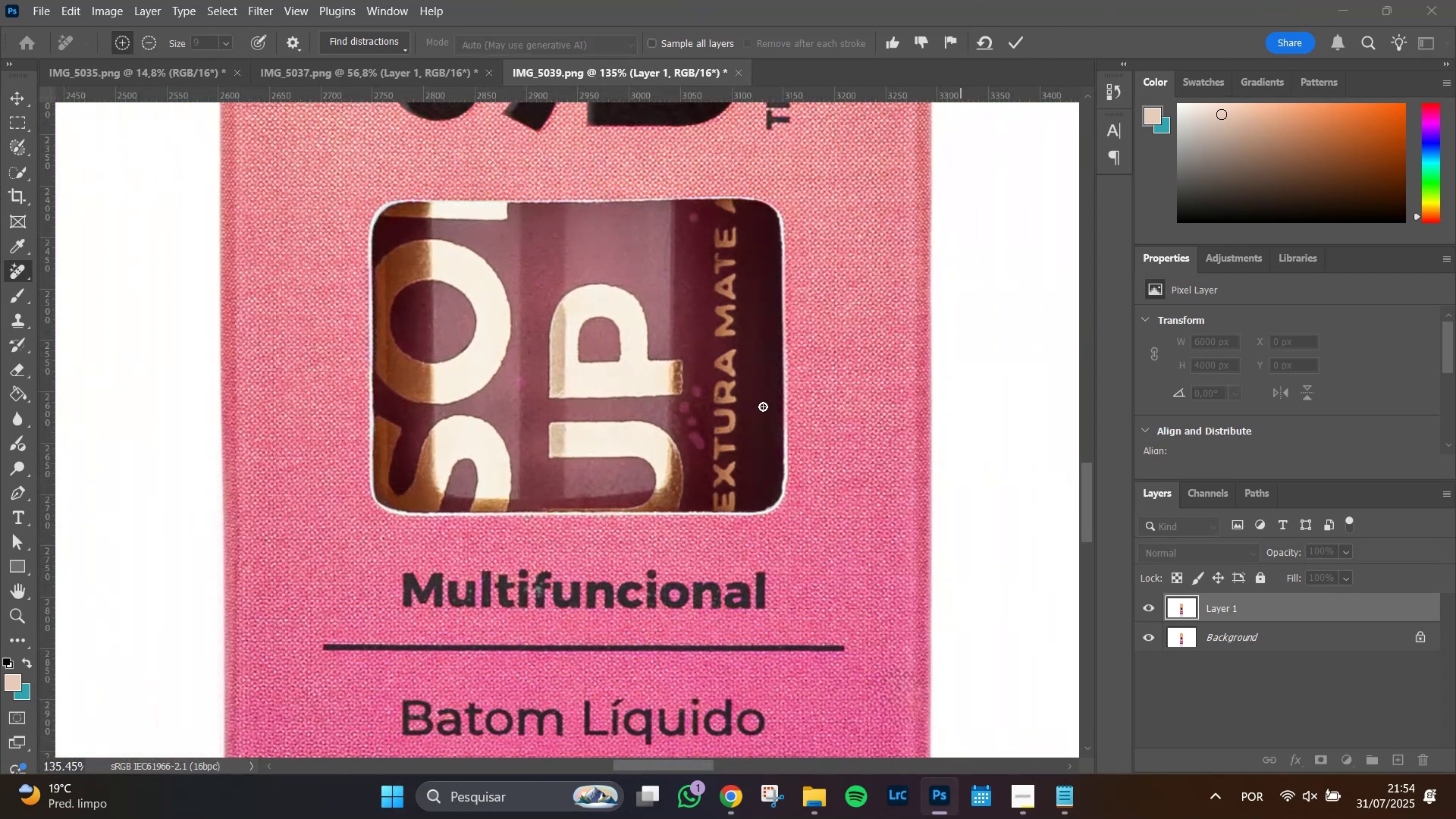 
hold_key(key=AltLeft, duration=1.14)
scroll: coordinate [654, 352], scroll_direction: up, amount: 8.0
 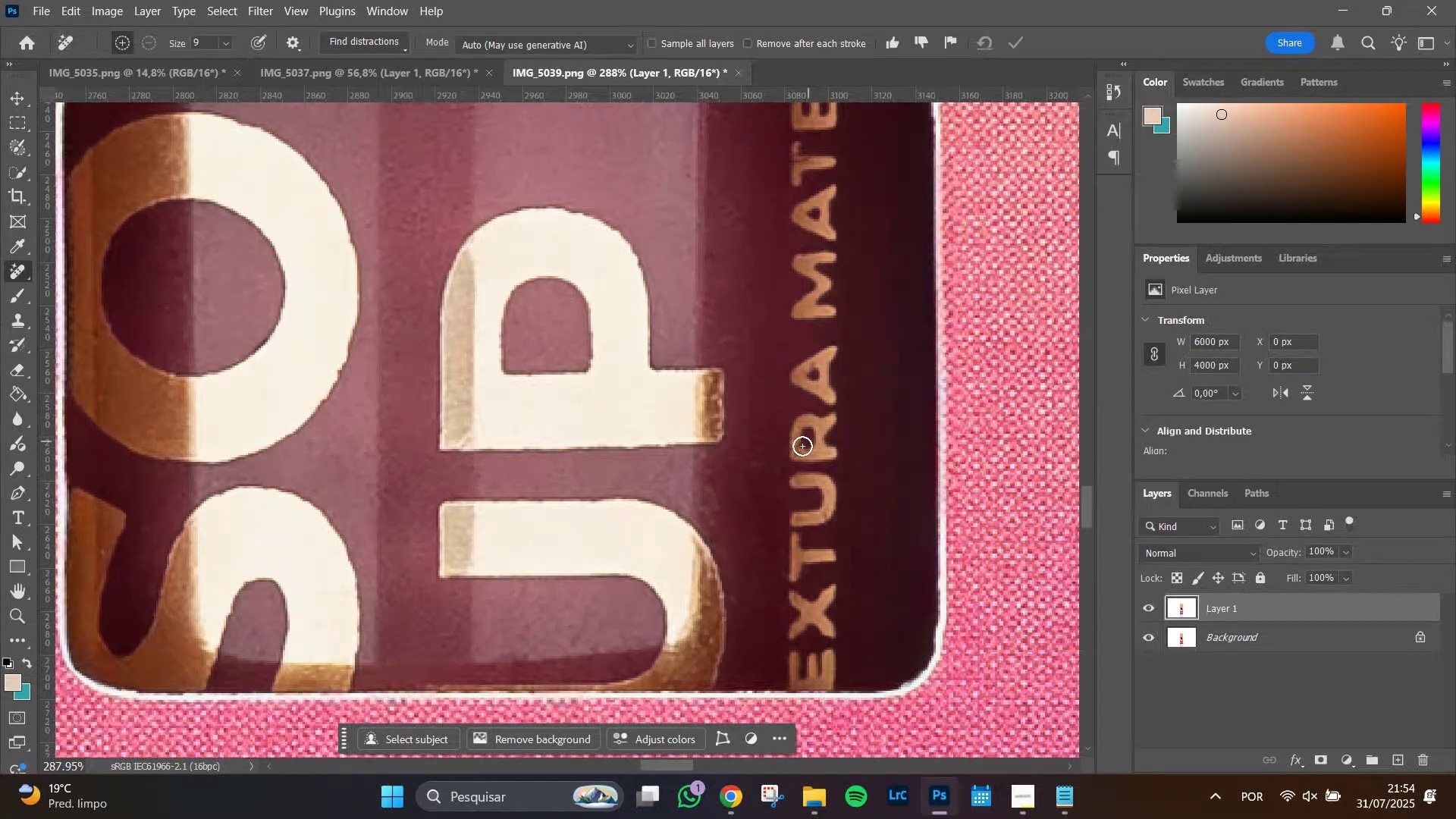 
hold_key(key=Space, duration=1.28)
 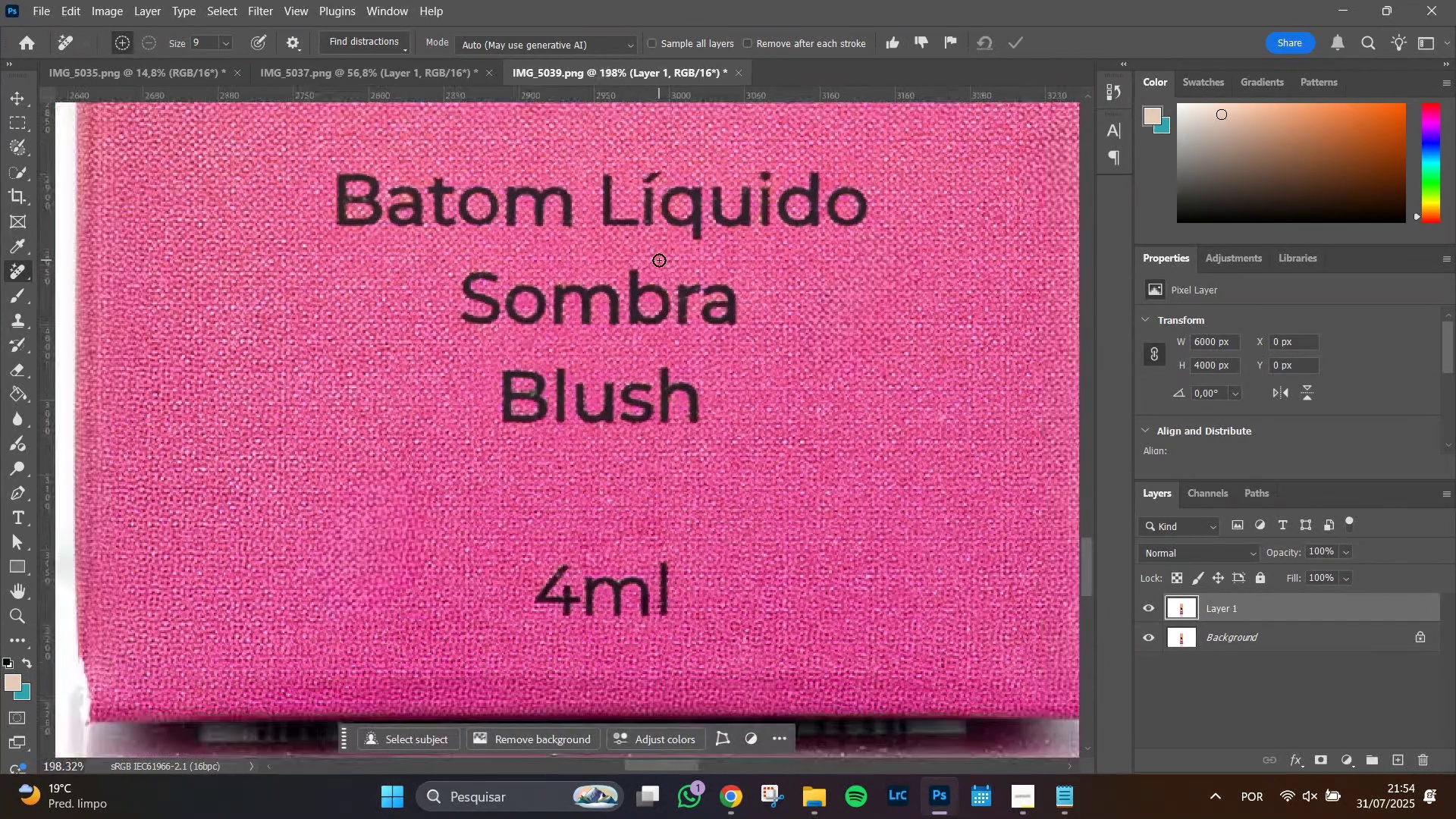 
left_click_drag(start_coordinate=[669, 475], to_coordinate=[682, 263])
 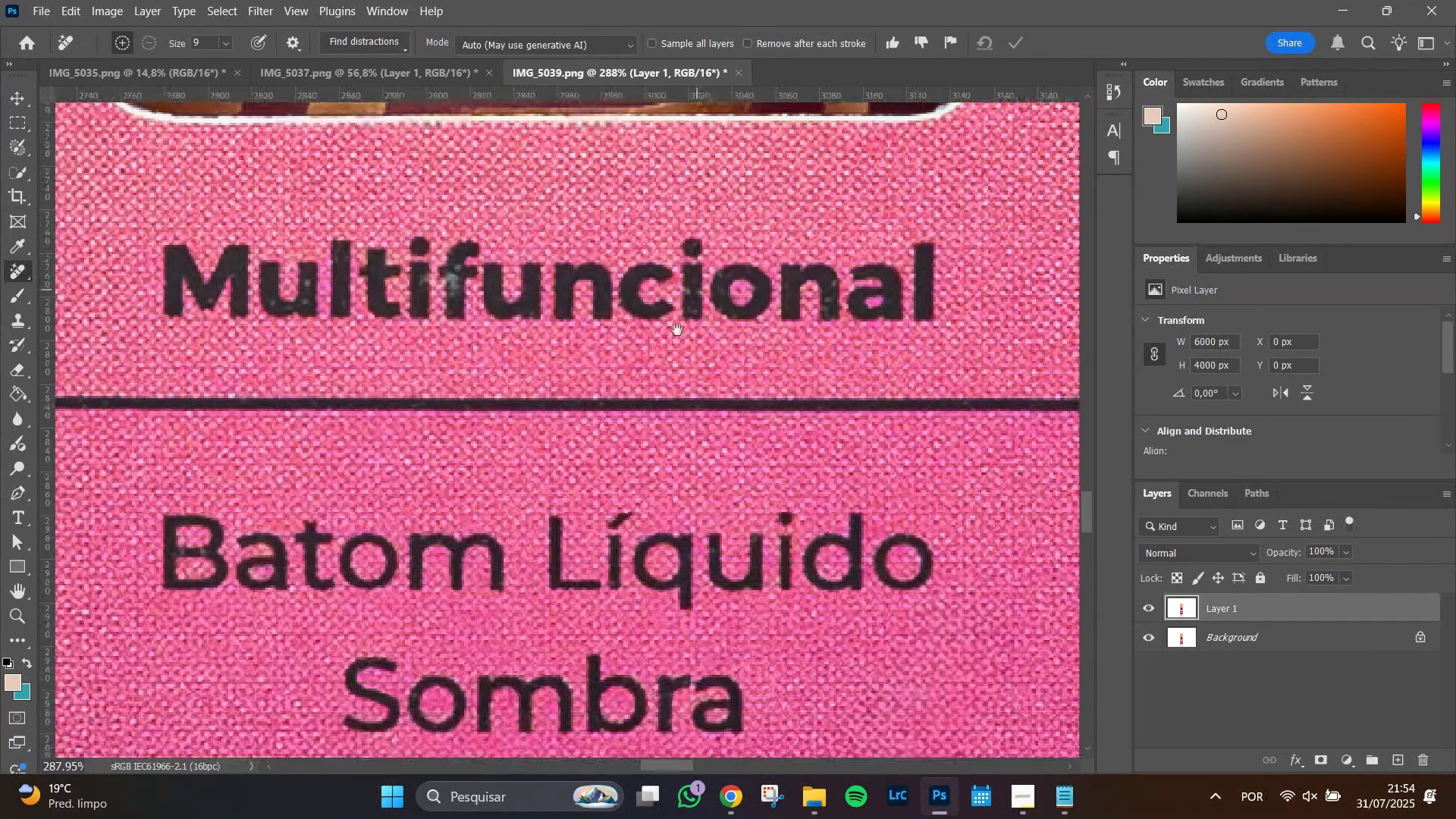 
left_click_drag(start_coordinate=[651, 364], to_coordinate=[665, 248])
 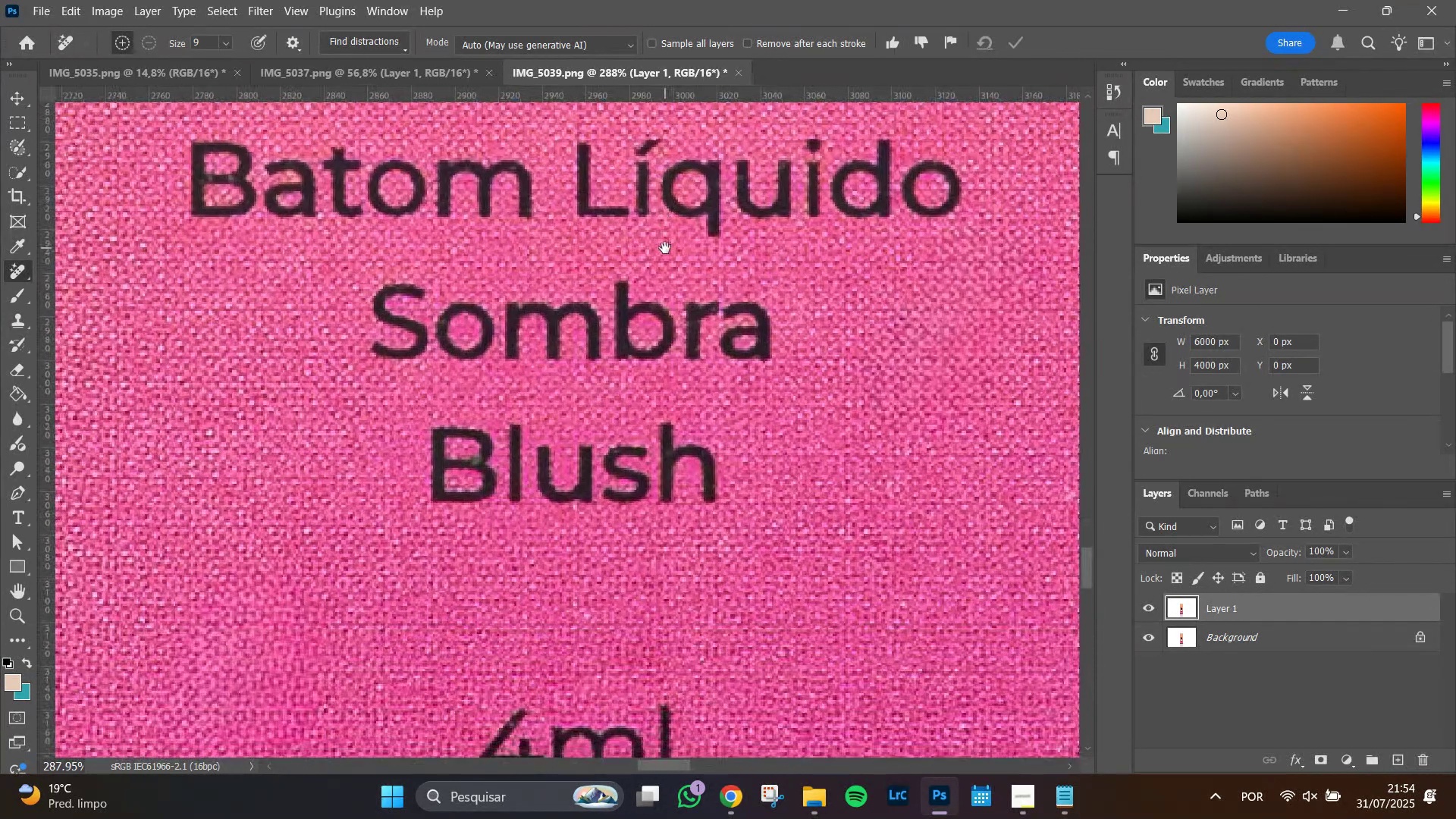 
hold_key(key=AltLeft, duration=0.69)
scroll: coordinate [657, 270], scroll_direction: down, amount: 9.0
 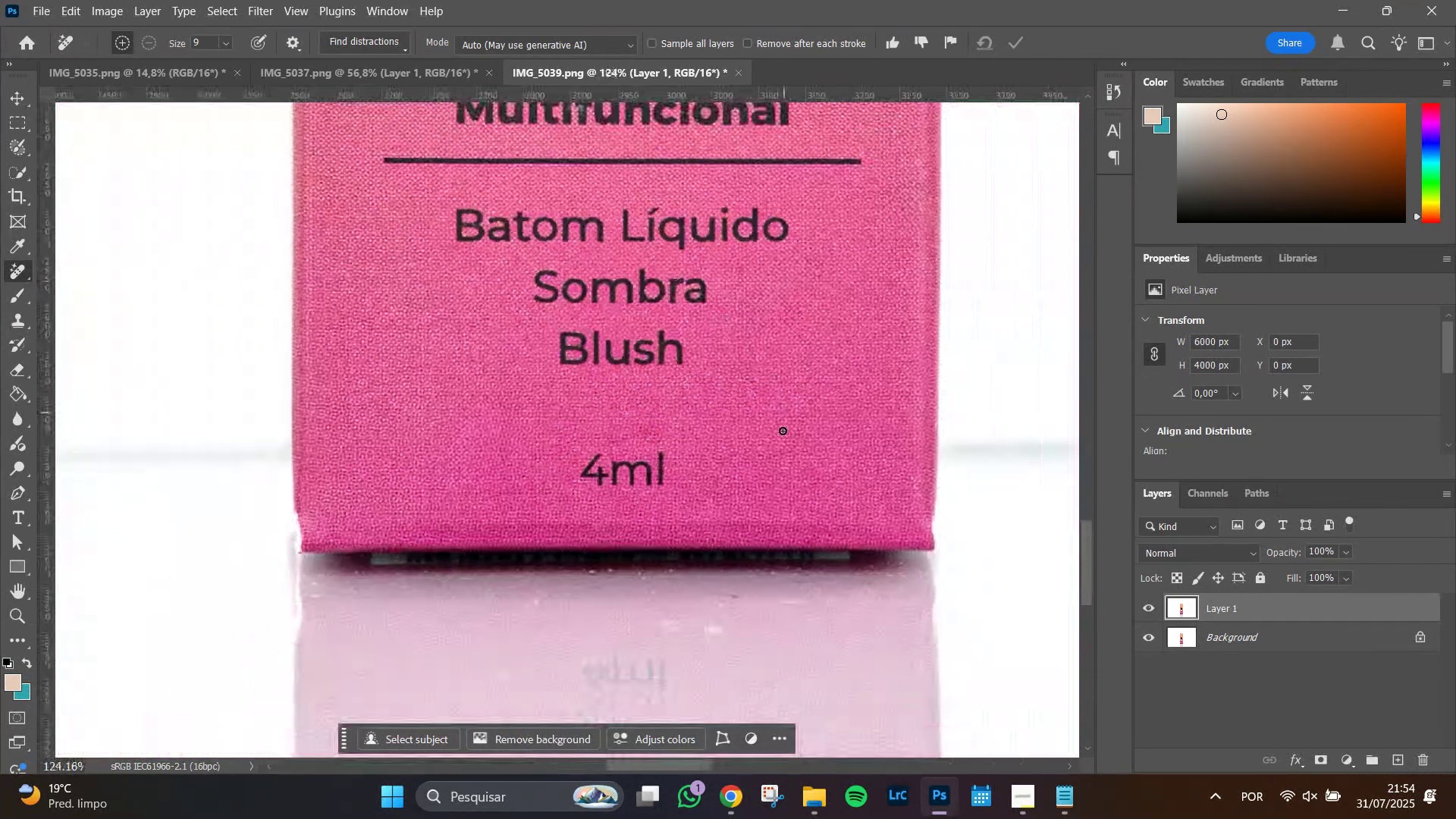 
hold_key(key=Space, duration=1.51)
 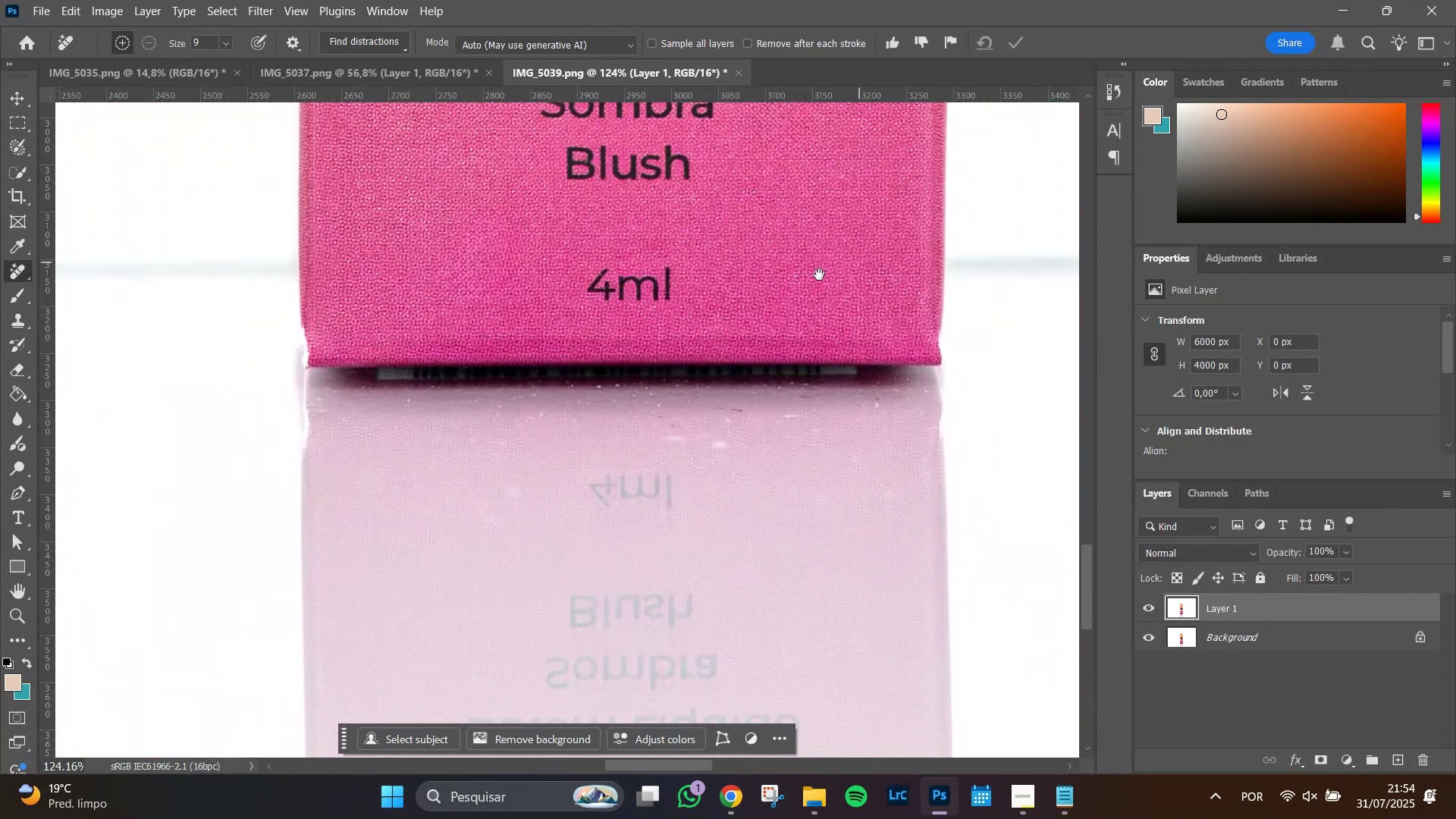 
left_click_drag(start_coordinate=[783, 432], to_coordinate=[789, 247])
 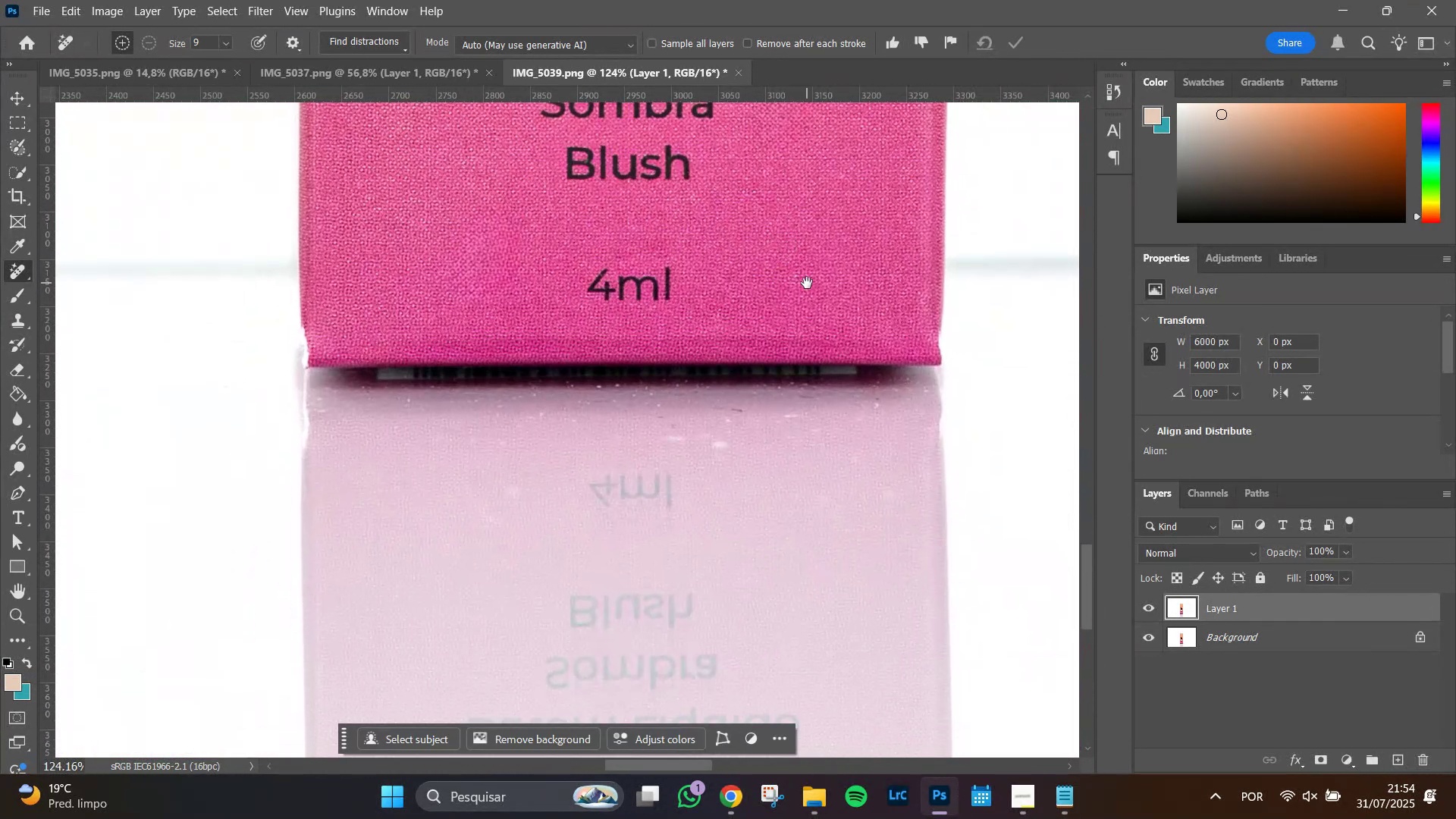 
hold_key(key=Space, duration=1.13)
 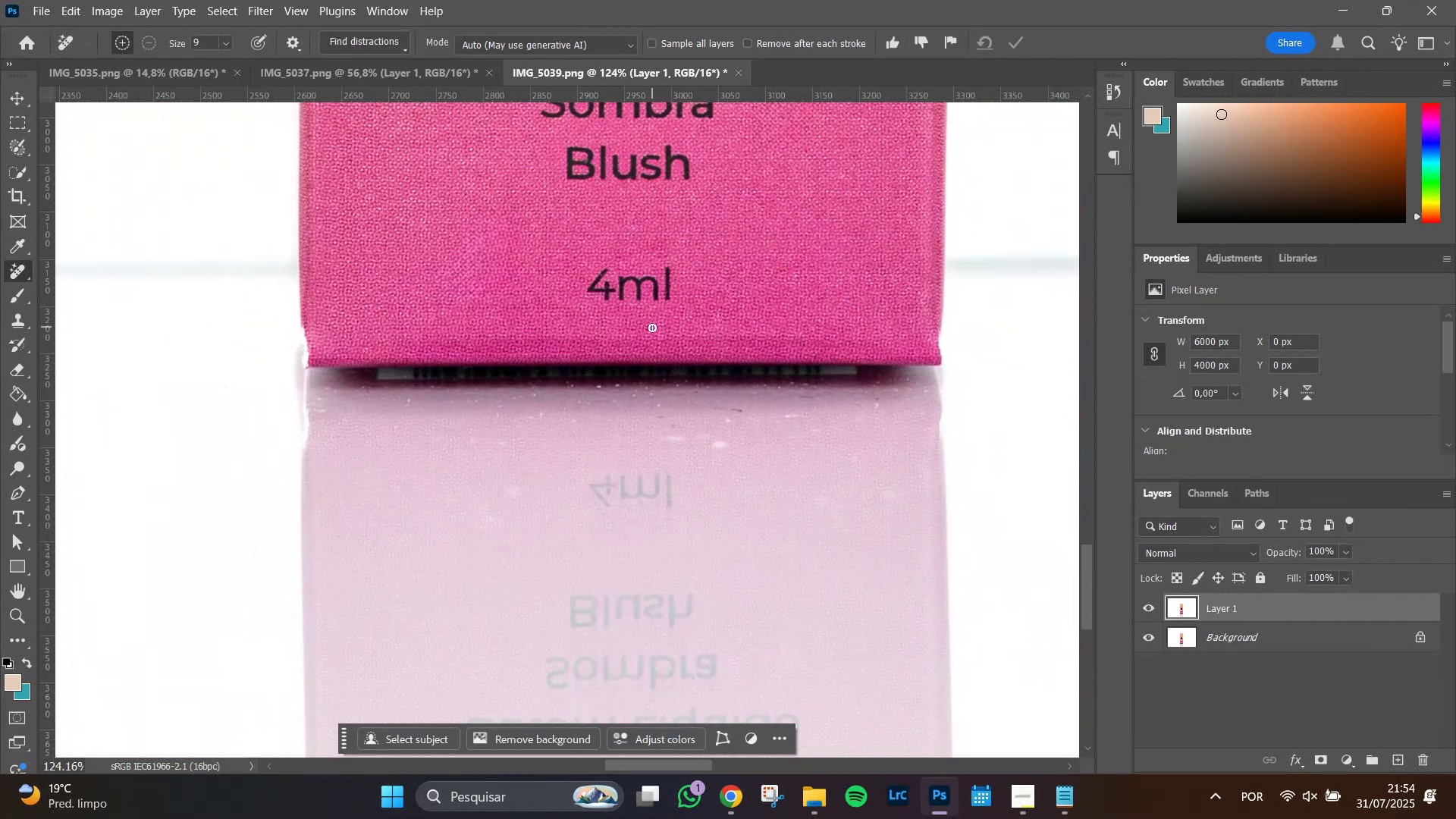 
hold_key(key=AltLeft, duration=1.03)
scroll: coordinate [661, 418], scroll_direction: up, amount: 7.0
 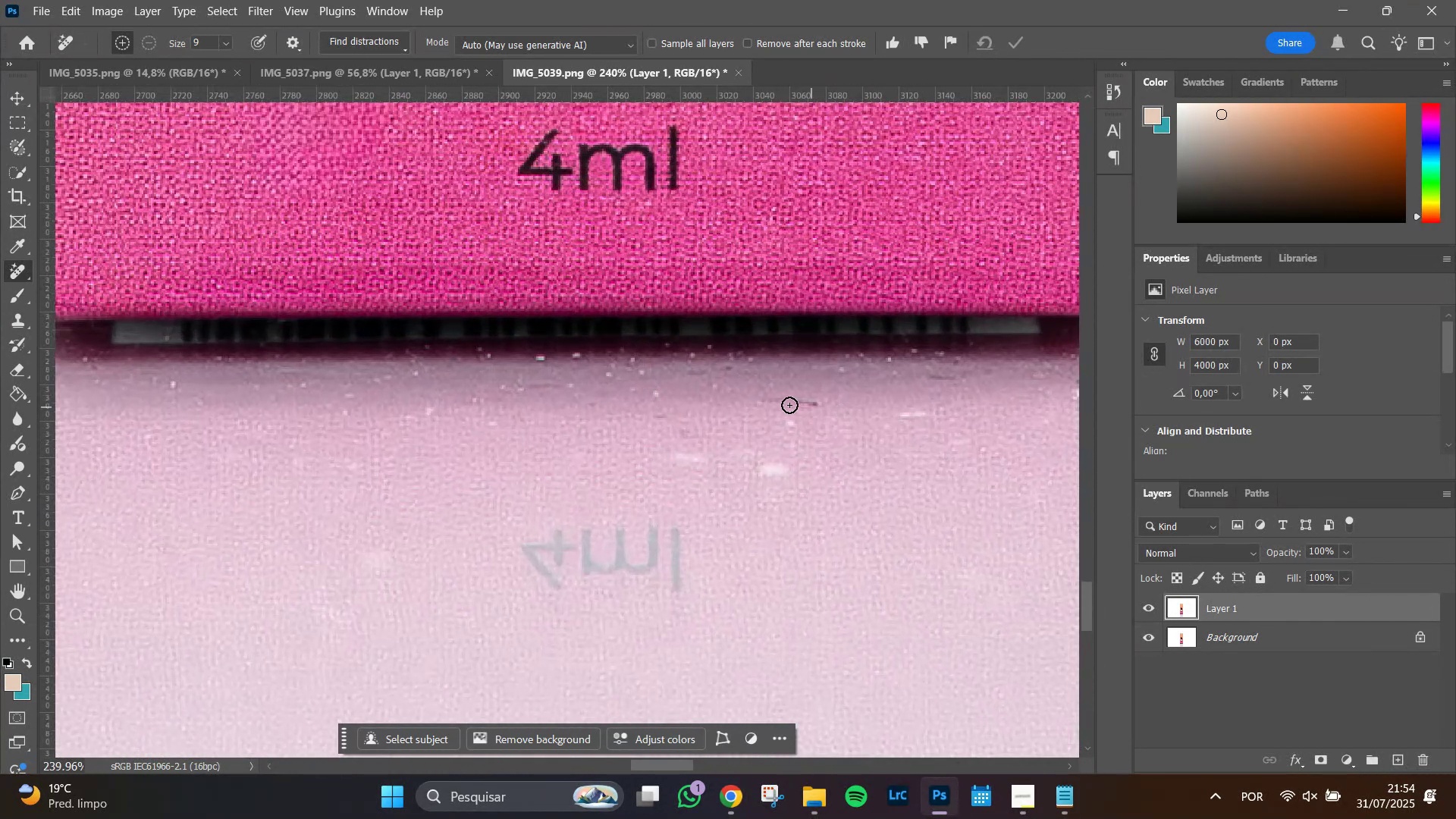 
hold_key(key=AltLeft, duration=0.35)
 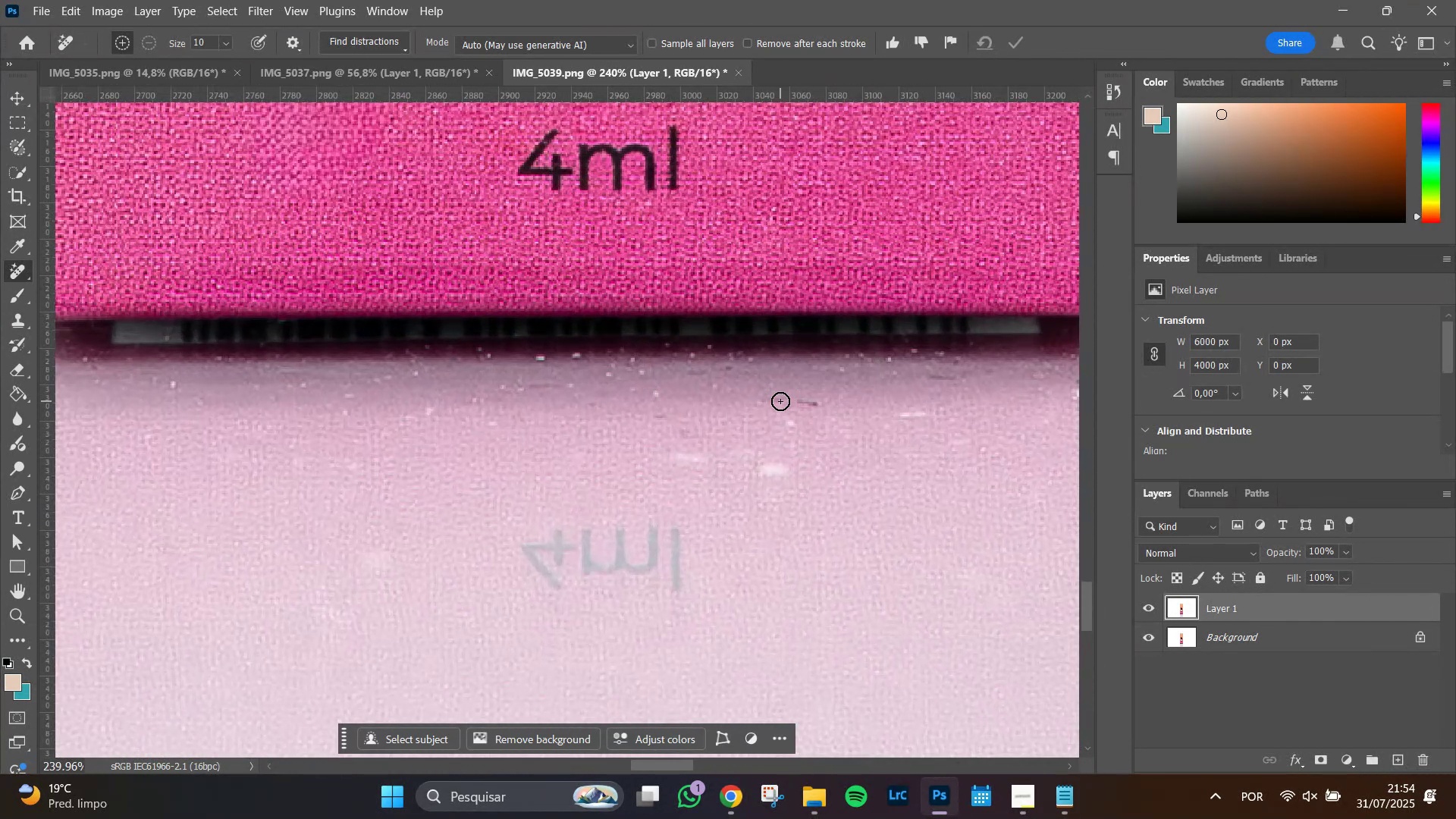 
hold_key(key=AltLeft, duration=0.41)
 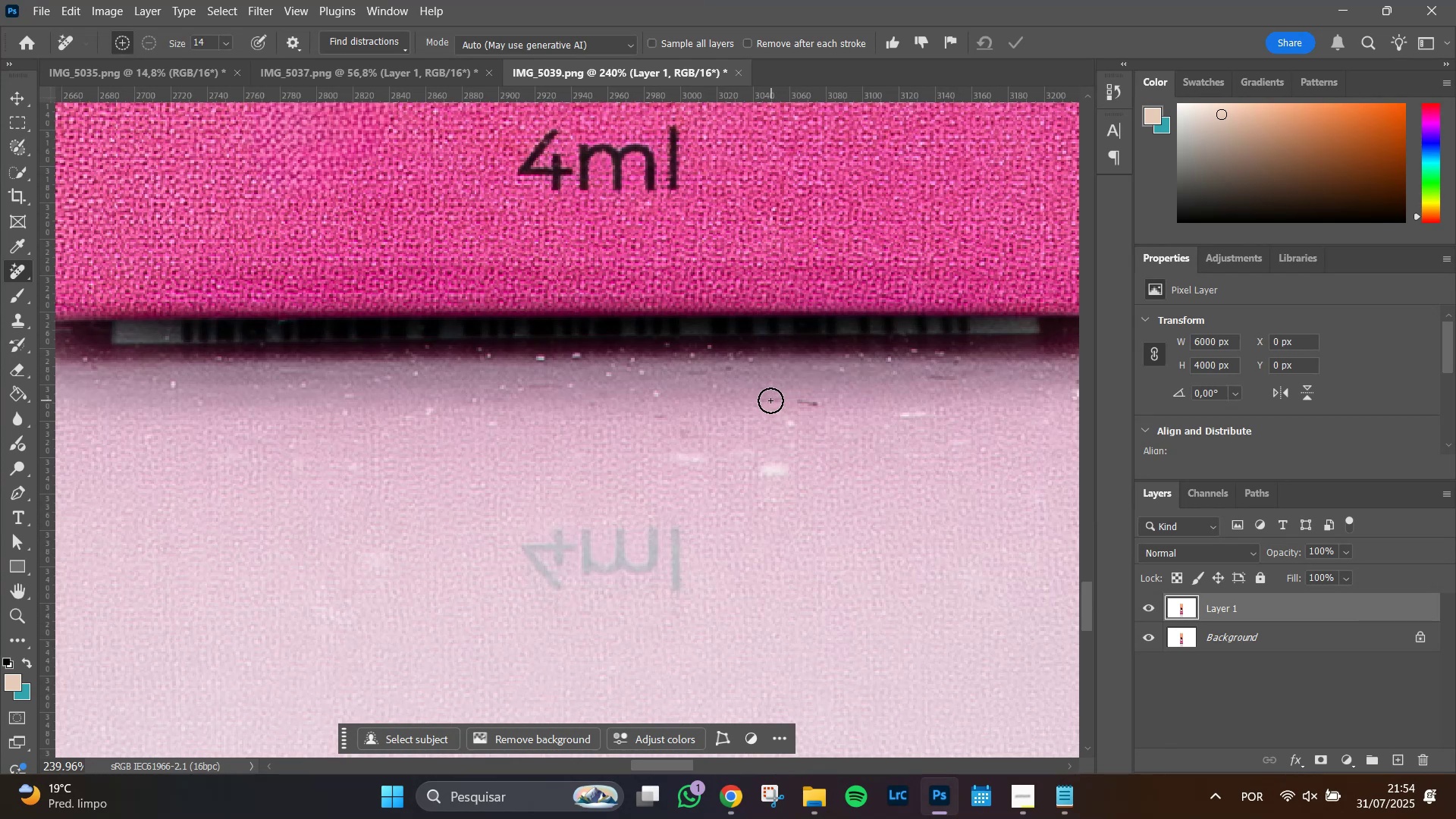 
left_click_drag(start_coordinate=[767, 400], to_coordinate=[820, 408])
 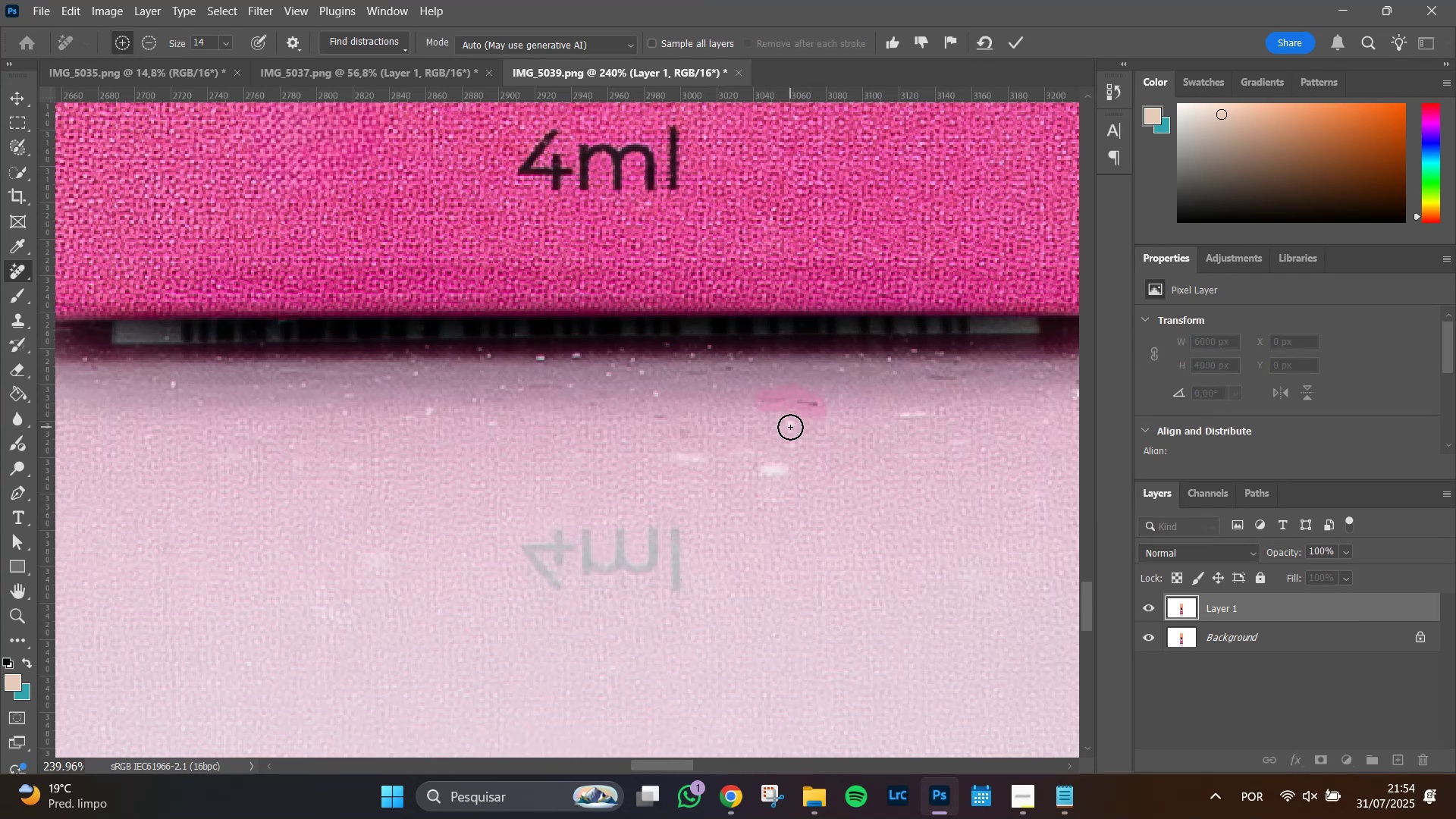 
left_click([790, 427])
 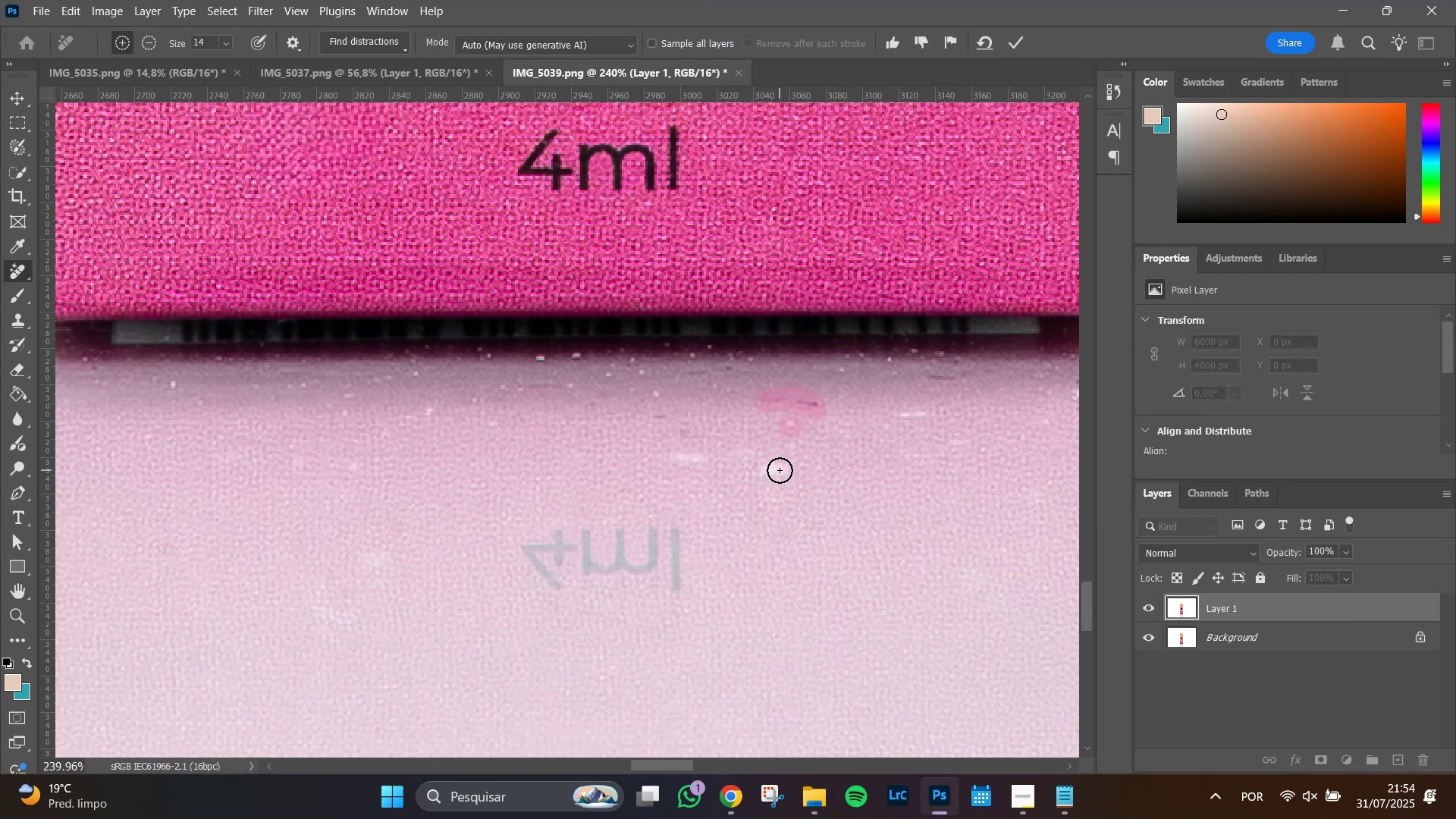 
left_click_drag(start_coordinate=[786, 468], to_coordinate=[753, 478])
 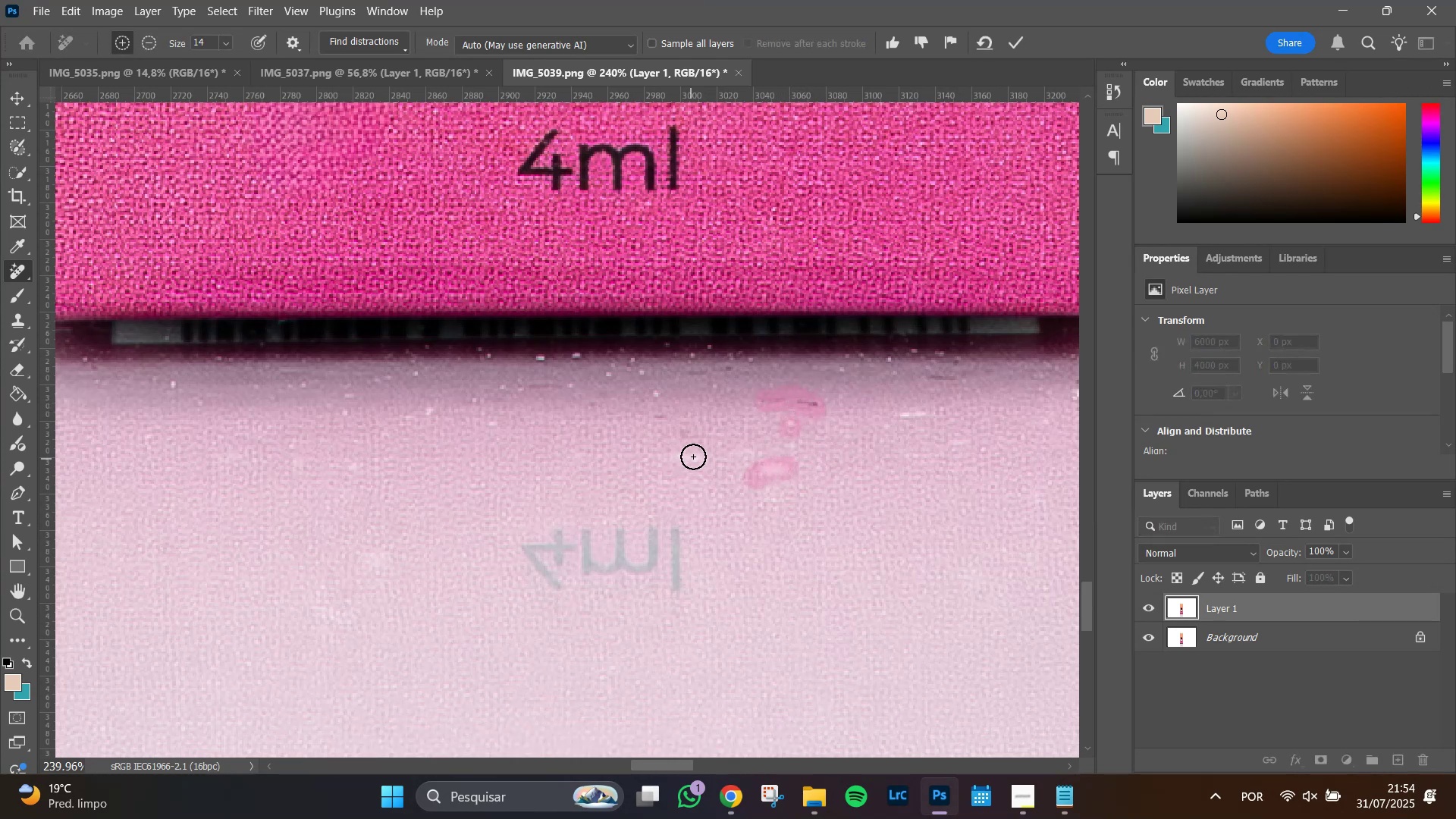 
left_click_drag(start_coordinate=[696, 457], to_coordinate=[665, 460])
 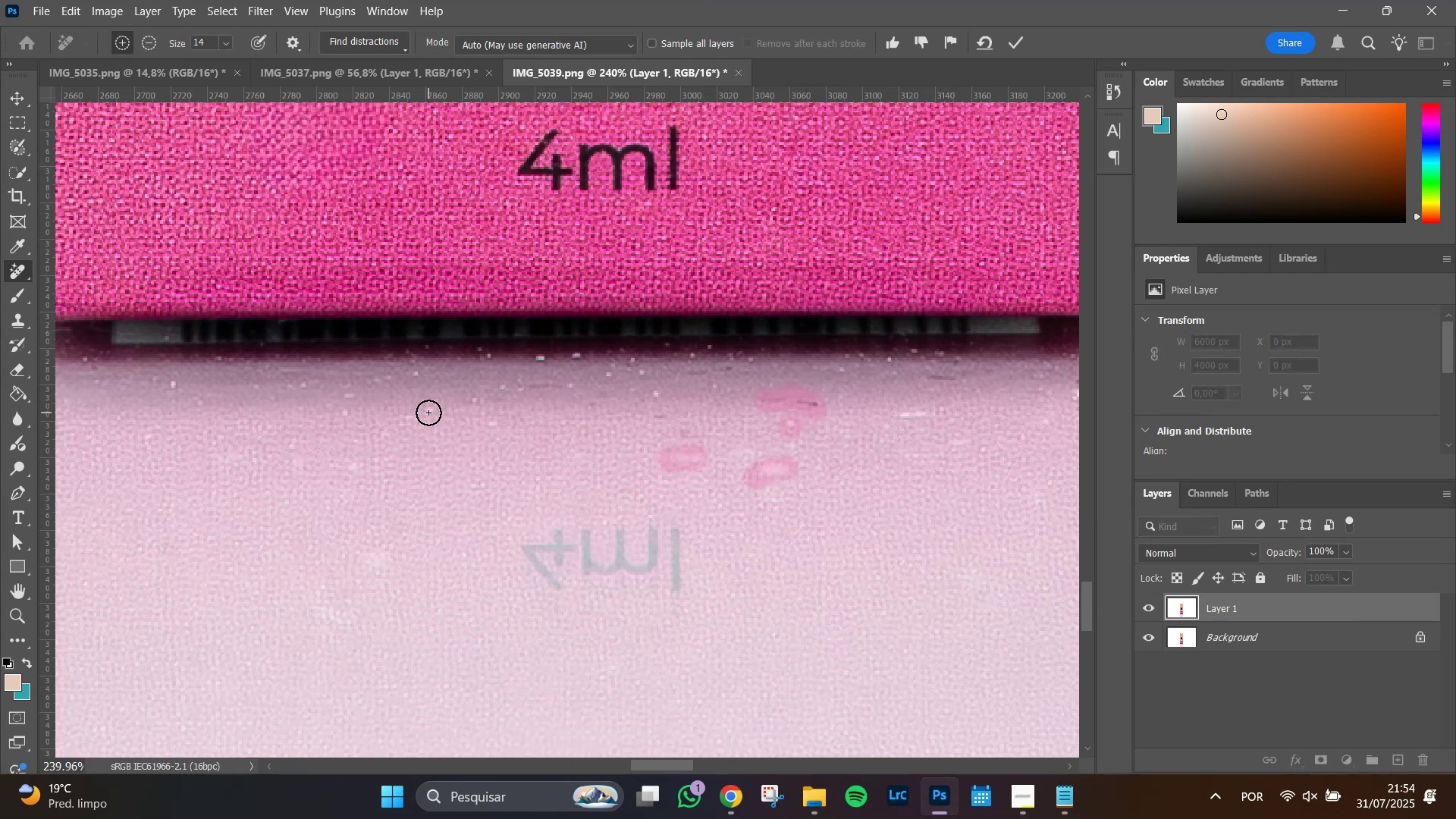 
left_click([428, 413])
 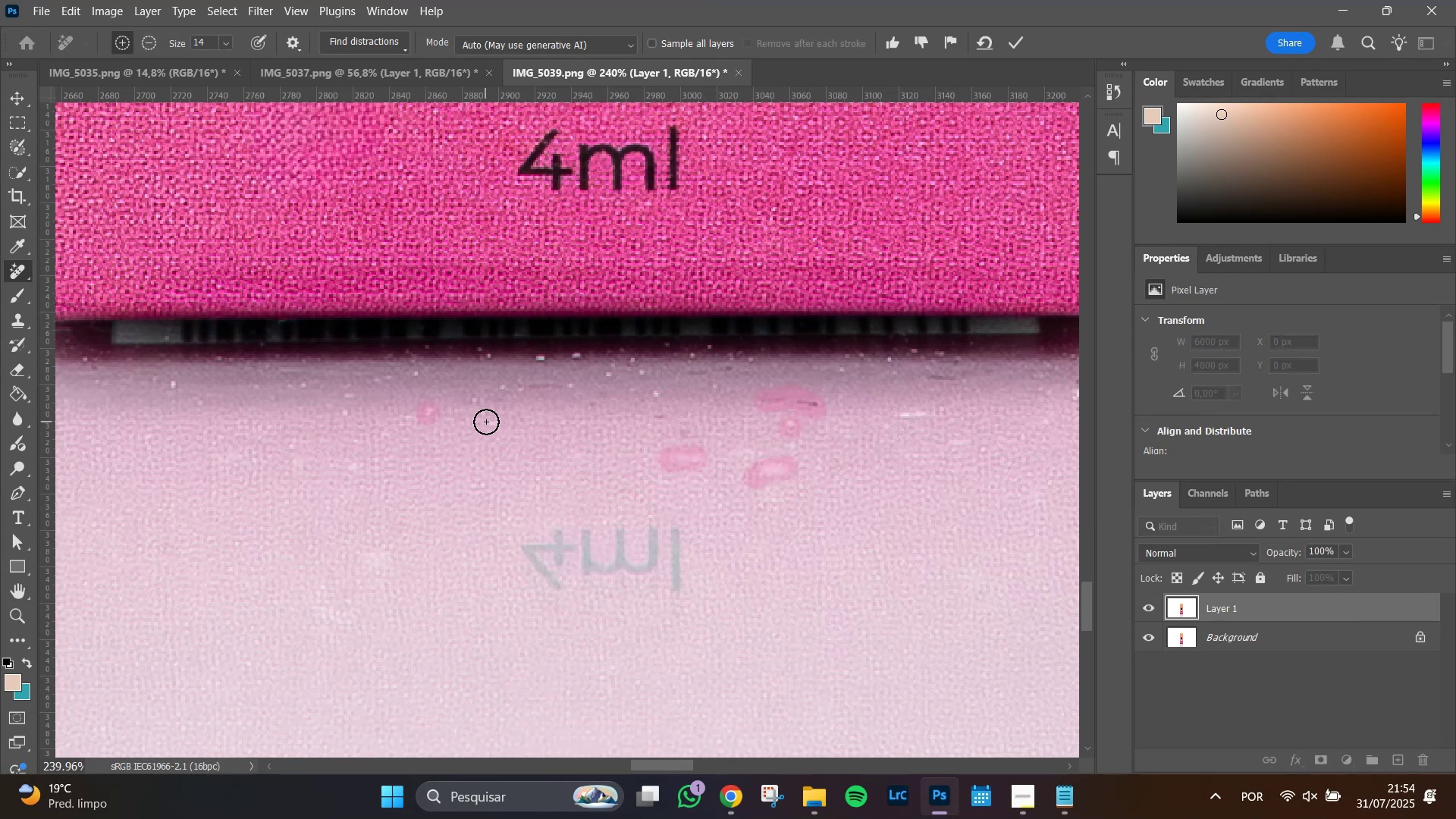 
left_click([486, 422])
 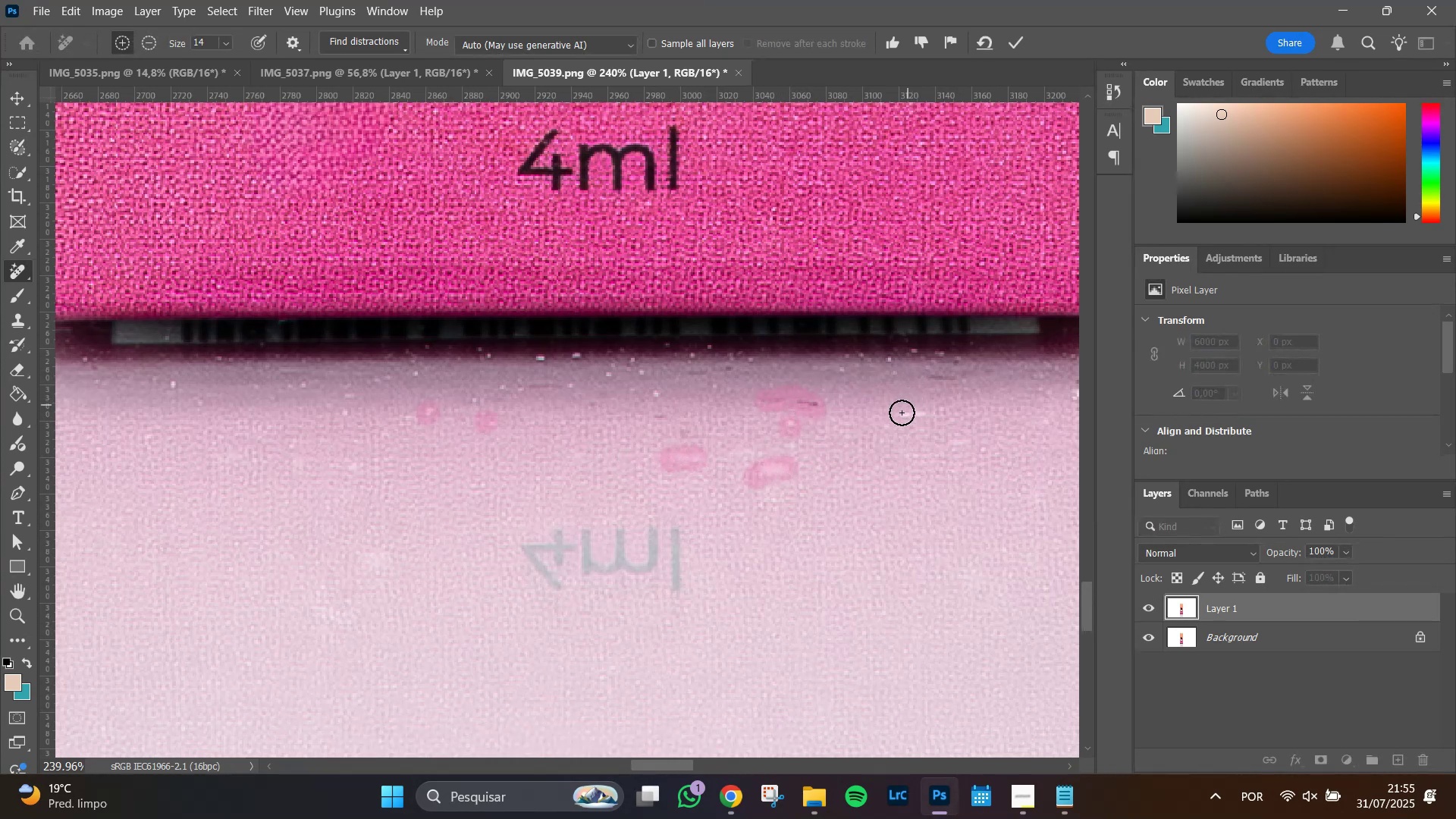 
left_click_drag(start_coordinate=[899, 416], to_coordinate=[927, 417])
 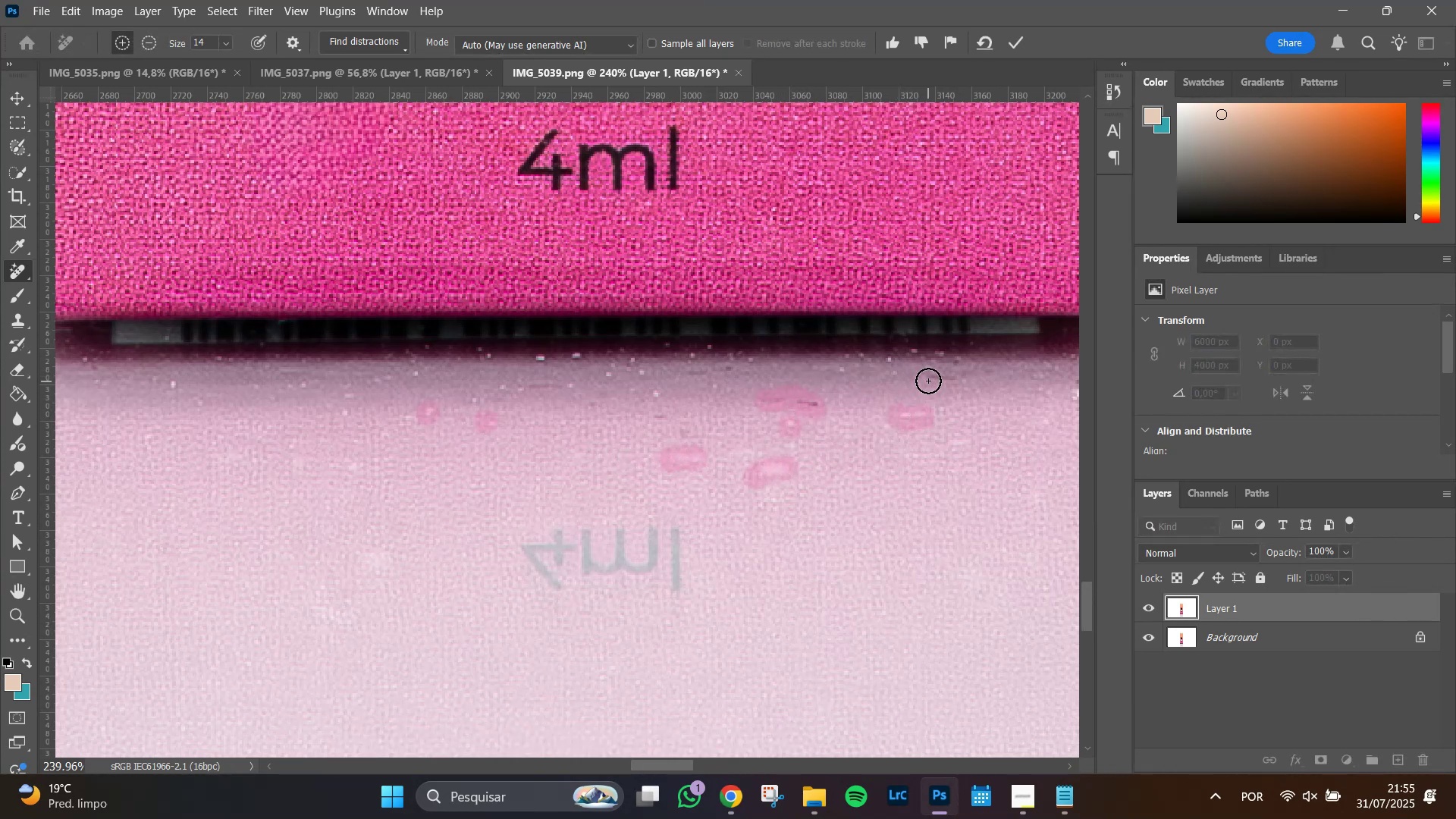 
left_click_drag(start_coordinate=[930, 381], to_coordinate=[943, 387])
 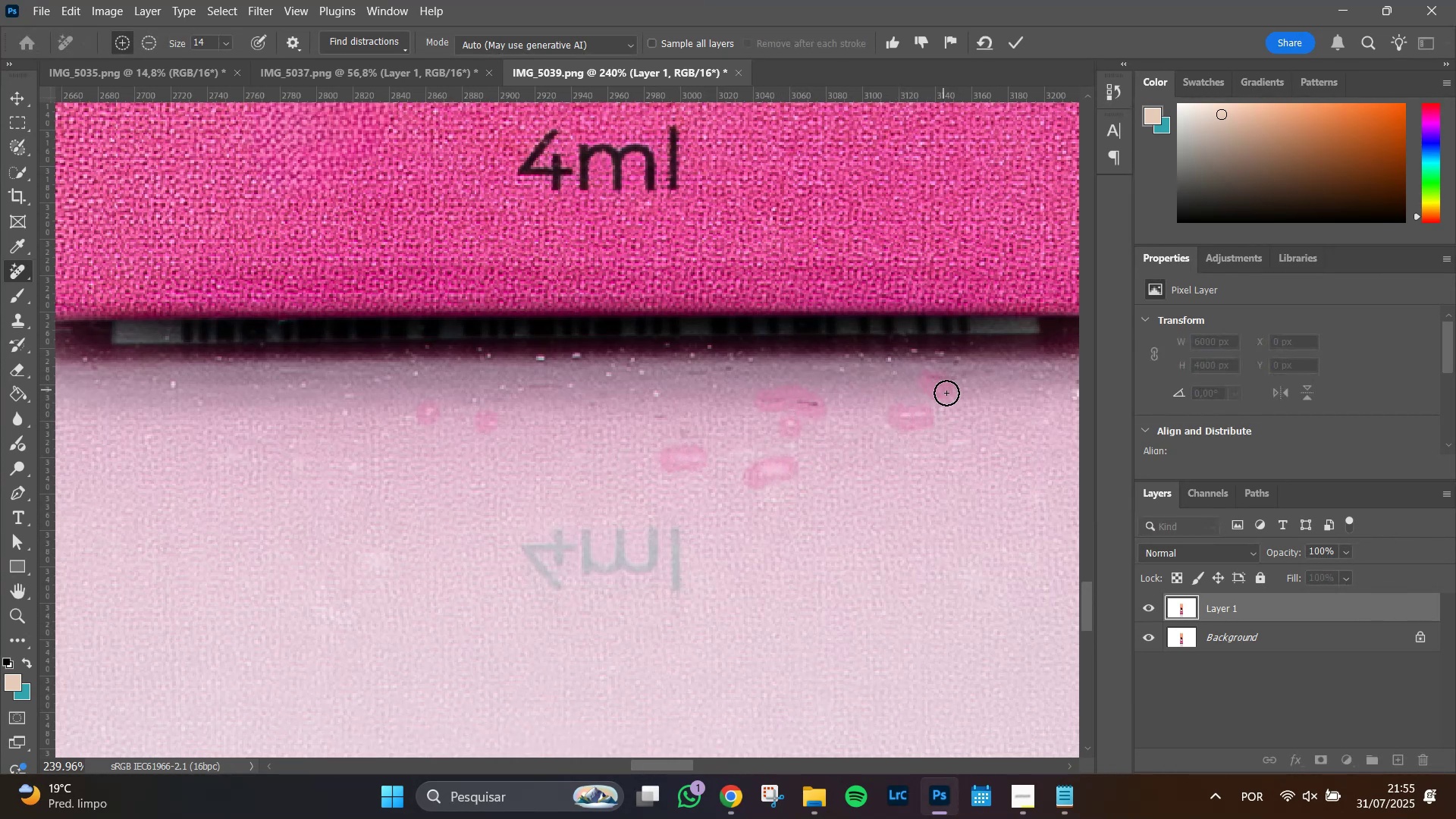 
hold_key(key=Space, duration=1.51)
 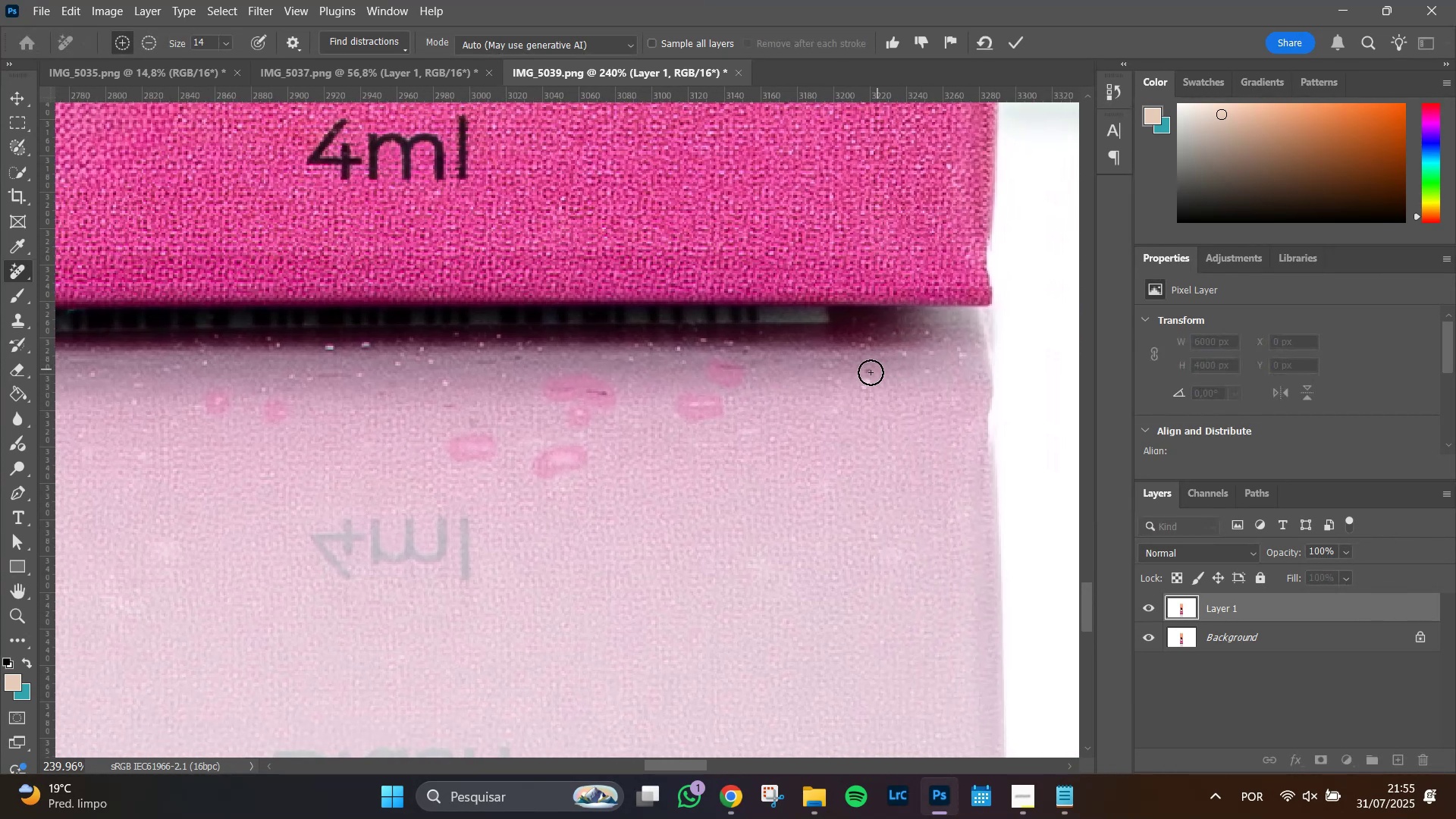 
left_click_drag(start_coordinate=[999, 409], to_coordinate=[789, 398])
 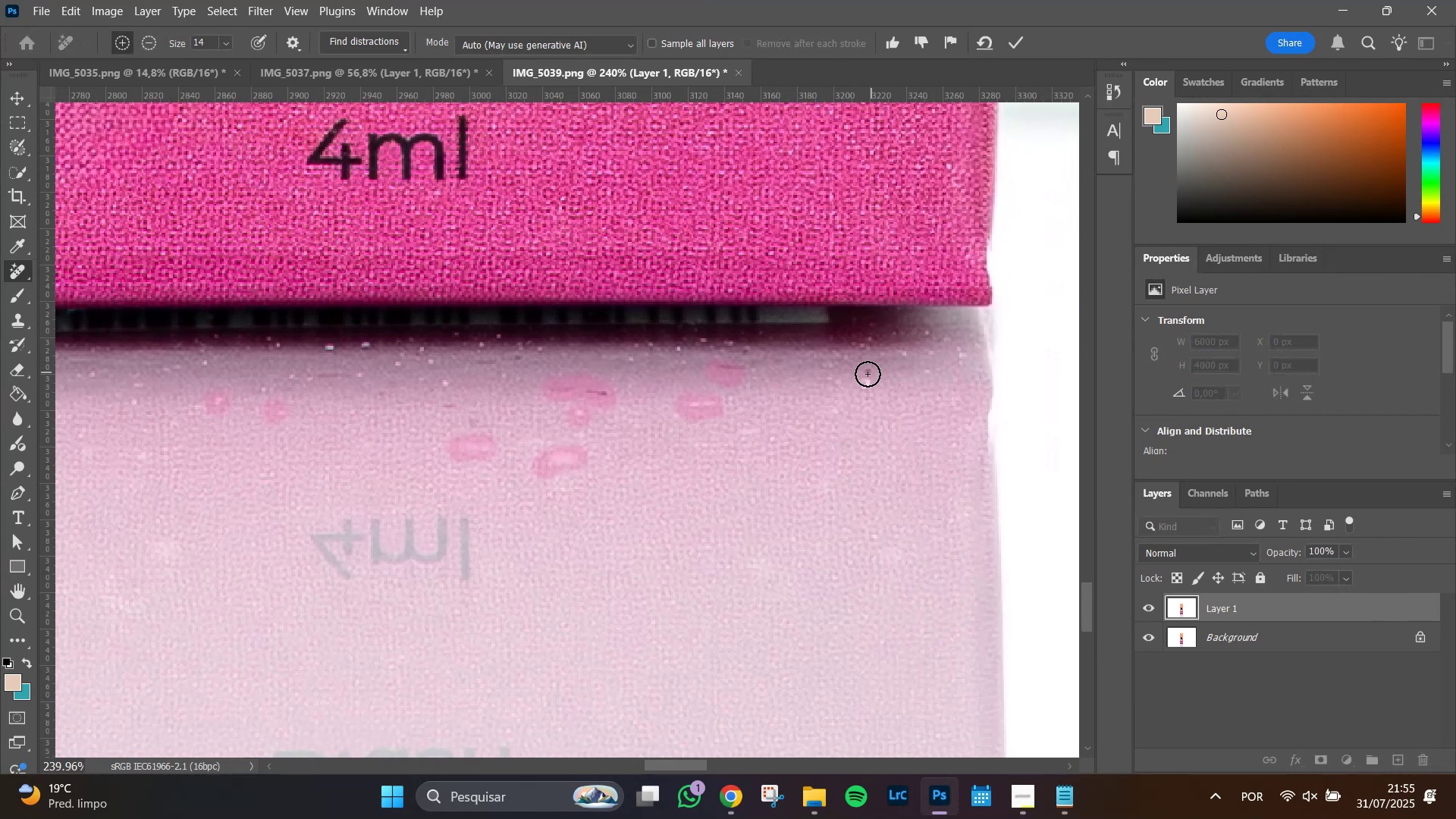 
left_click_drag(start_coordinate=[868, 374], to_coordinate=[867, 388])
 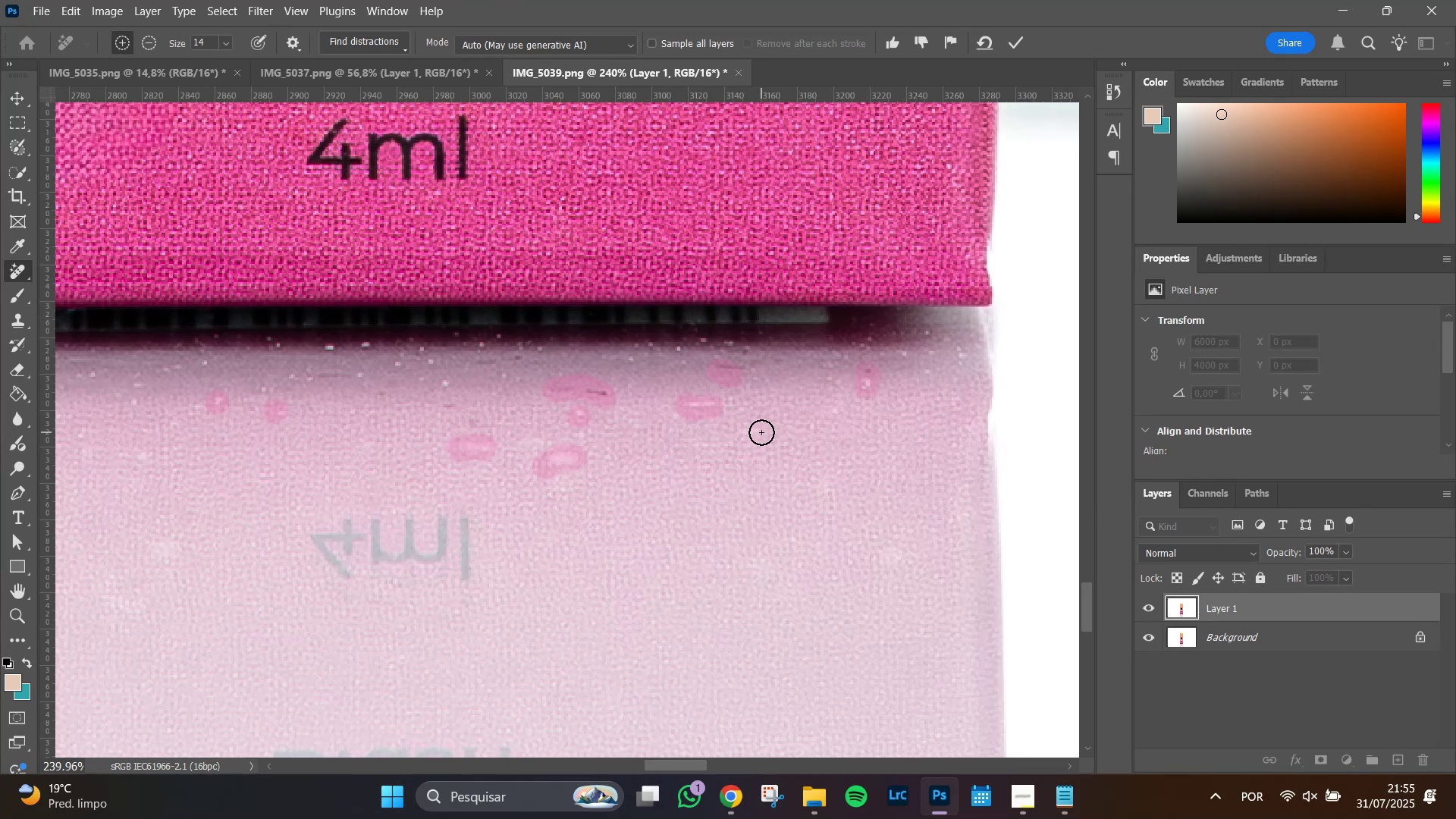 
left_click_drag(start_coordinate=[761, 432], to_coordinate=[728, 435])
 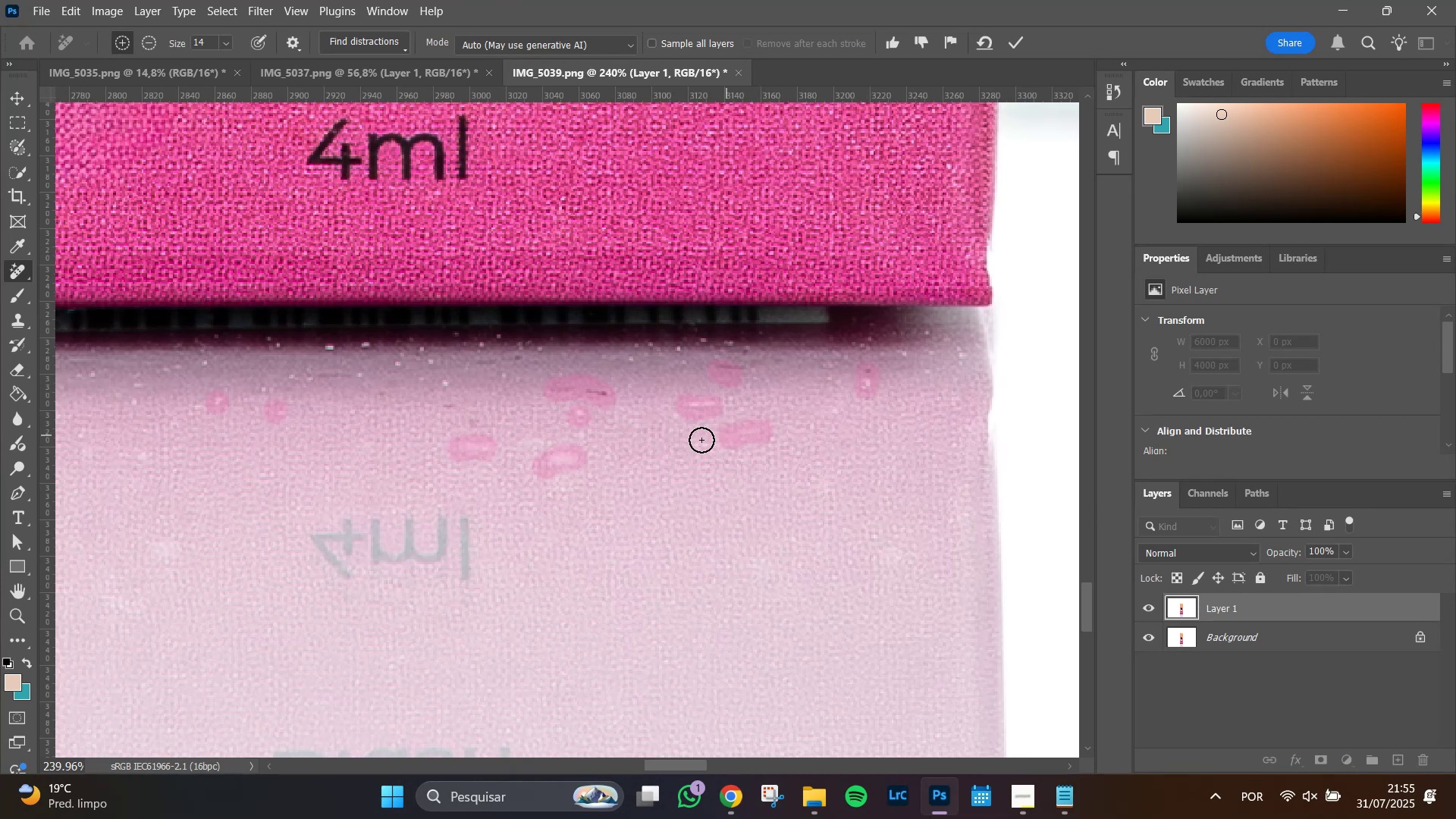 
hold_key(key=Space, duration=1.41)
 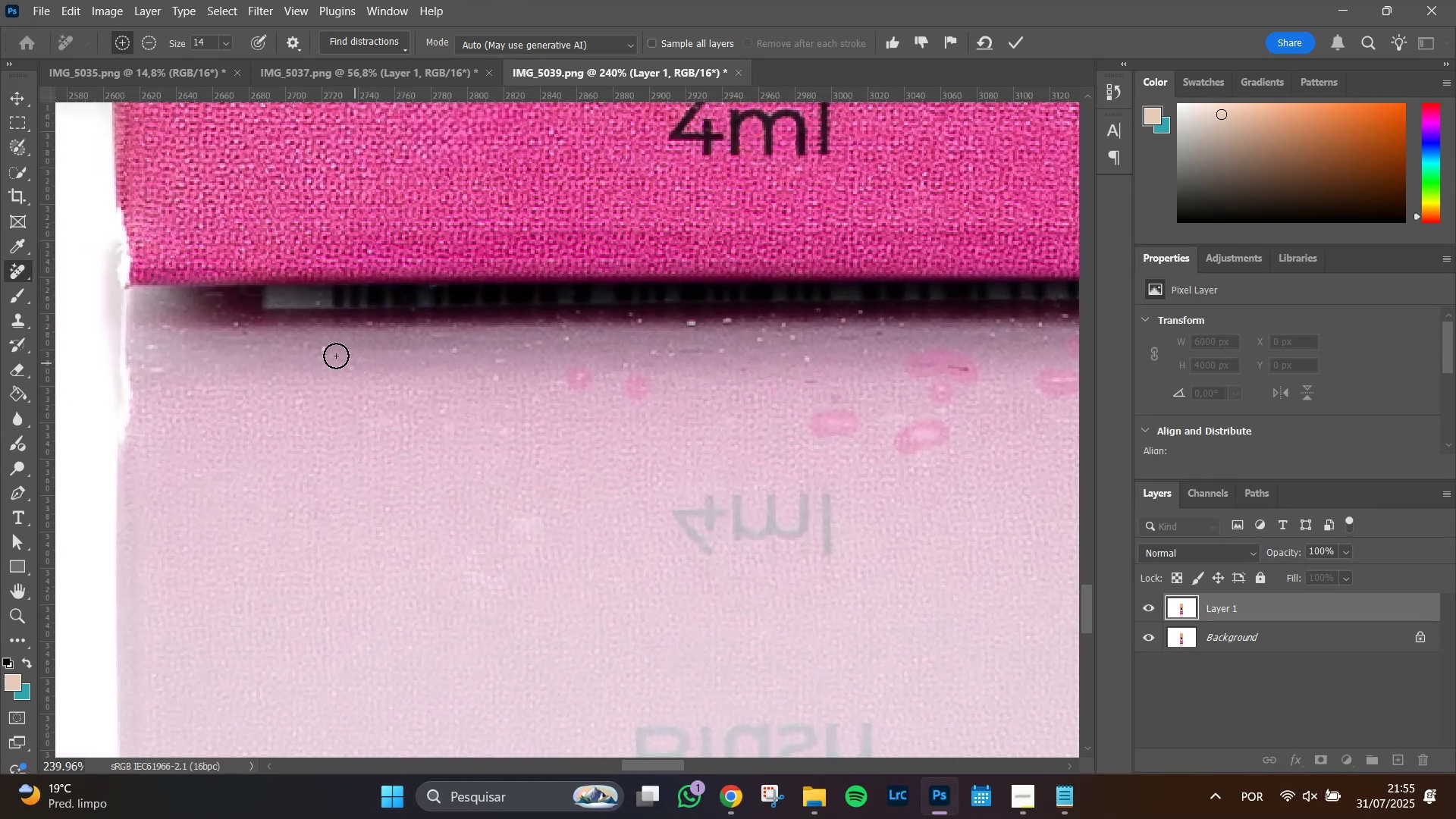 
left_click_drag(start_coordinate=[372, 431], to_coordinate=[733, 407])
 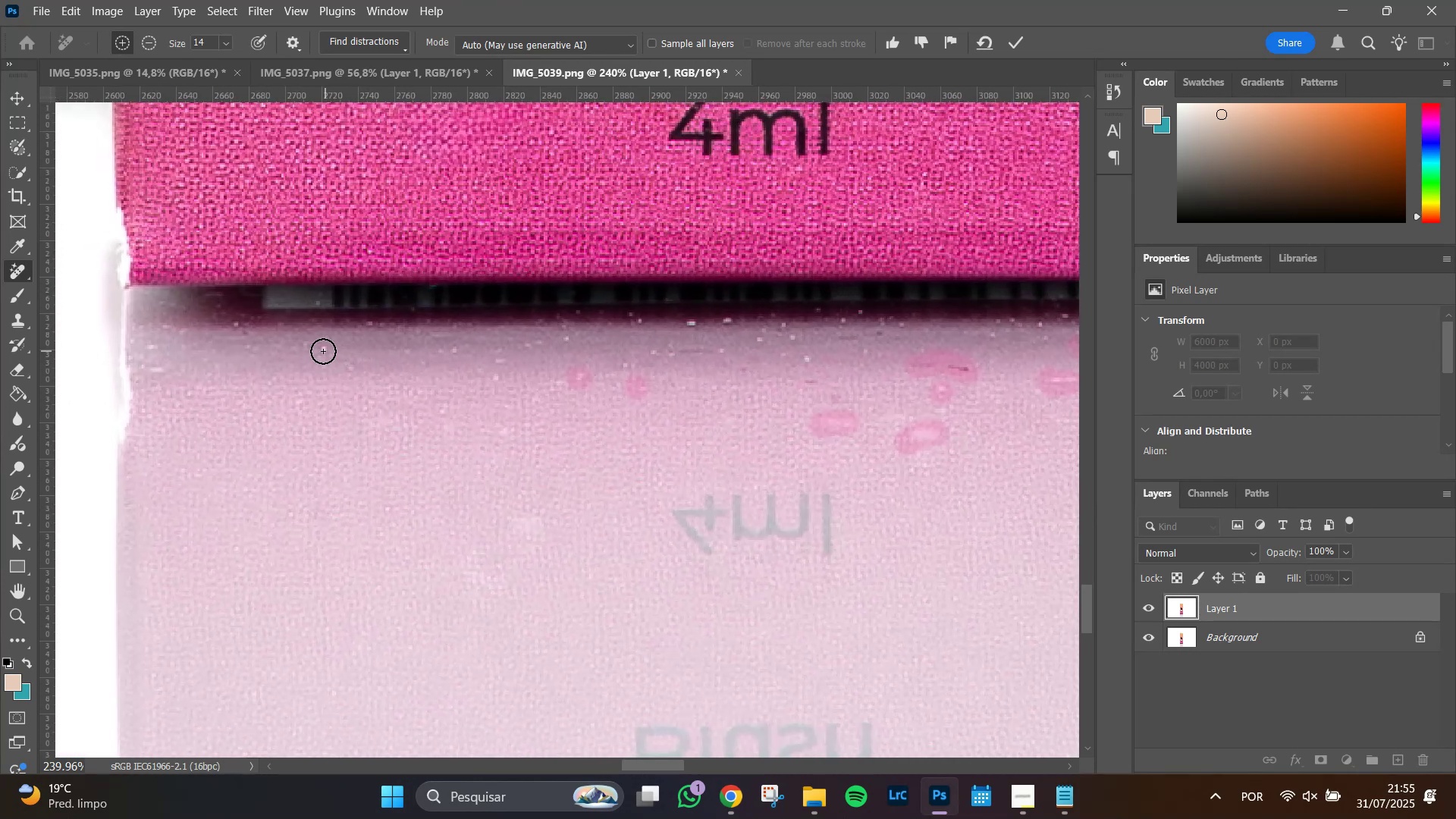 
left_click([323, 351])
 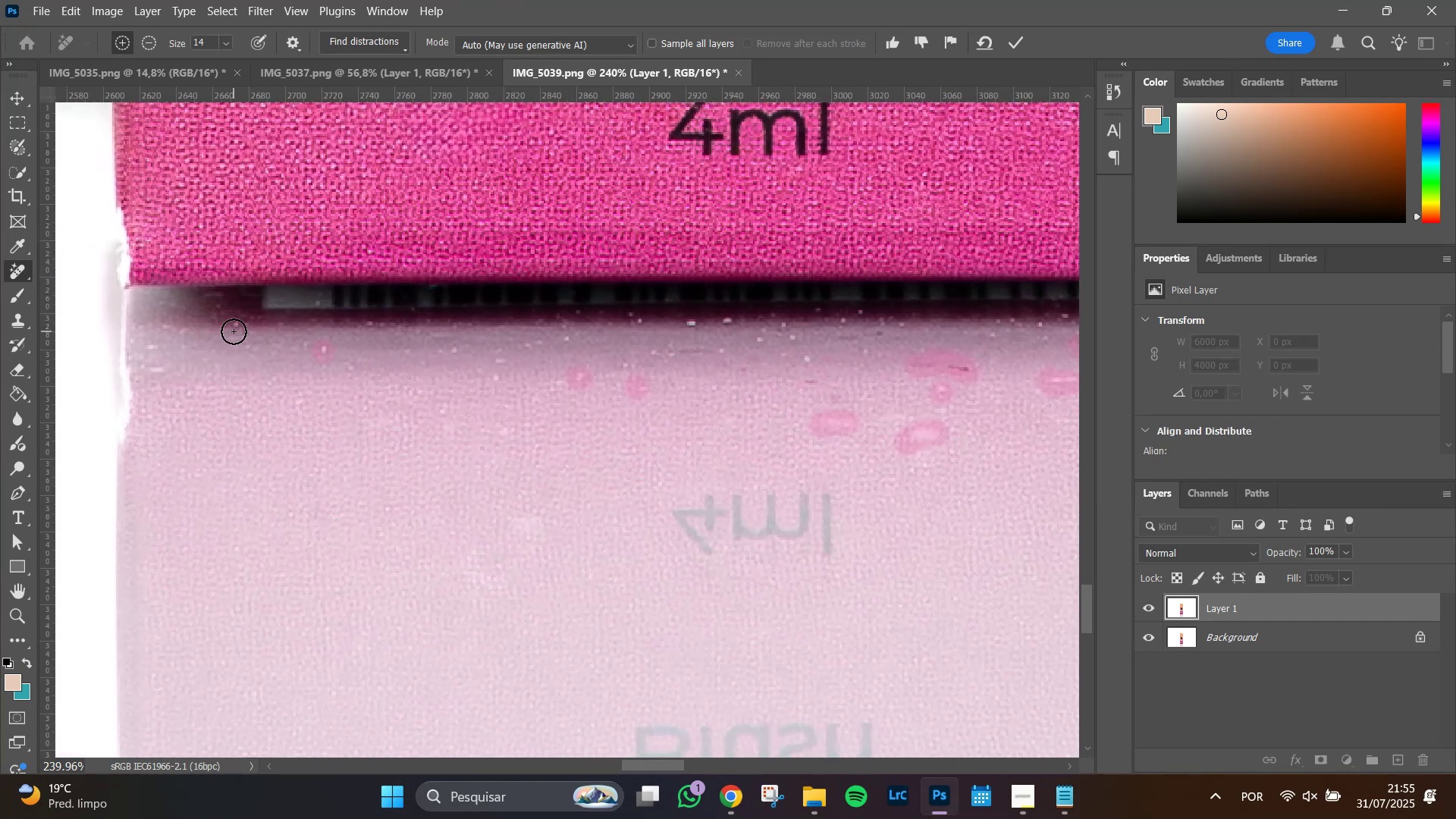 
left_click([236, 328])
 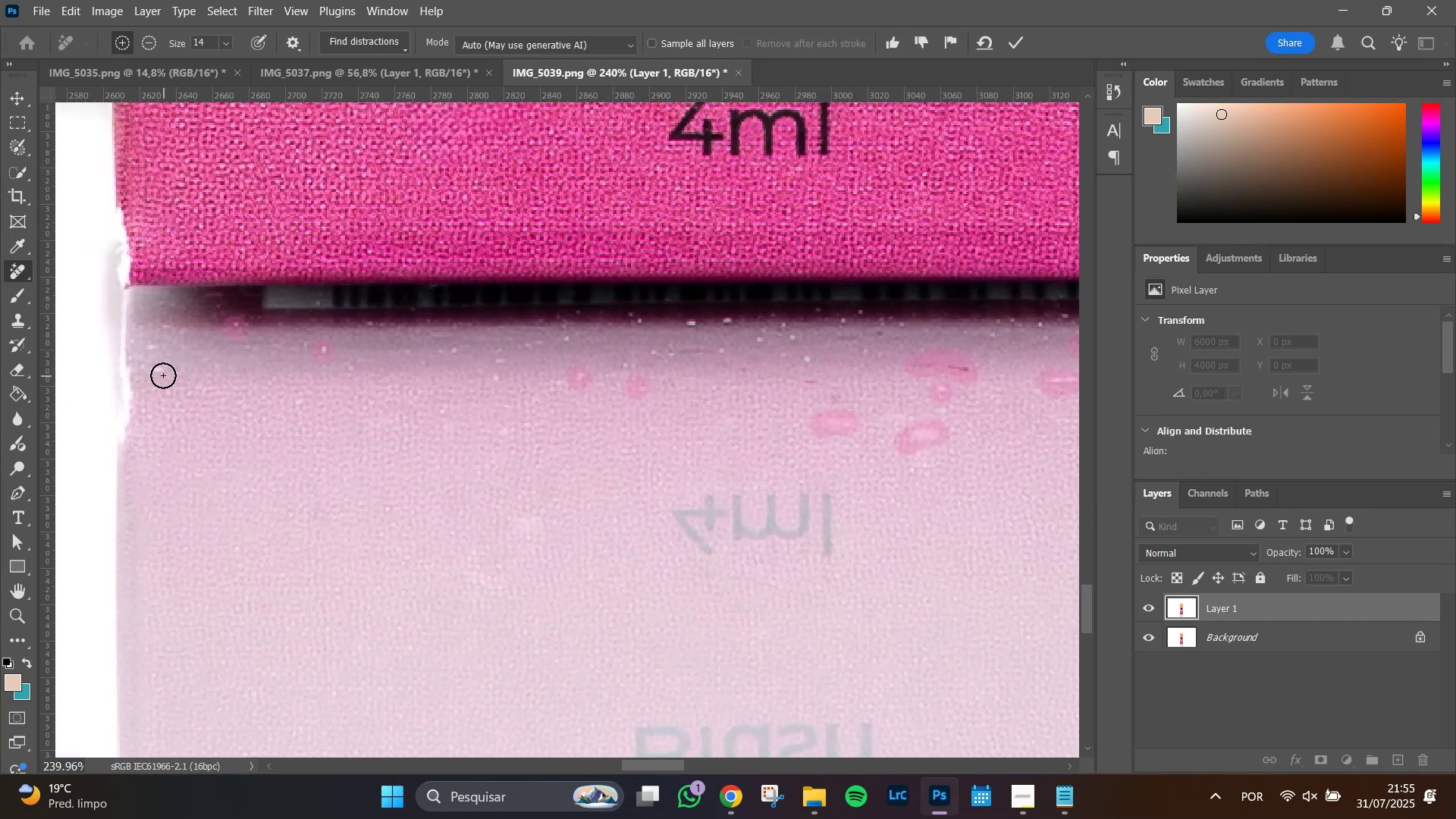 
left_click([157, 368])
 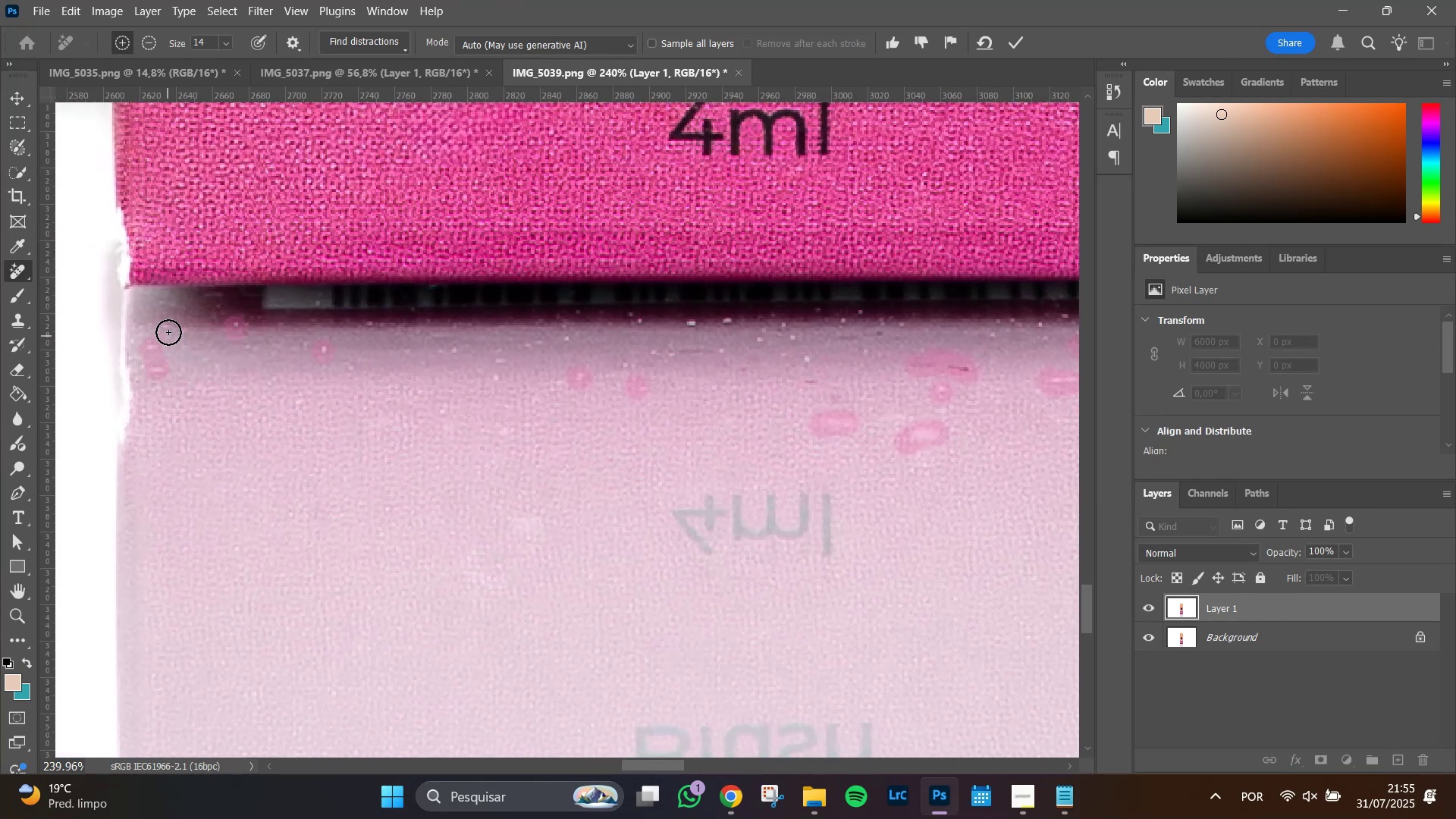 
left_click_drag(start_coordinate=[165, 326], to_coordinate=[183, 336])
 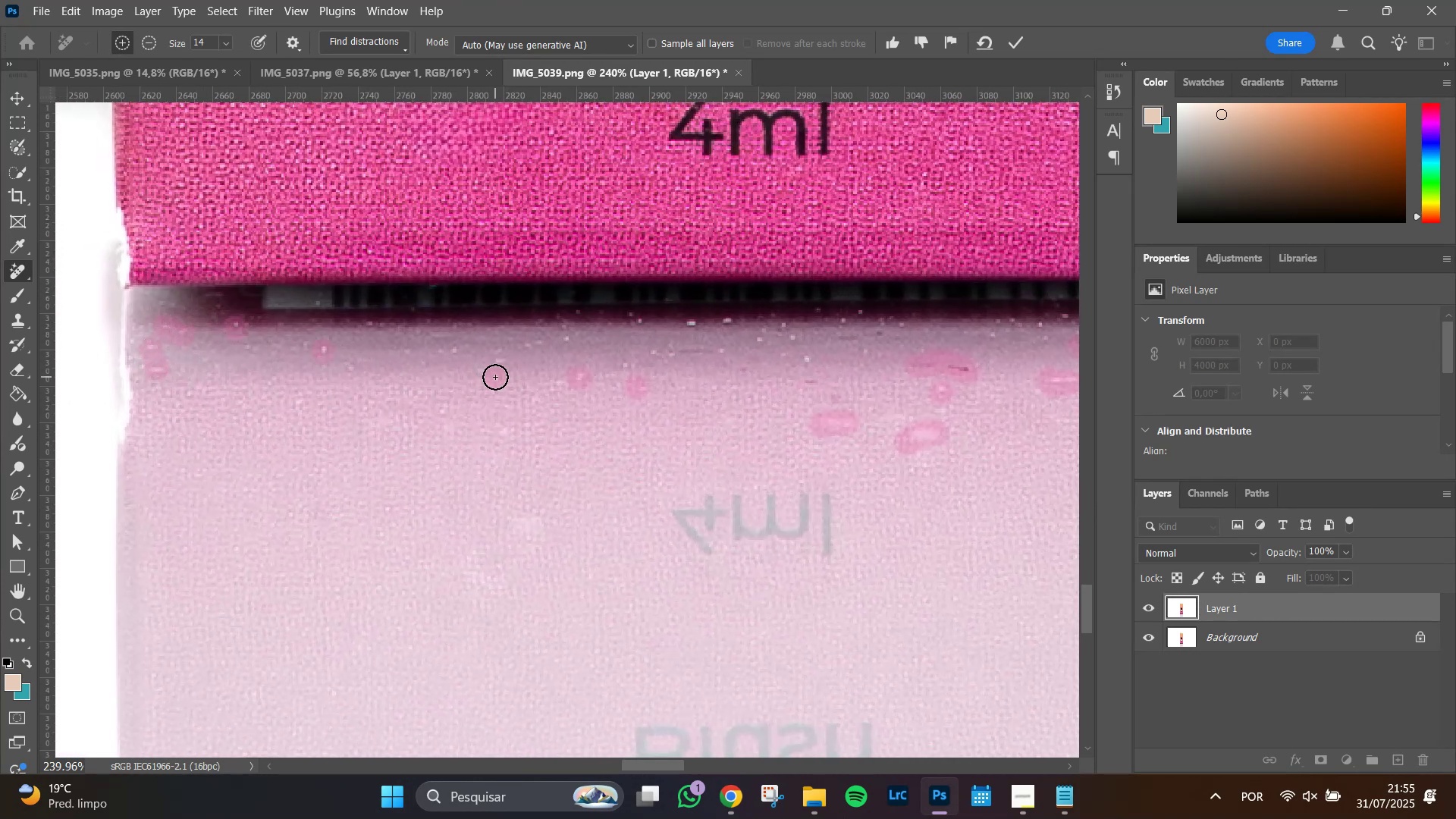 
double_click([498, 365])
 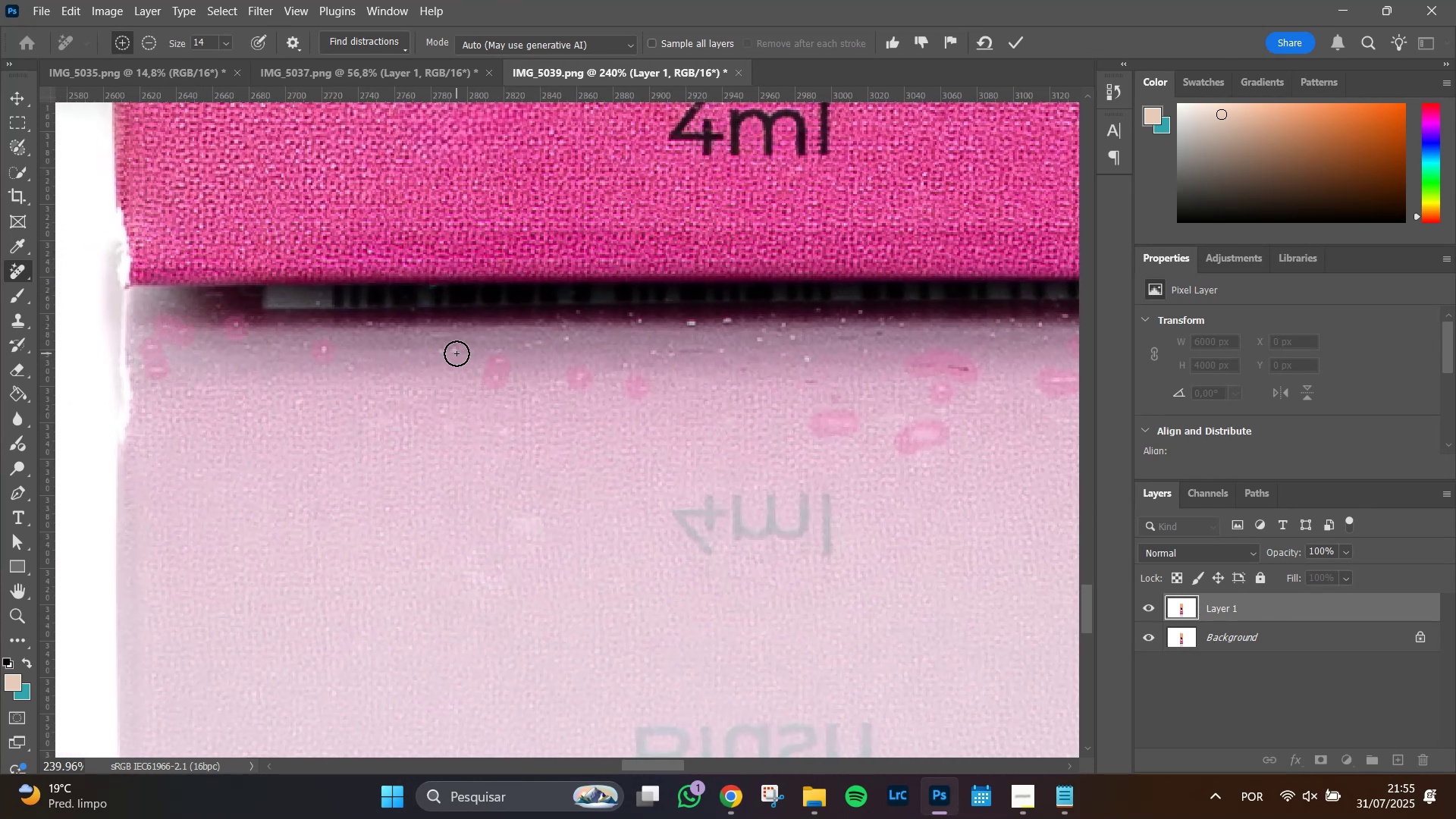 
triple_click([457, 353])
 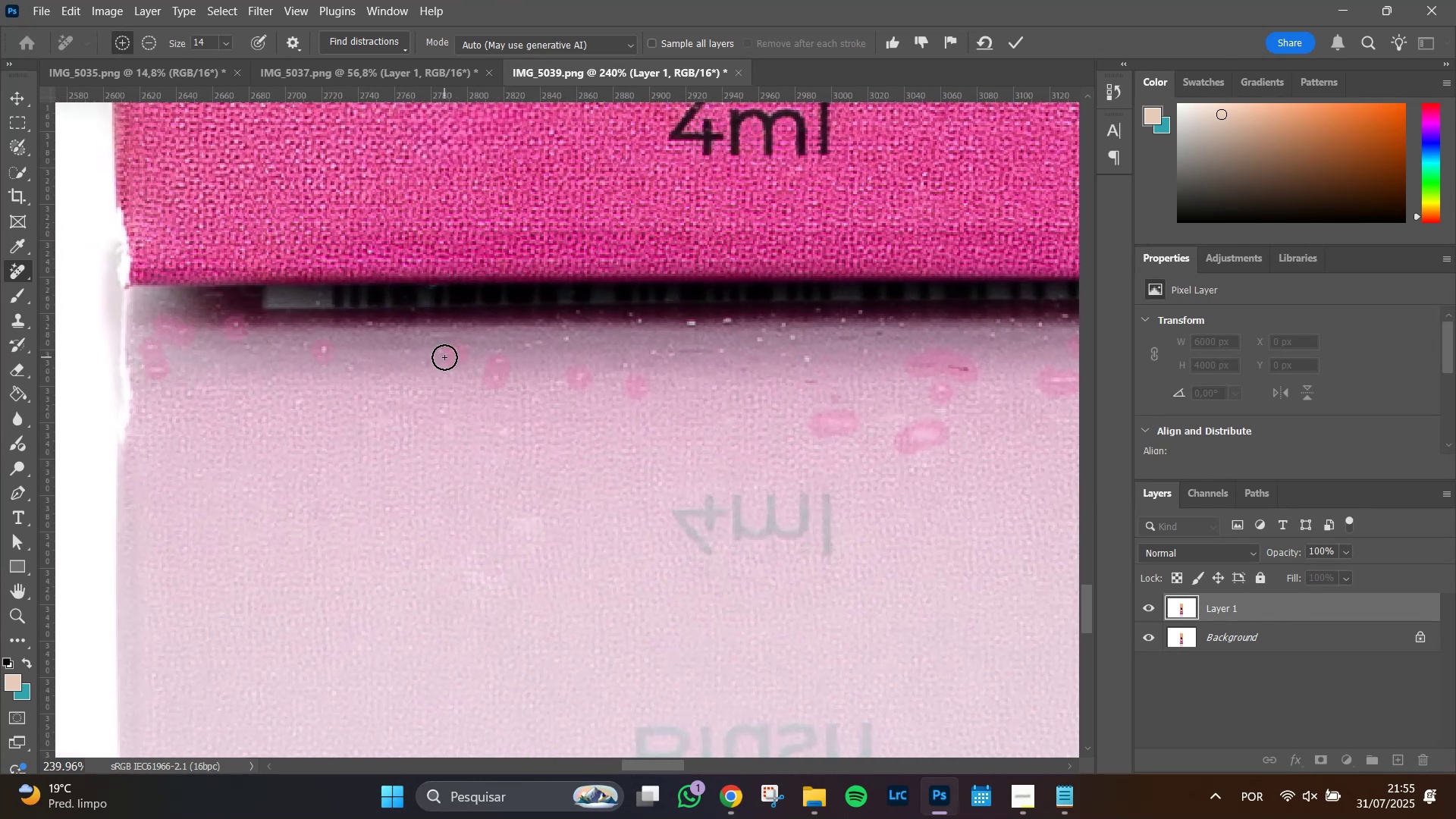 
triple_click([444, 357])
 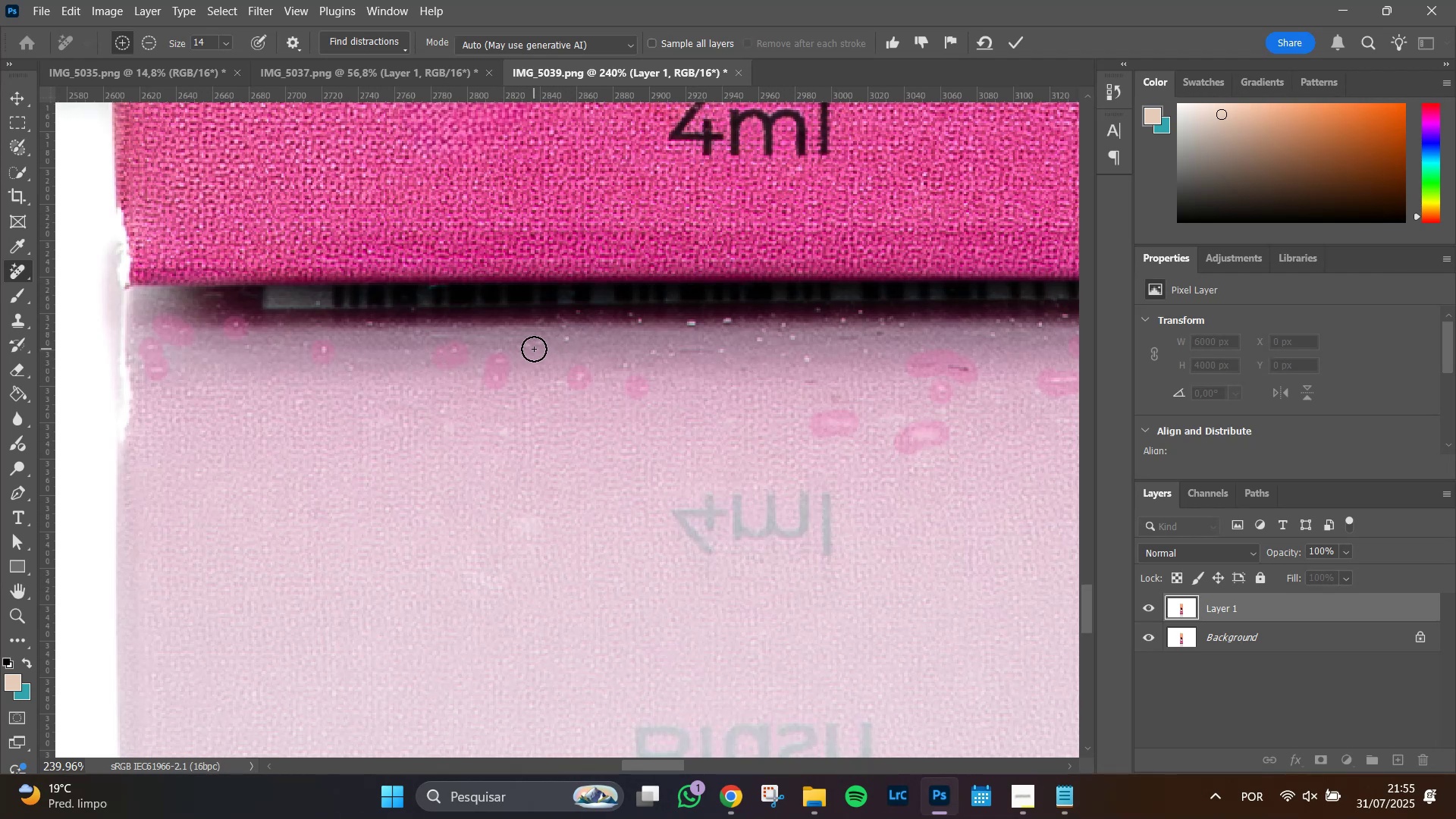 
left_click_drag(start_coordinate=[531, 349], to_coordinate=[542, 353])
 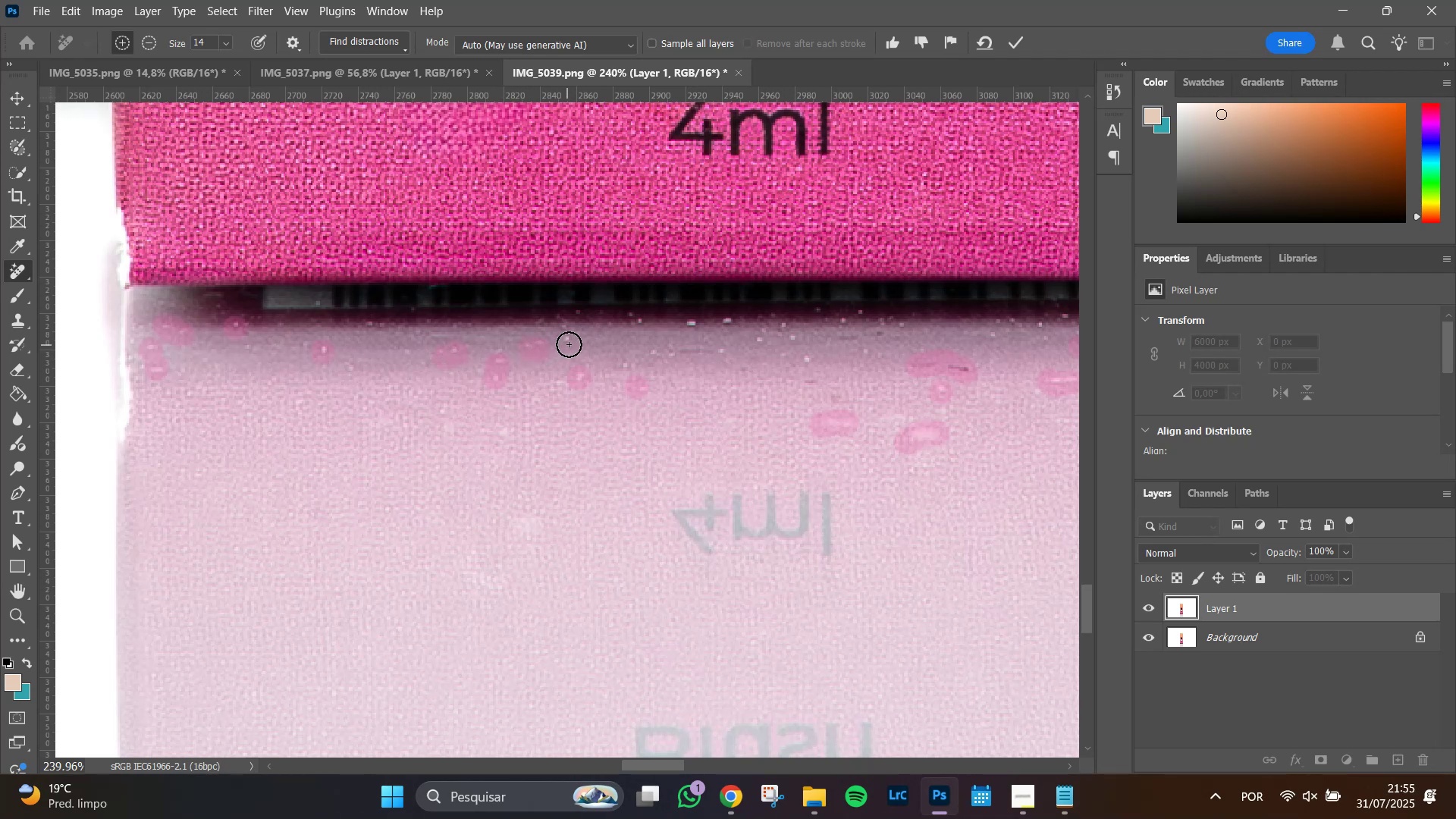 
left_click([570, 344])
 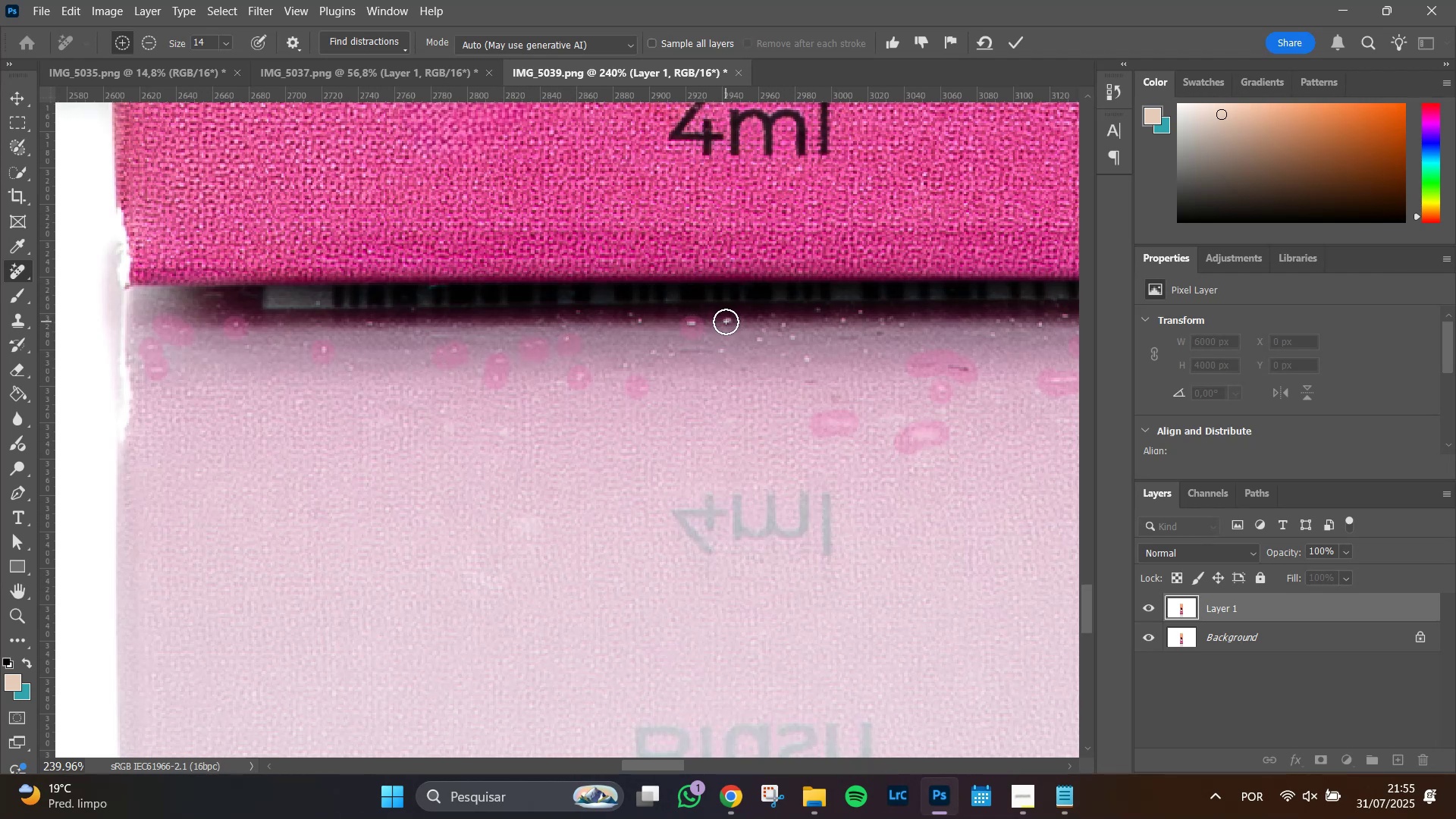 
left_click([726, 323])
 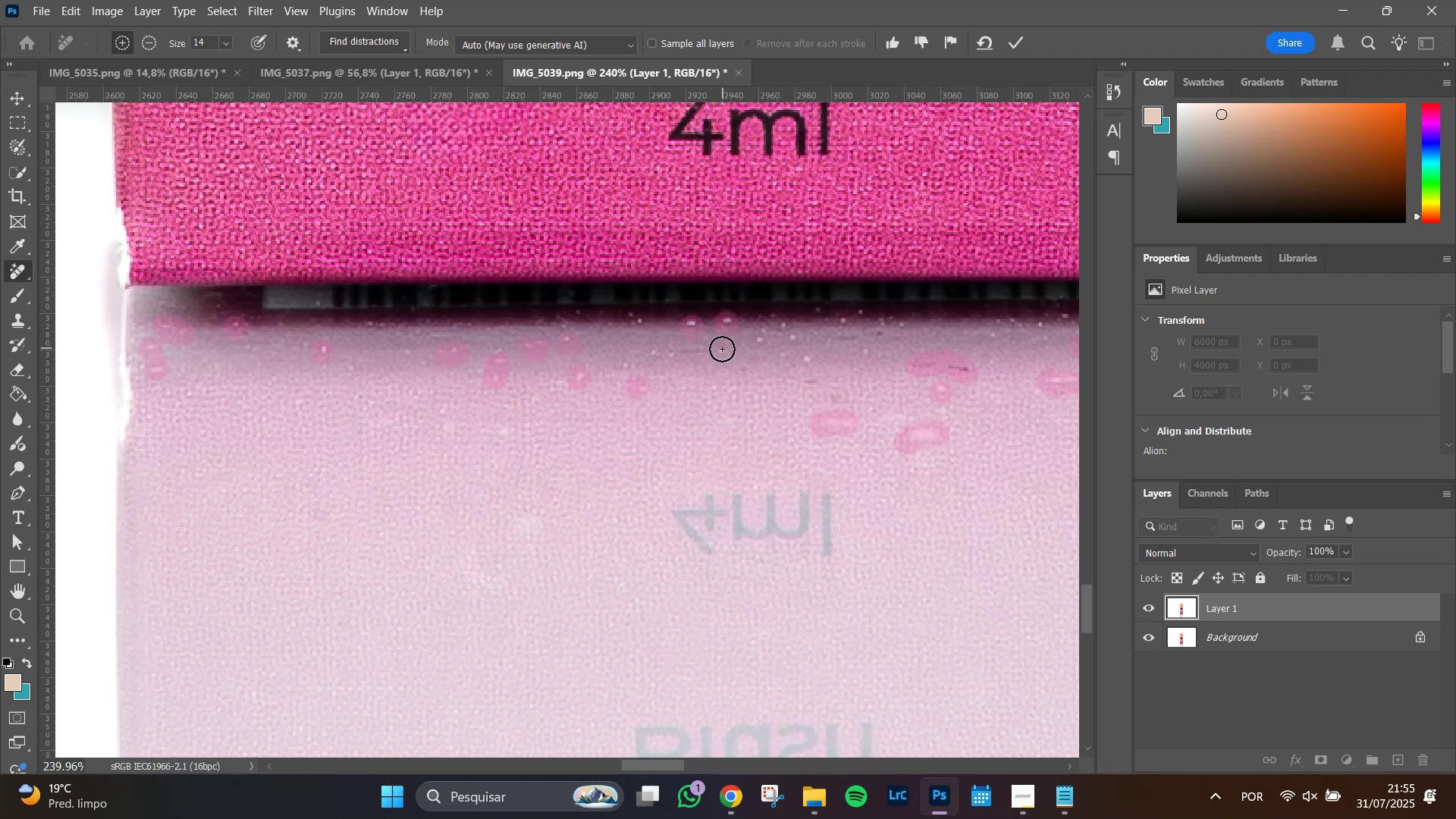 
left_click([722, 349])
 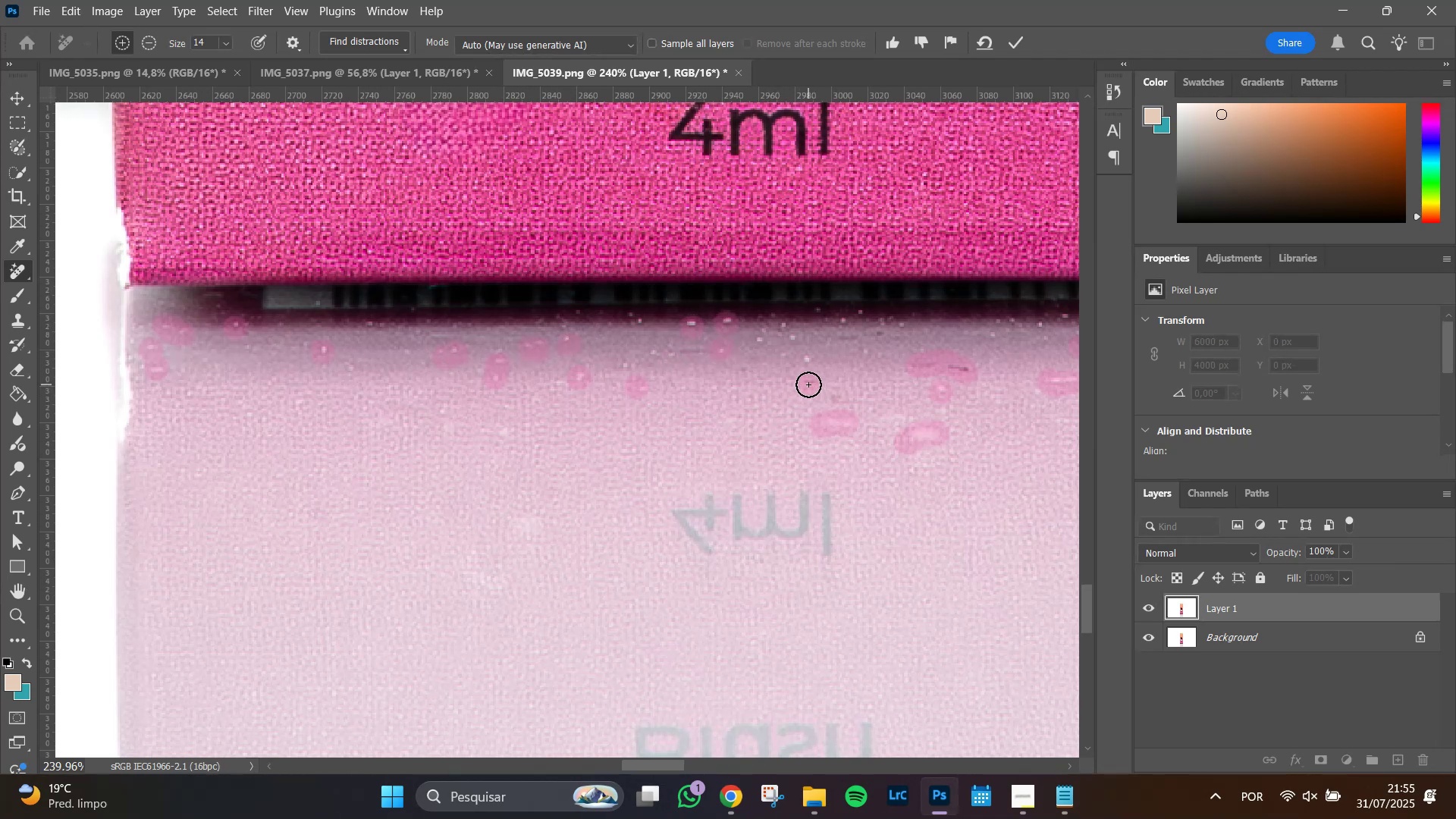 
double_click([806, 363])
 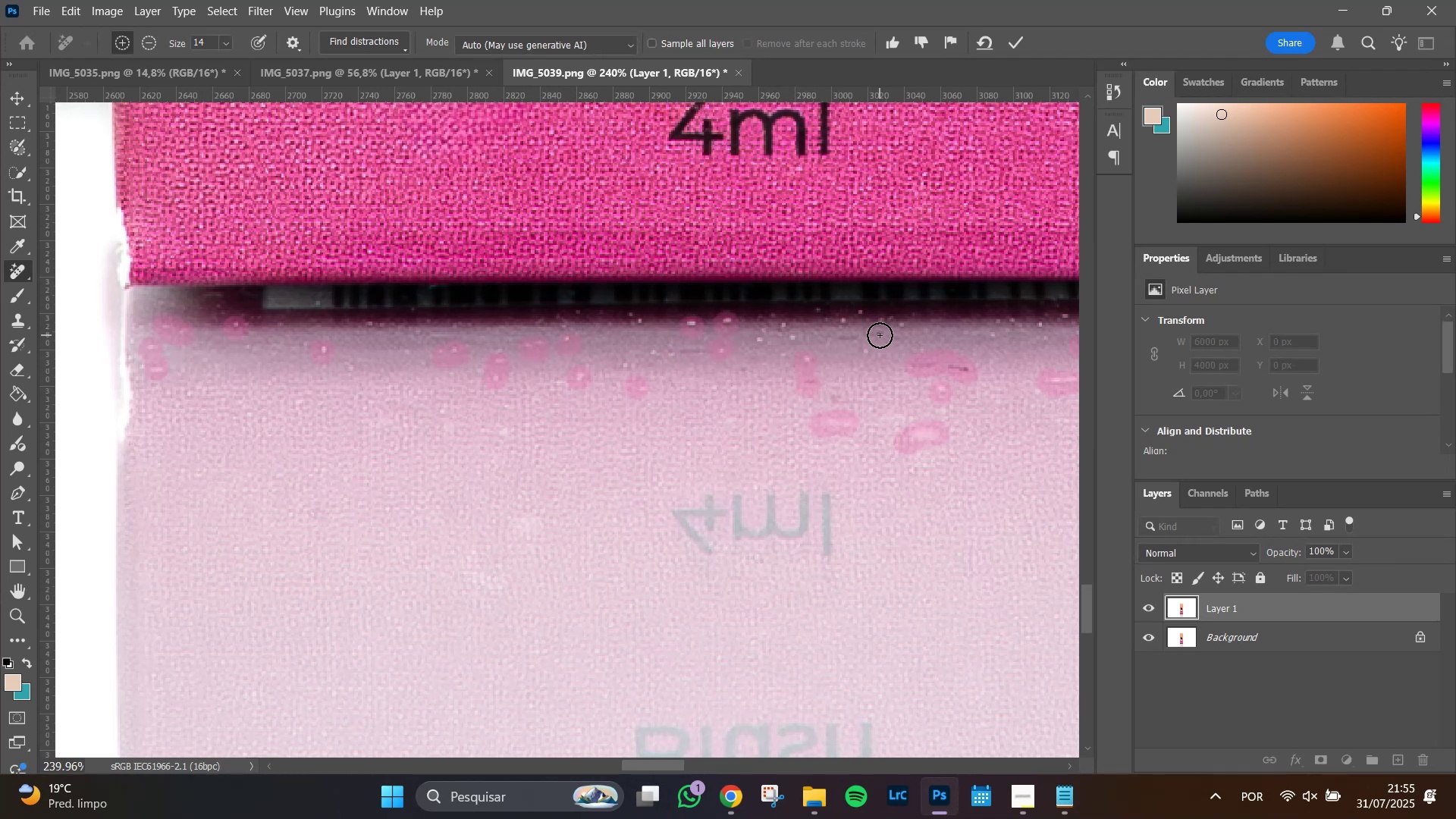 
left_click([878, 337])
 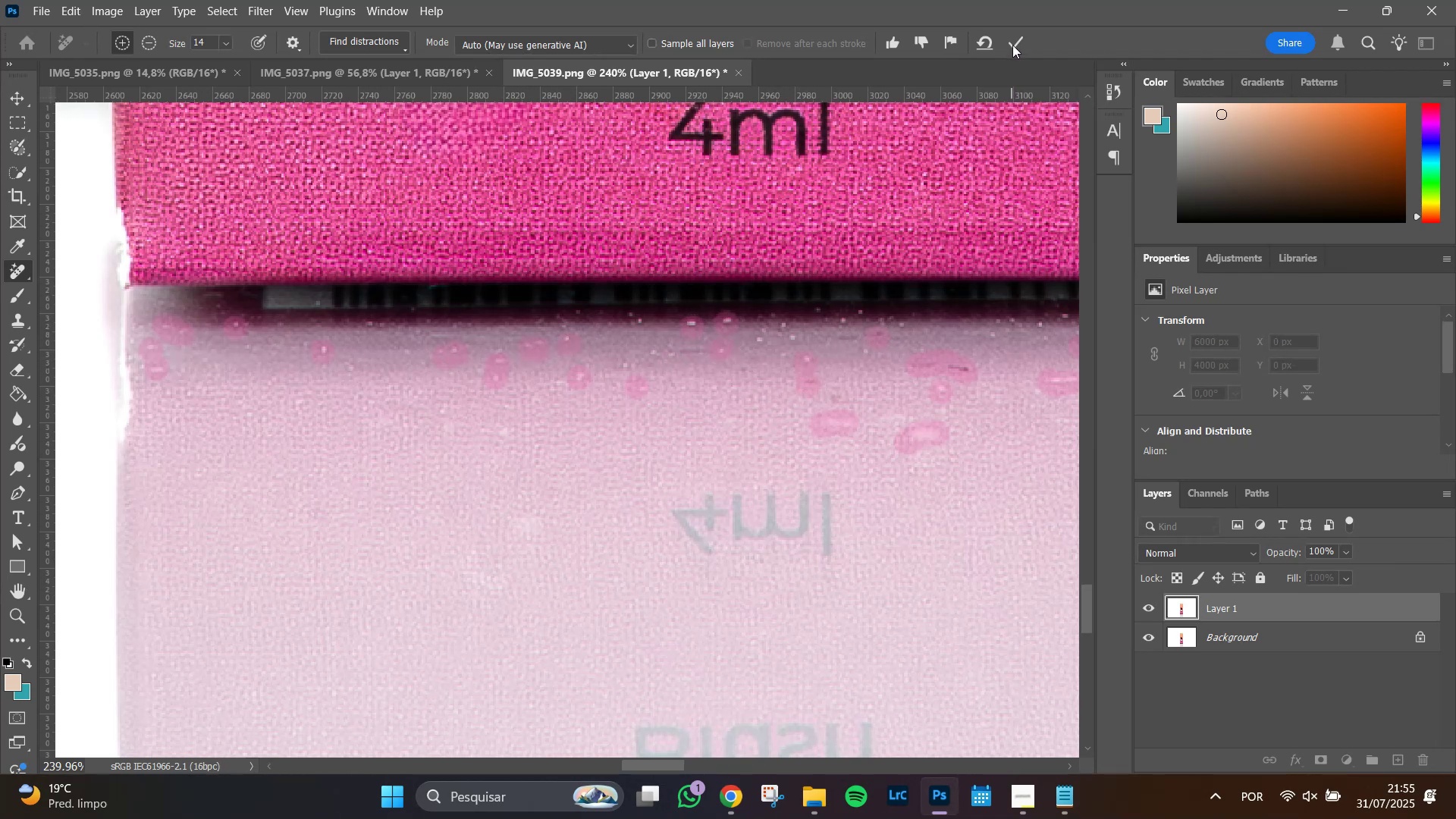 
left_click([1014, 42])
 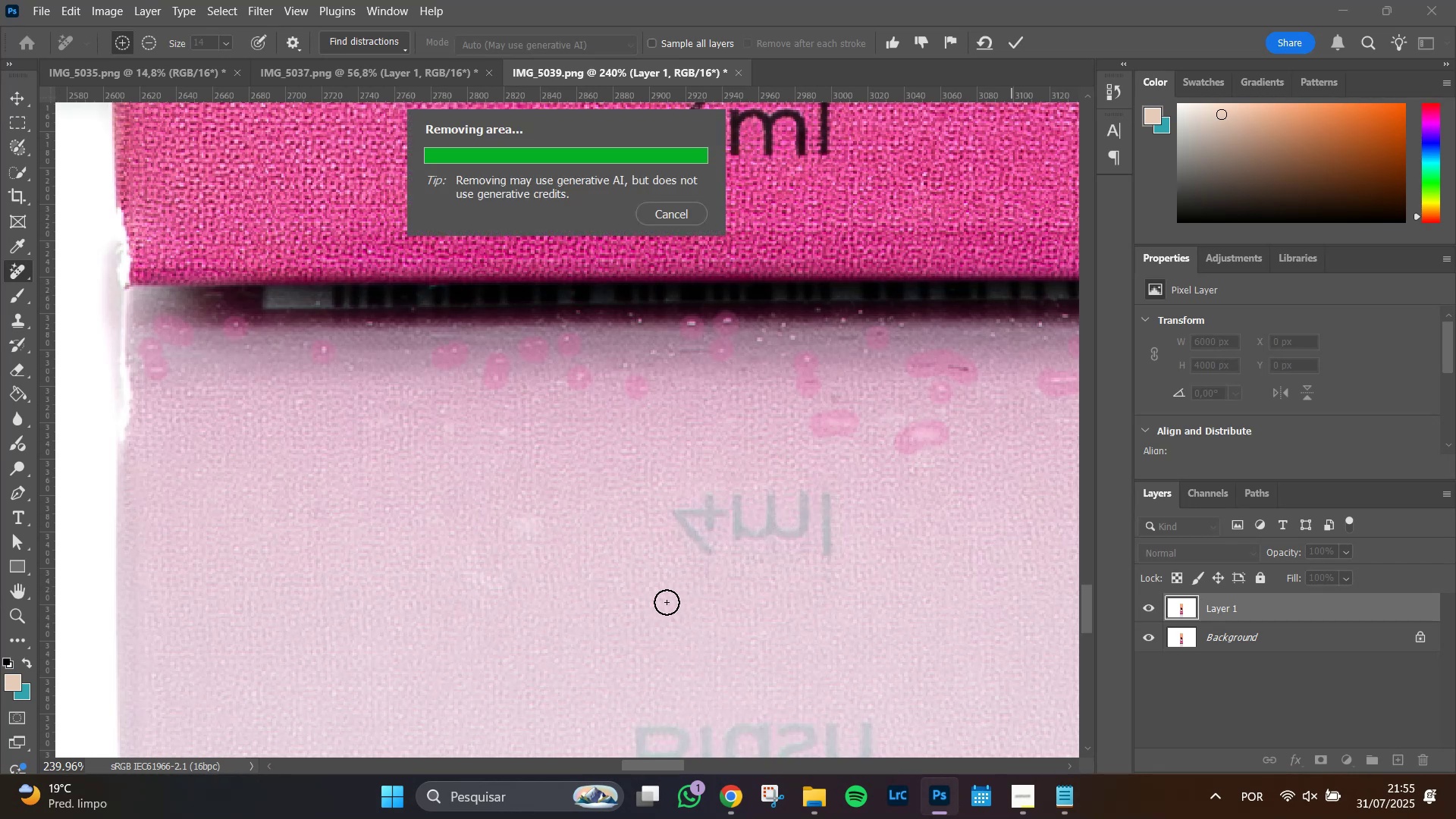 
wait(14.14)
 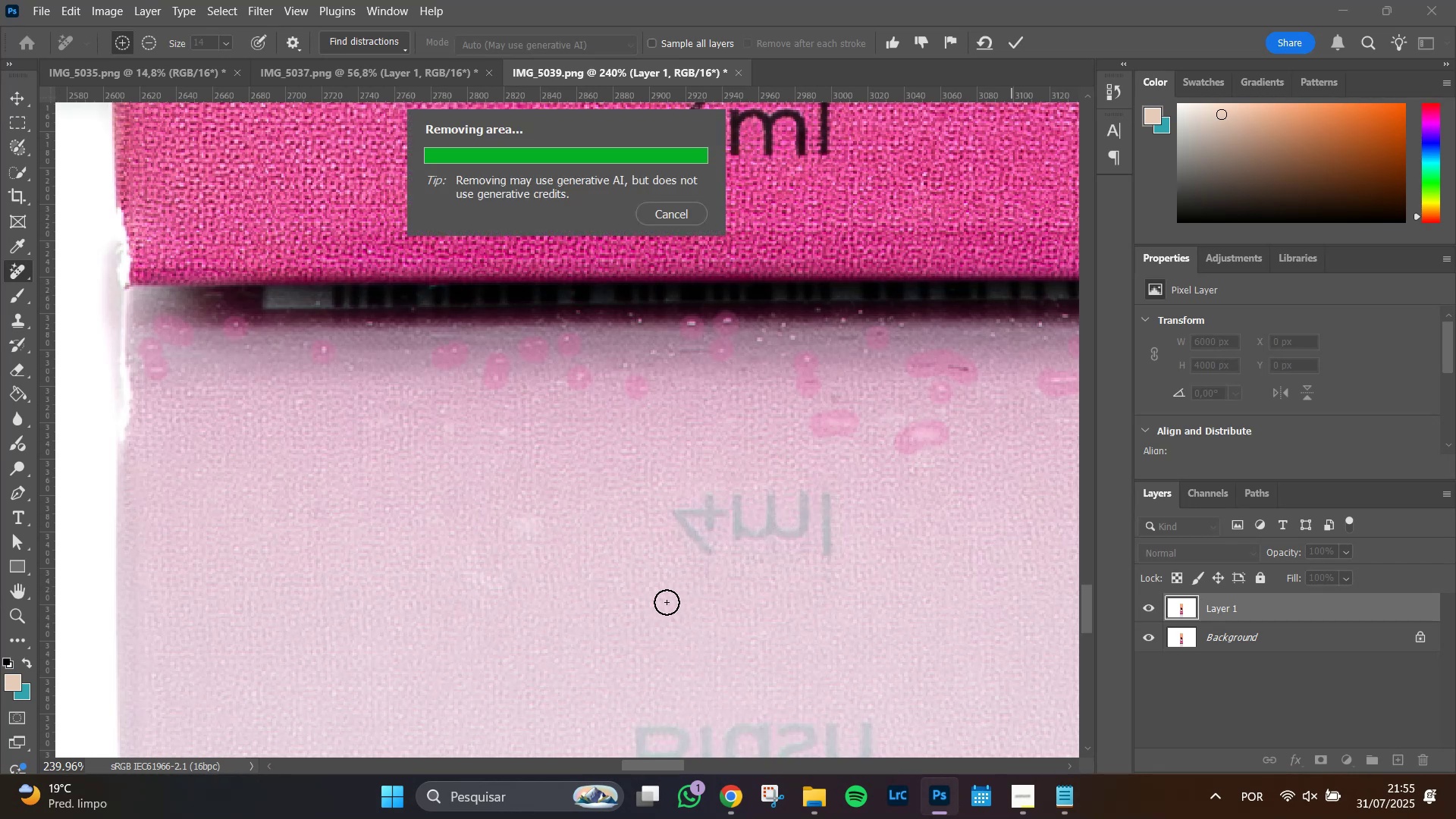 
hold_key(key=AltLeft, duration=0.39)
scroll: coordinate [826, 447], scroll_direction: down, amount: 4.0
 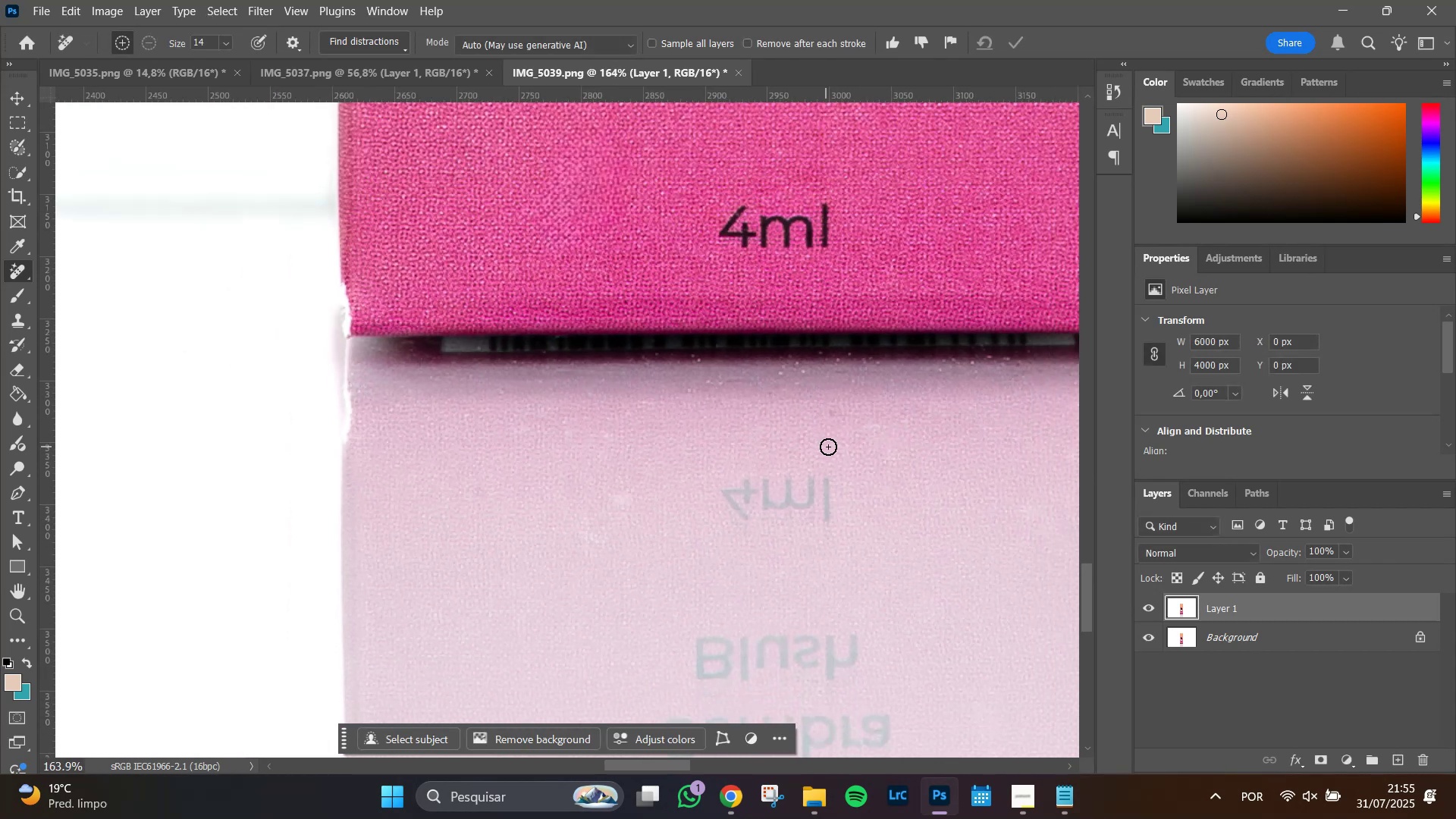 
hold_key(key=Space, duration=1.51)
 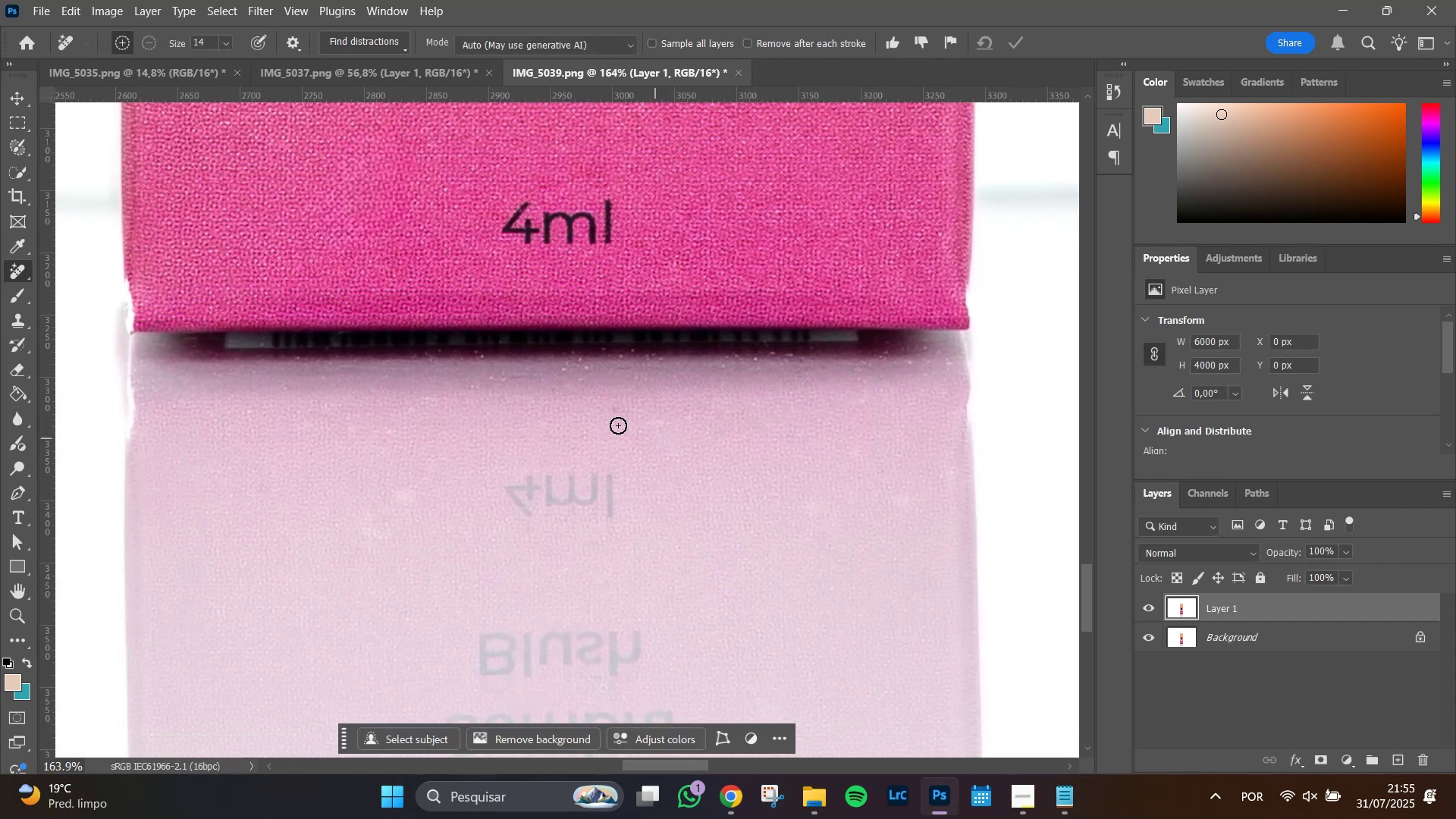 
left_click_drag(start_coordinate=[902, 444], to_coordinate=[685, 441])
 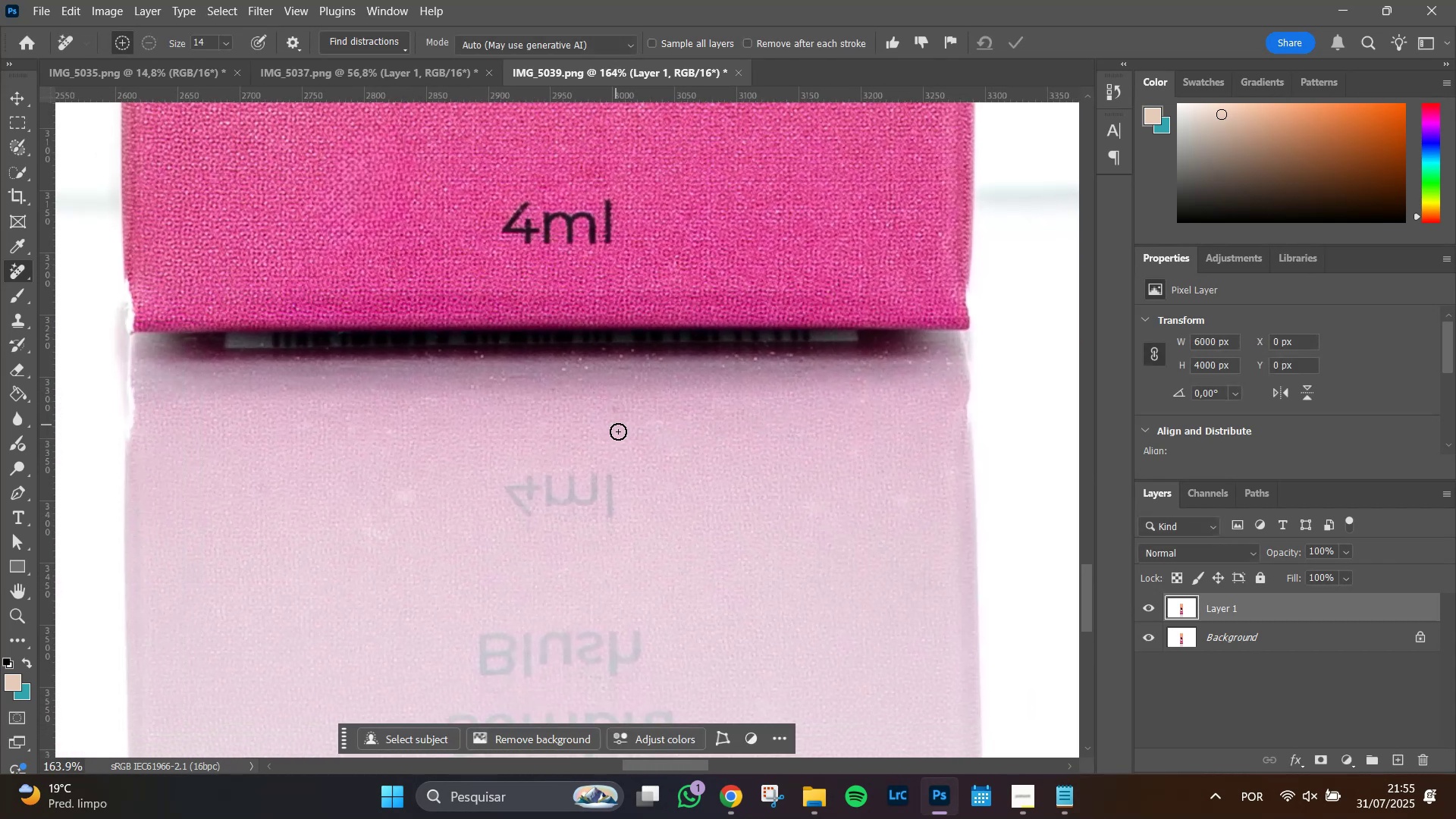 
hold_key(key=Space, duration=0.32)
 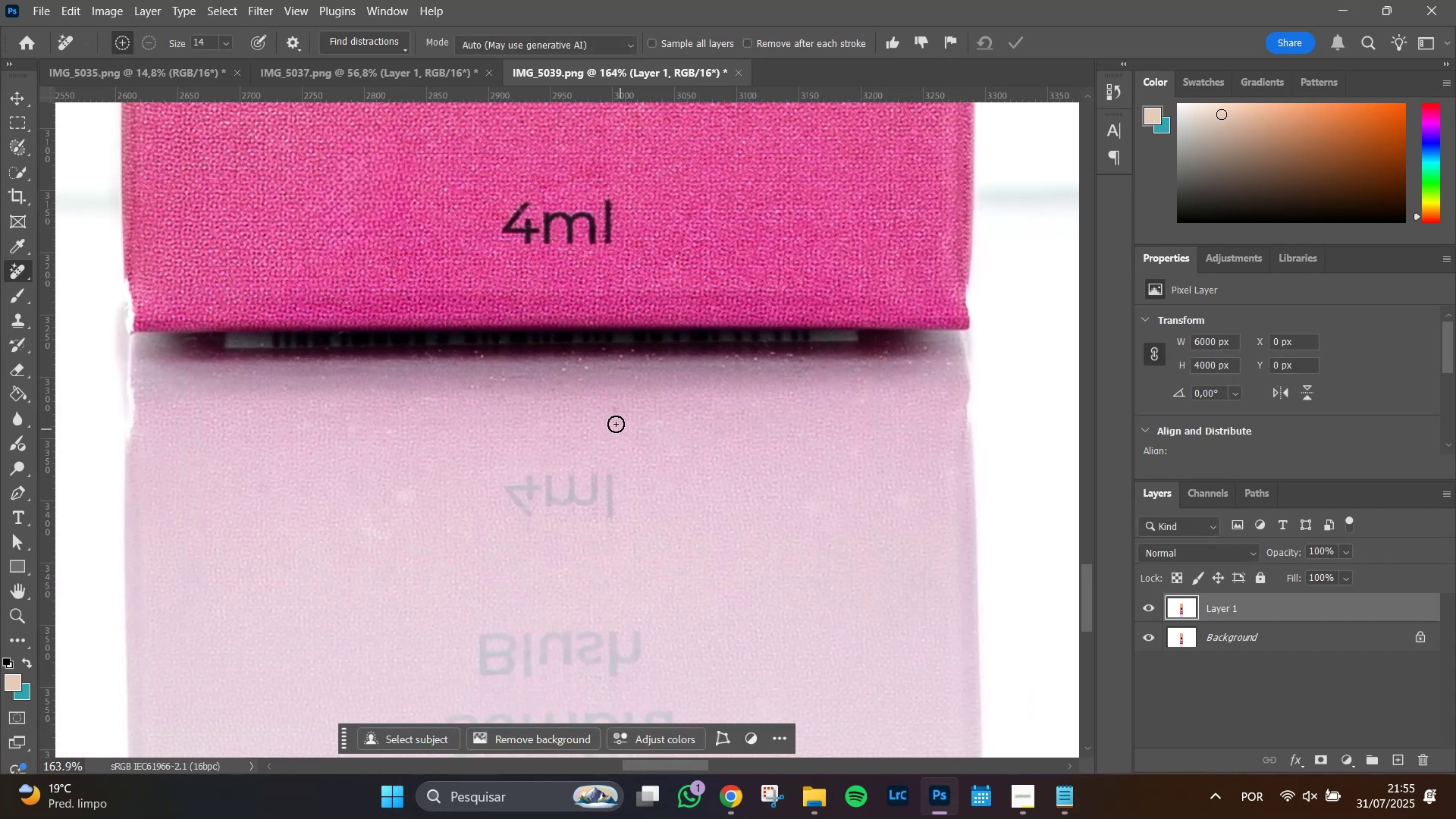 
hold_key(key=AltLeft, duration=1.29)
scroll: coordinate [618, 434], scroll_direction: up, amount: 7.0
 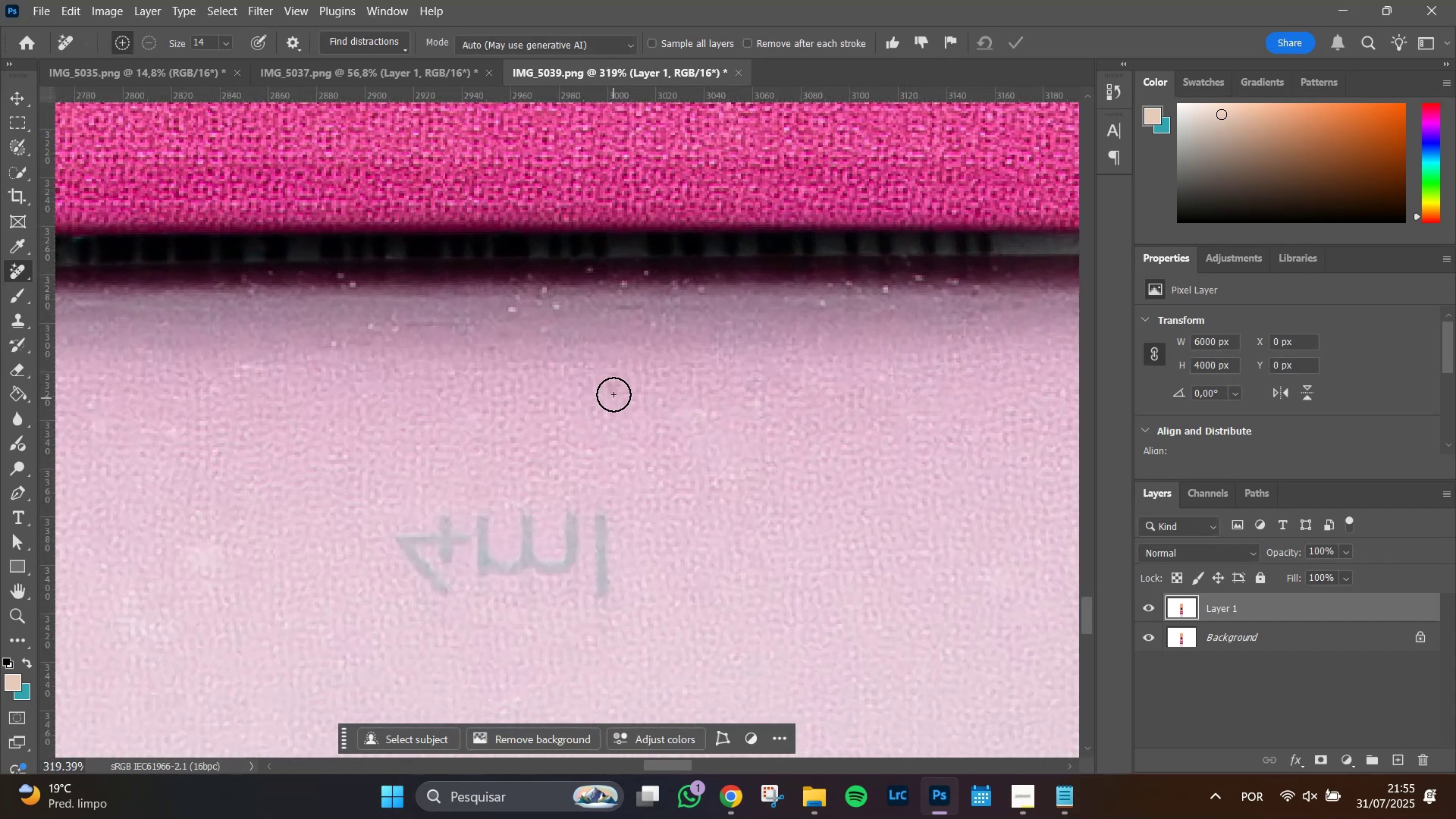 
left_click([613, 391])
 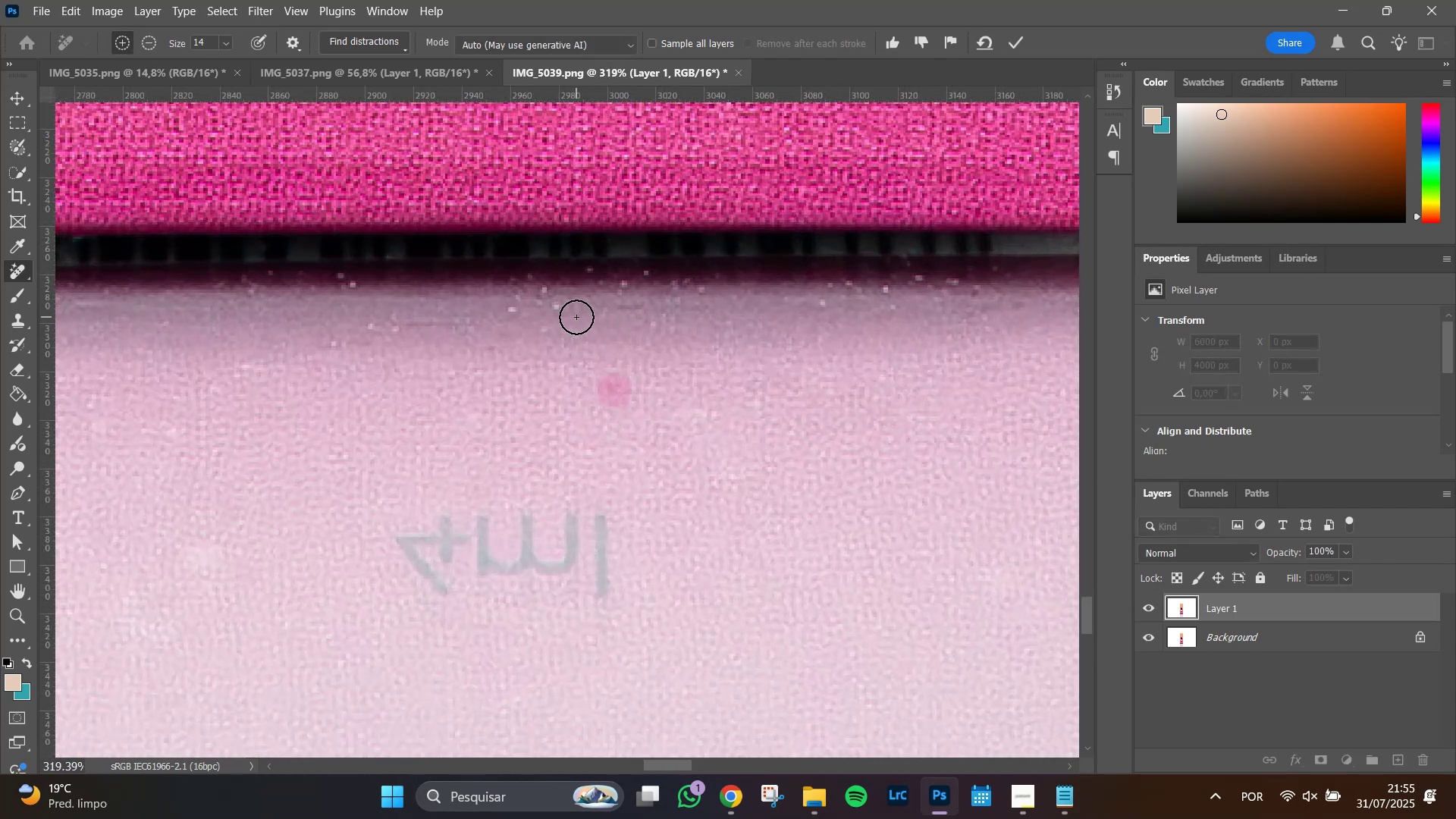 
left_click_drag(start_coordinate=[596, 309], to_coordinate=[653, 309])
 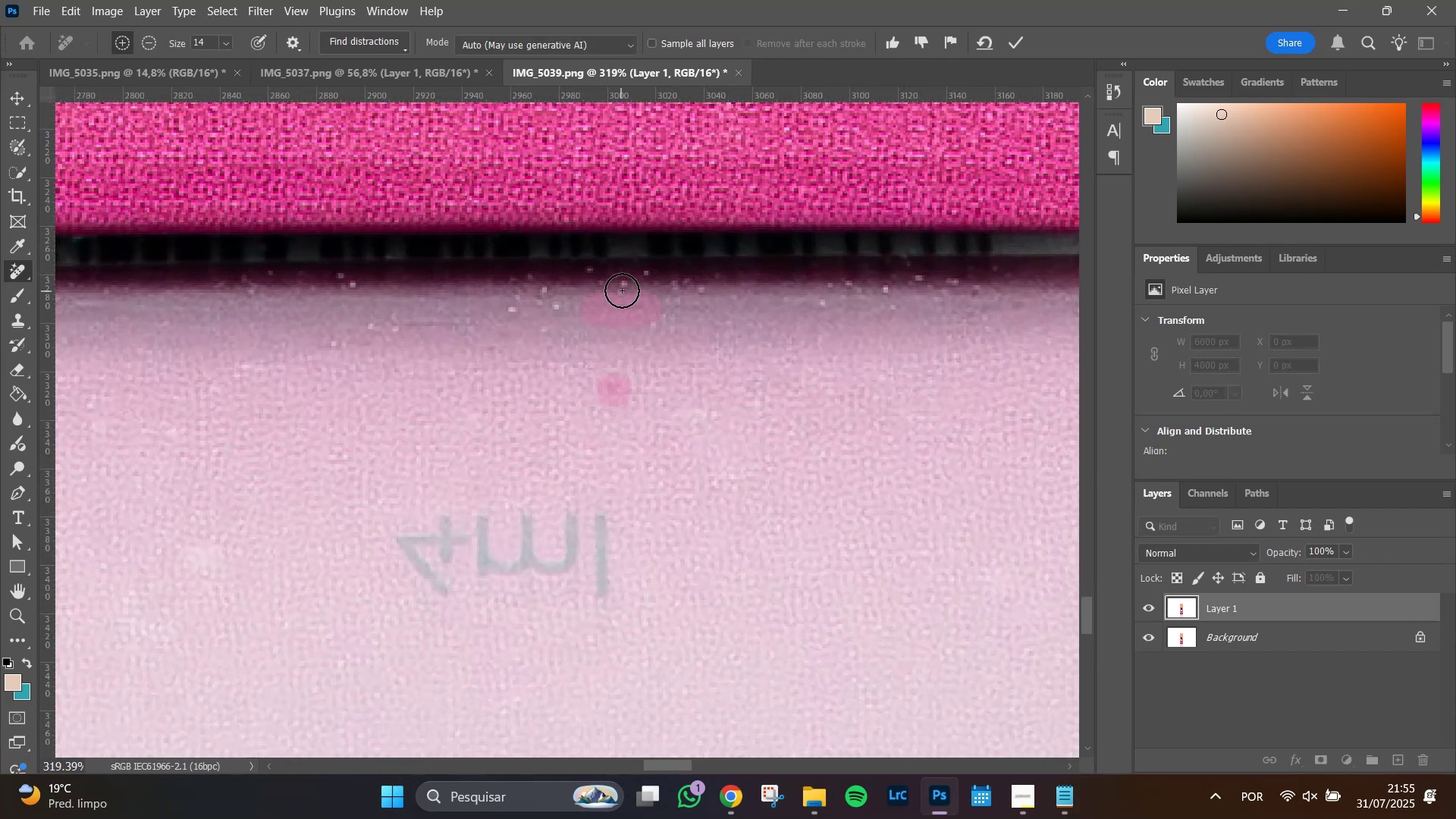 
left_click([622, 290])
 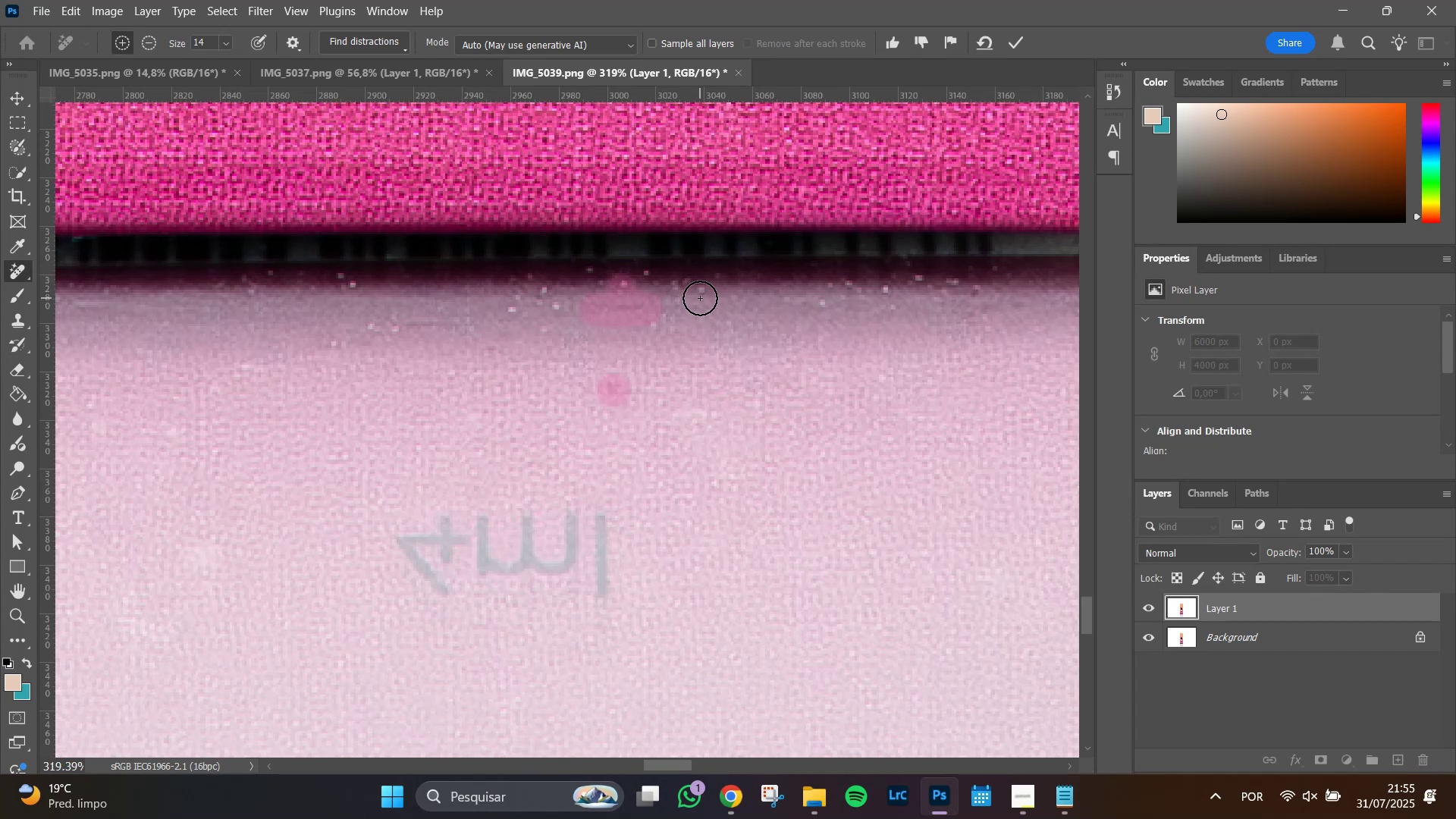 
left_click([700, 298])
 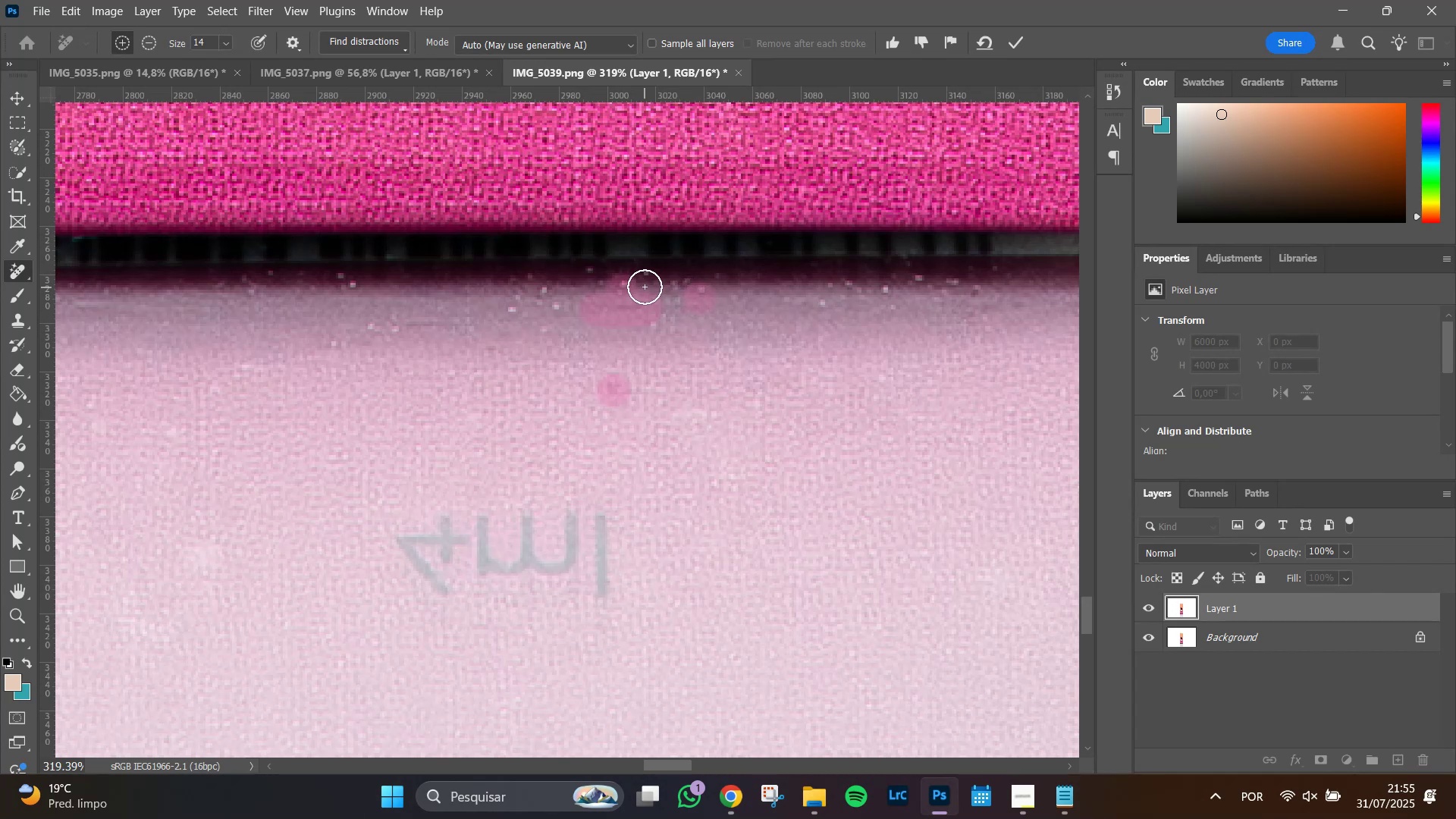 
left_click([645, 287])
 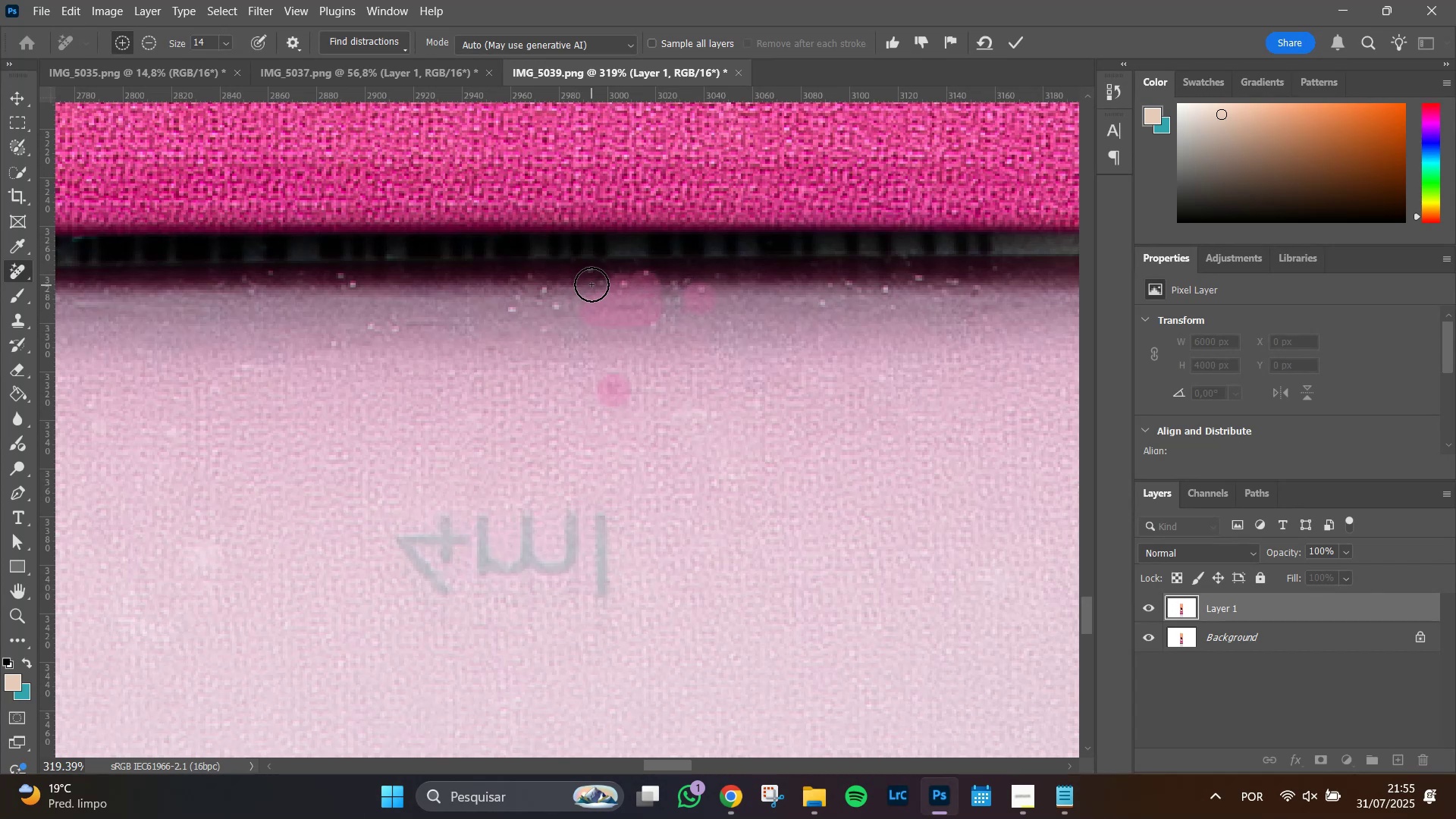 
left_click([592, 284])
 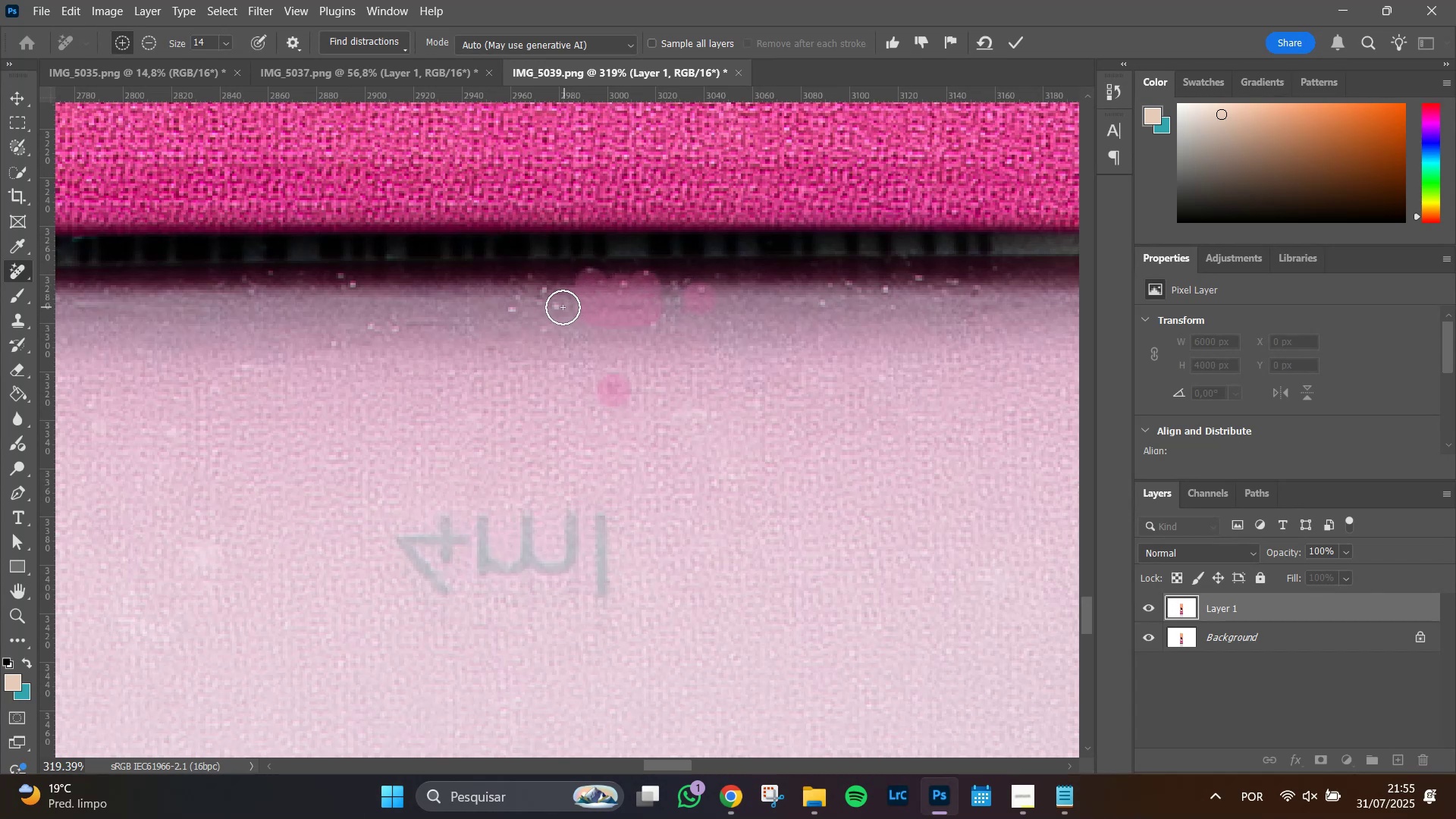 
left_click_drag(start_coordinate=[560, 307], to_coordinate=[514, 316])
 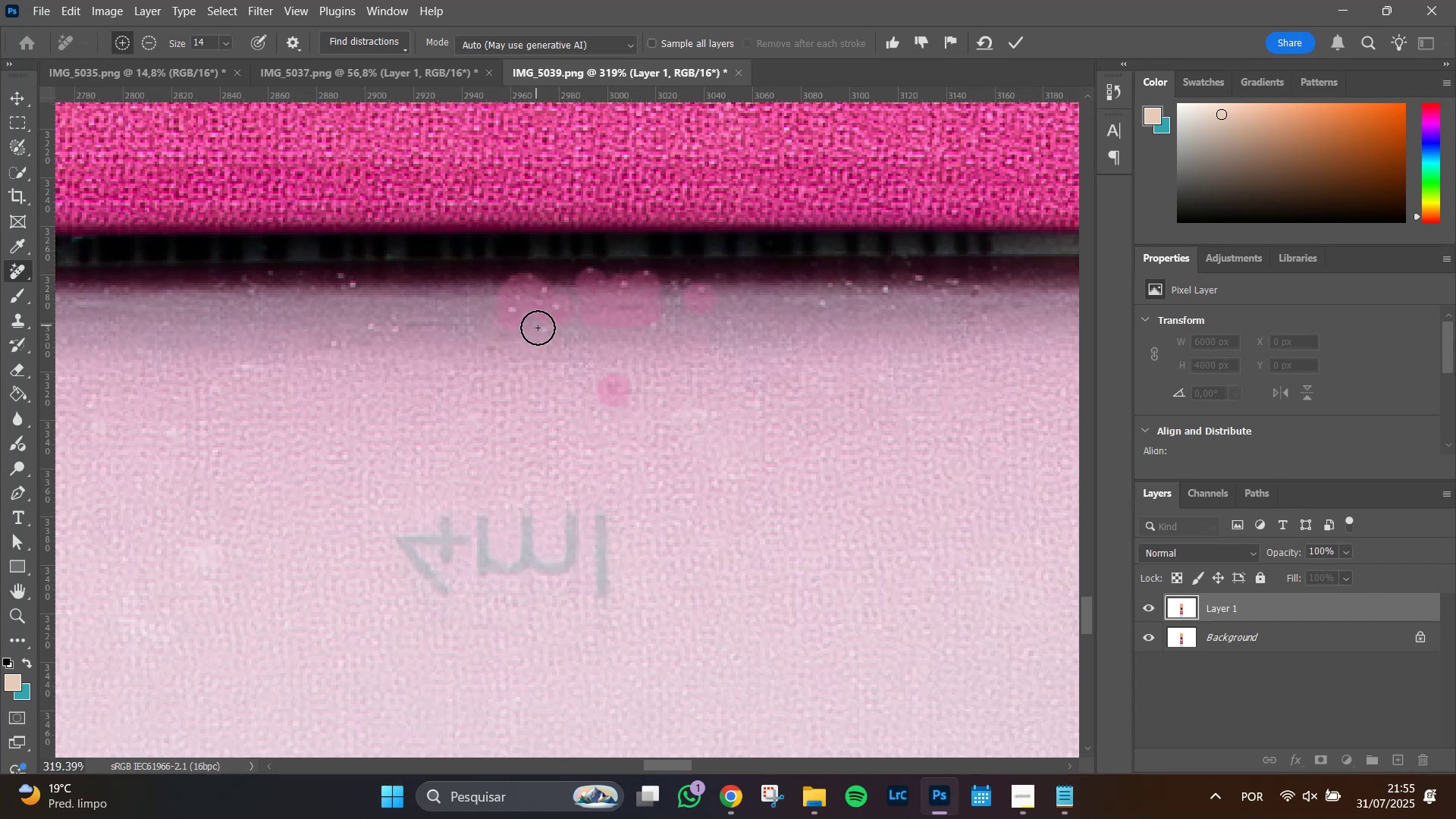 
left_click([541, 330])
 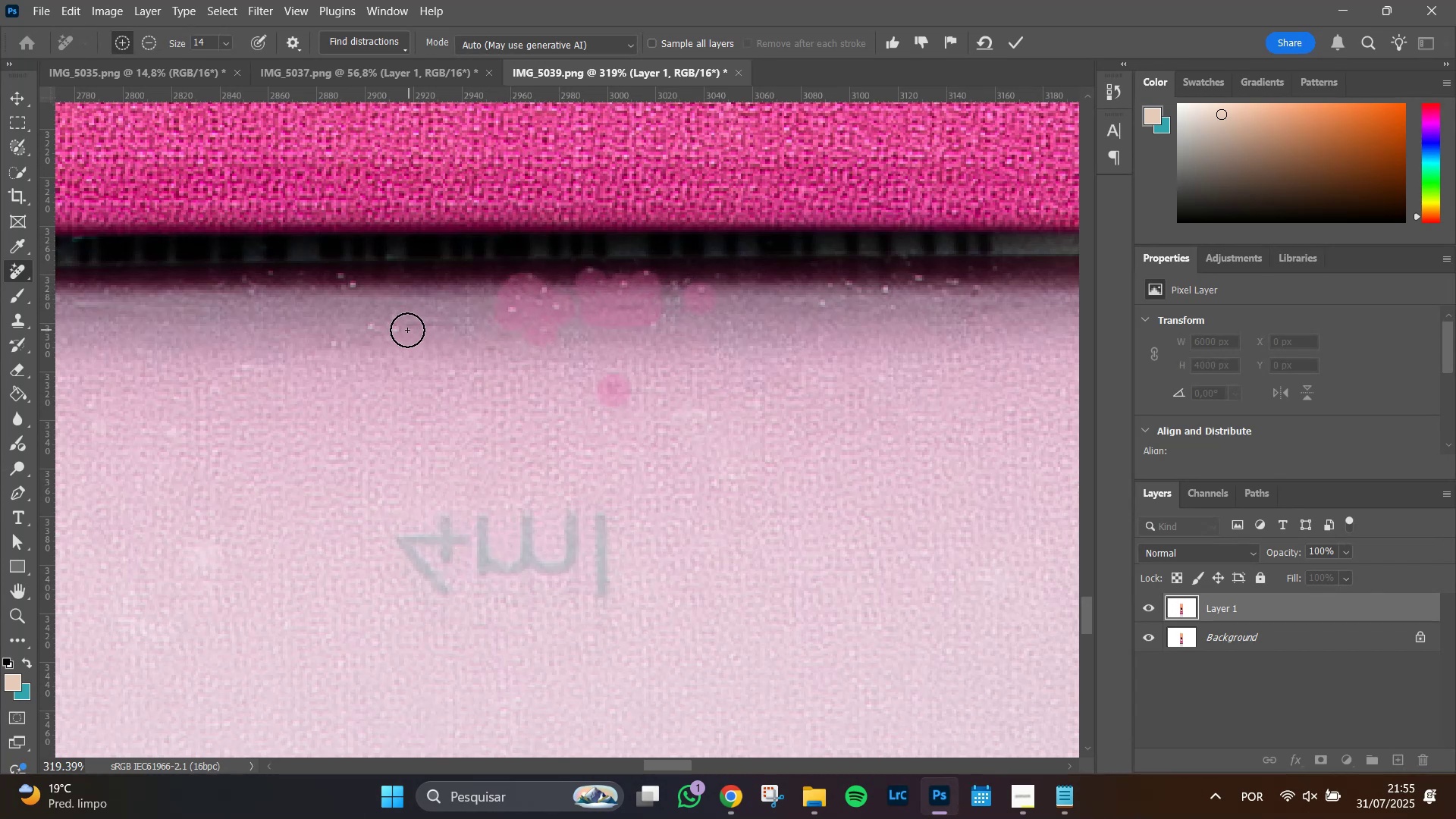 
left_click_drag(start_coordinate=[398, 326], to_coordinate=[369, 330])
 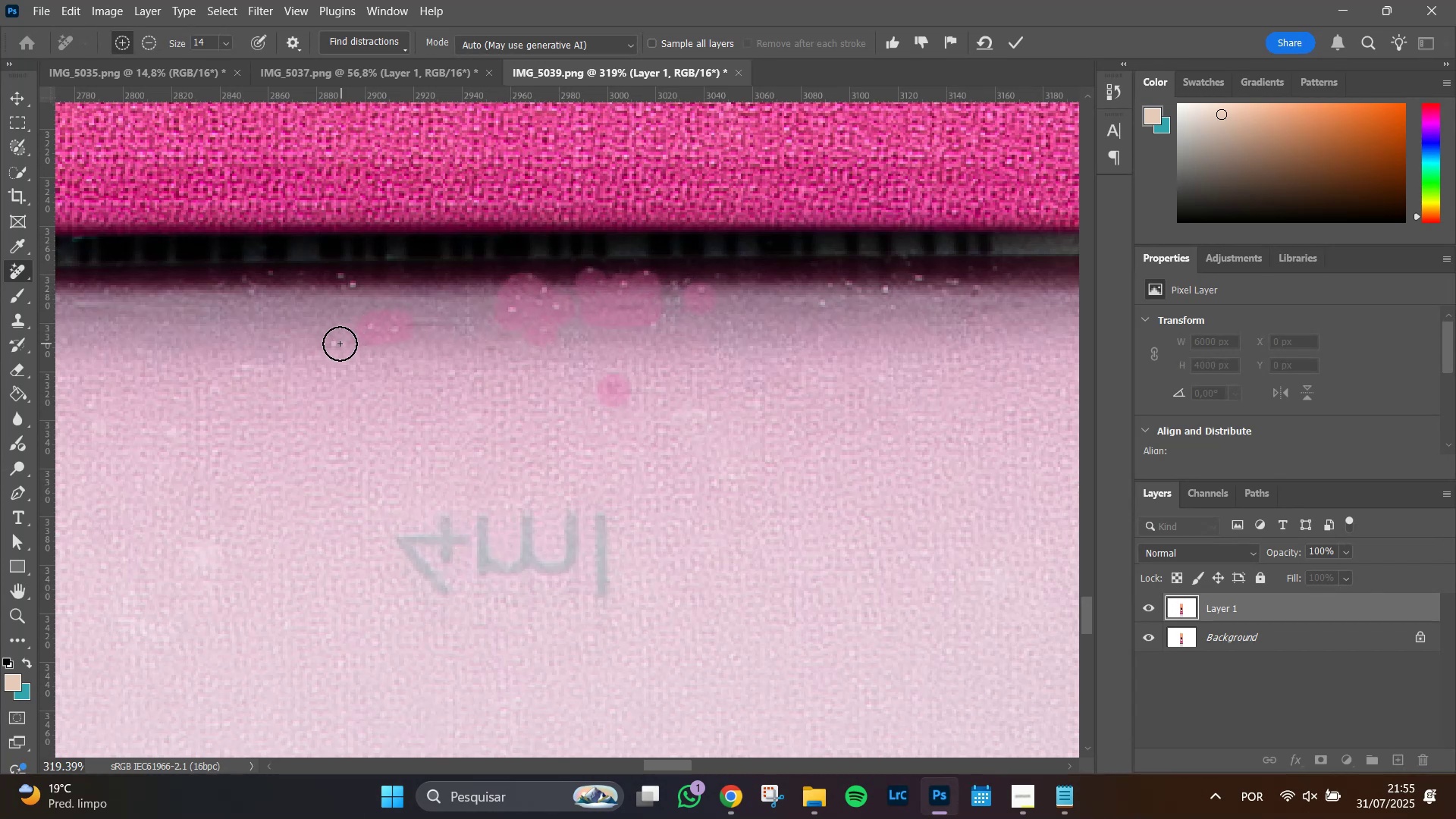 
left_click([340, 344])
 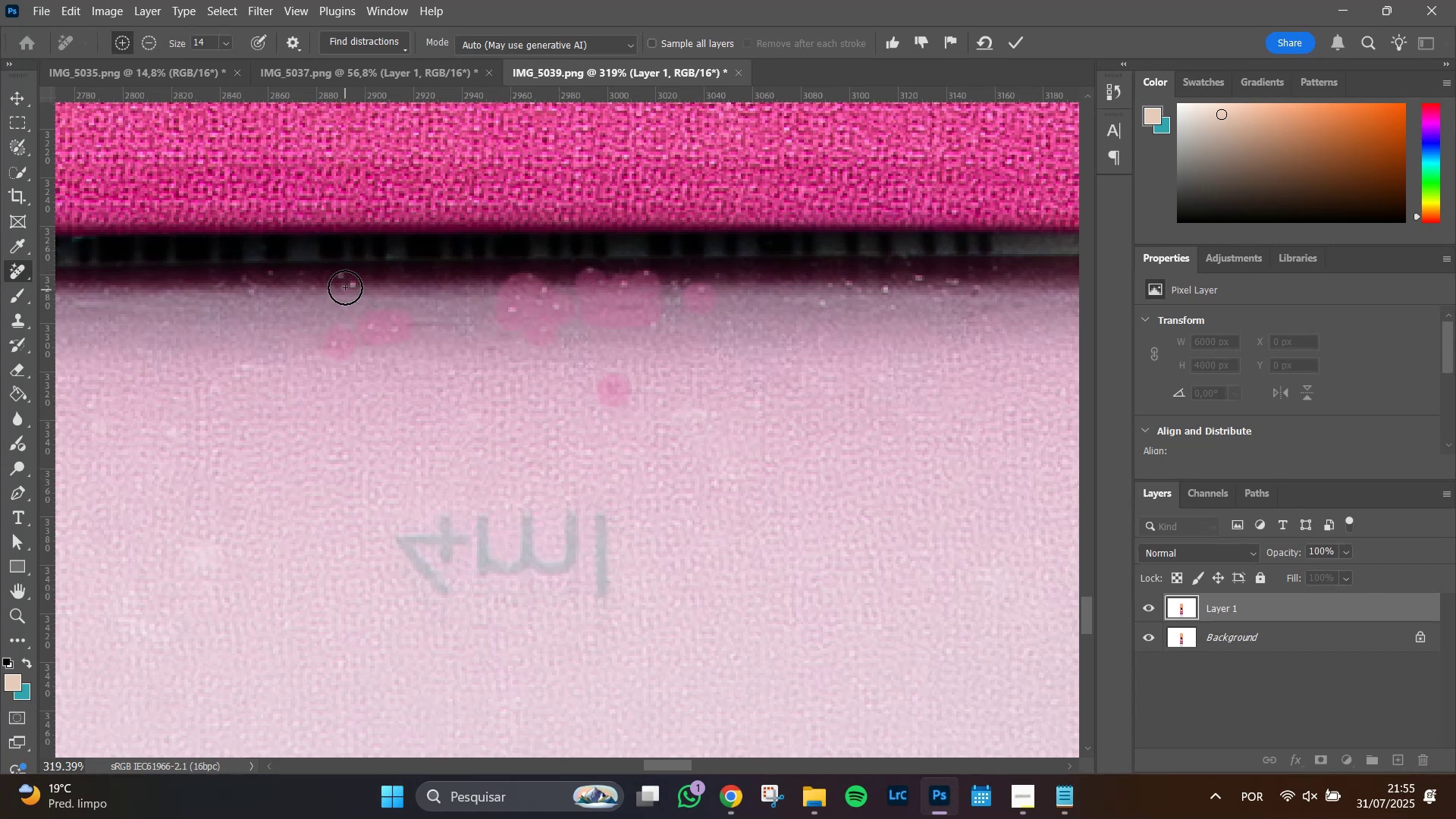 
left_click_drag(start_coordinate=[345, 287], to_coordinate=[353, 290])
 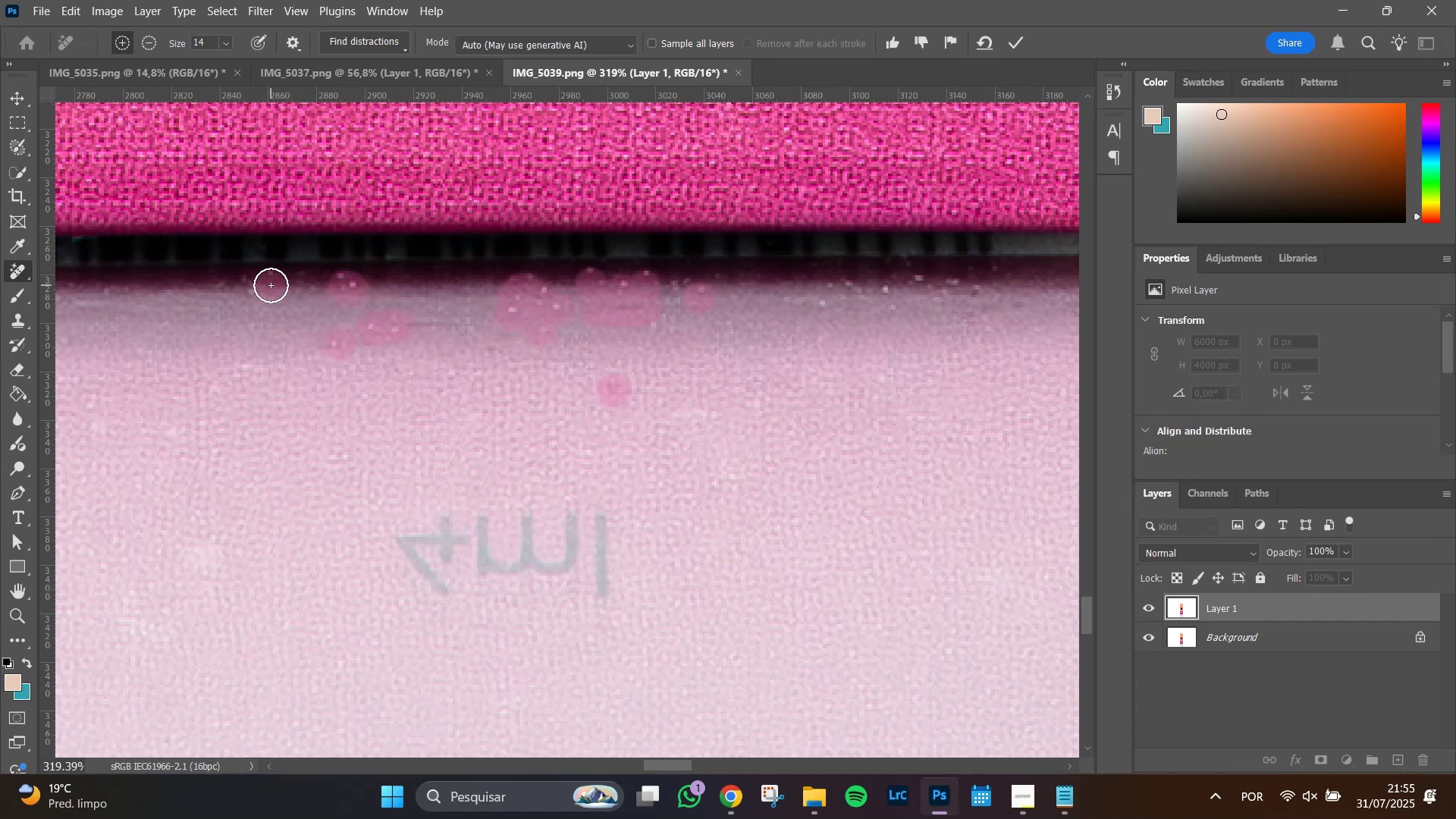 
double_click([253, 289])
 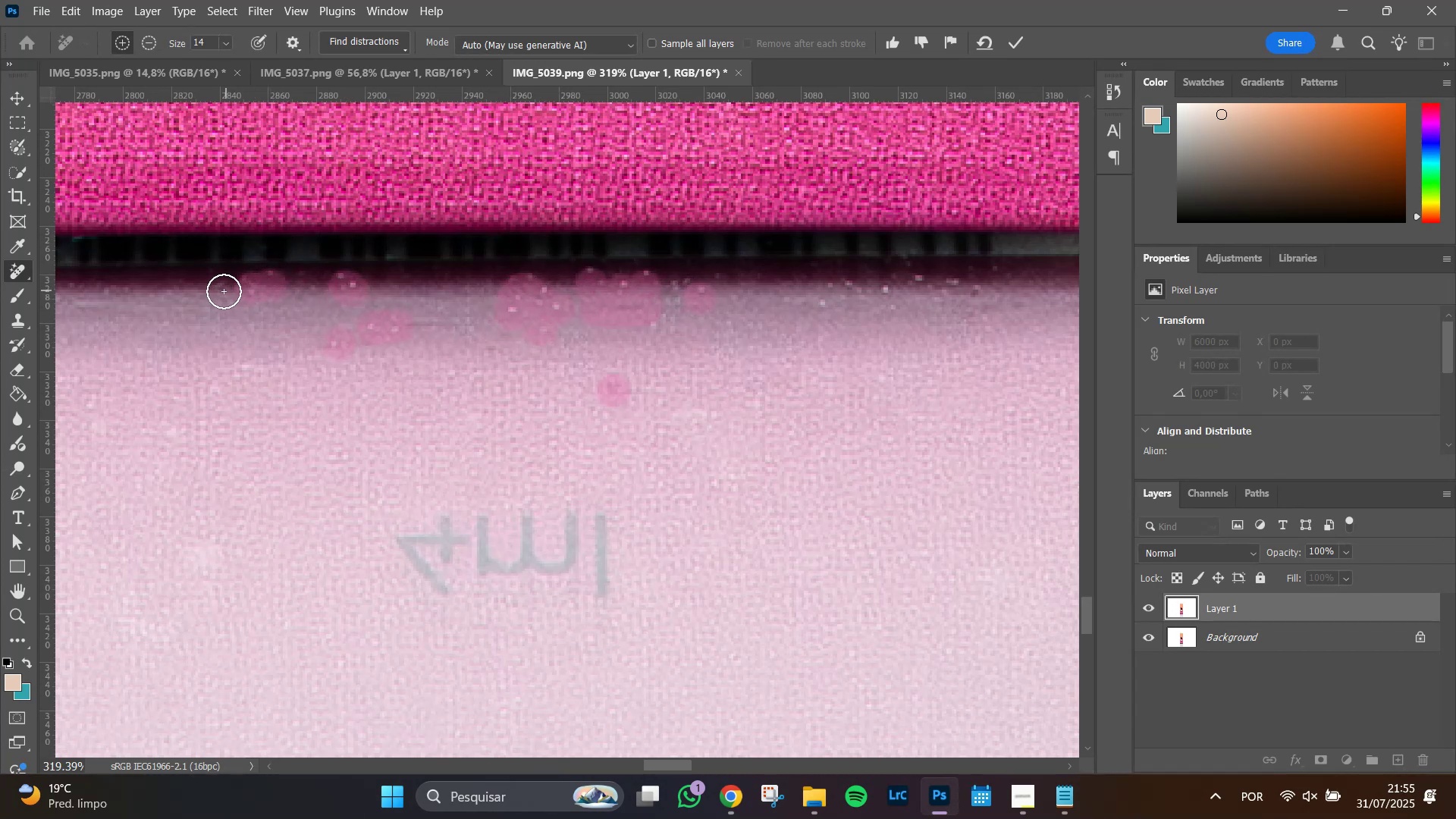 
triple_click([224, 291])
 